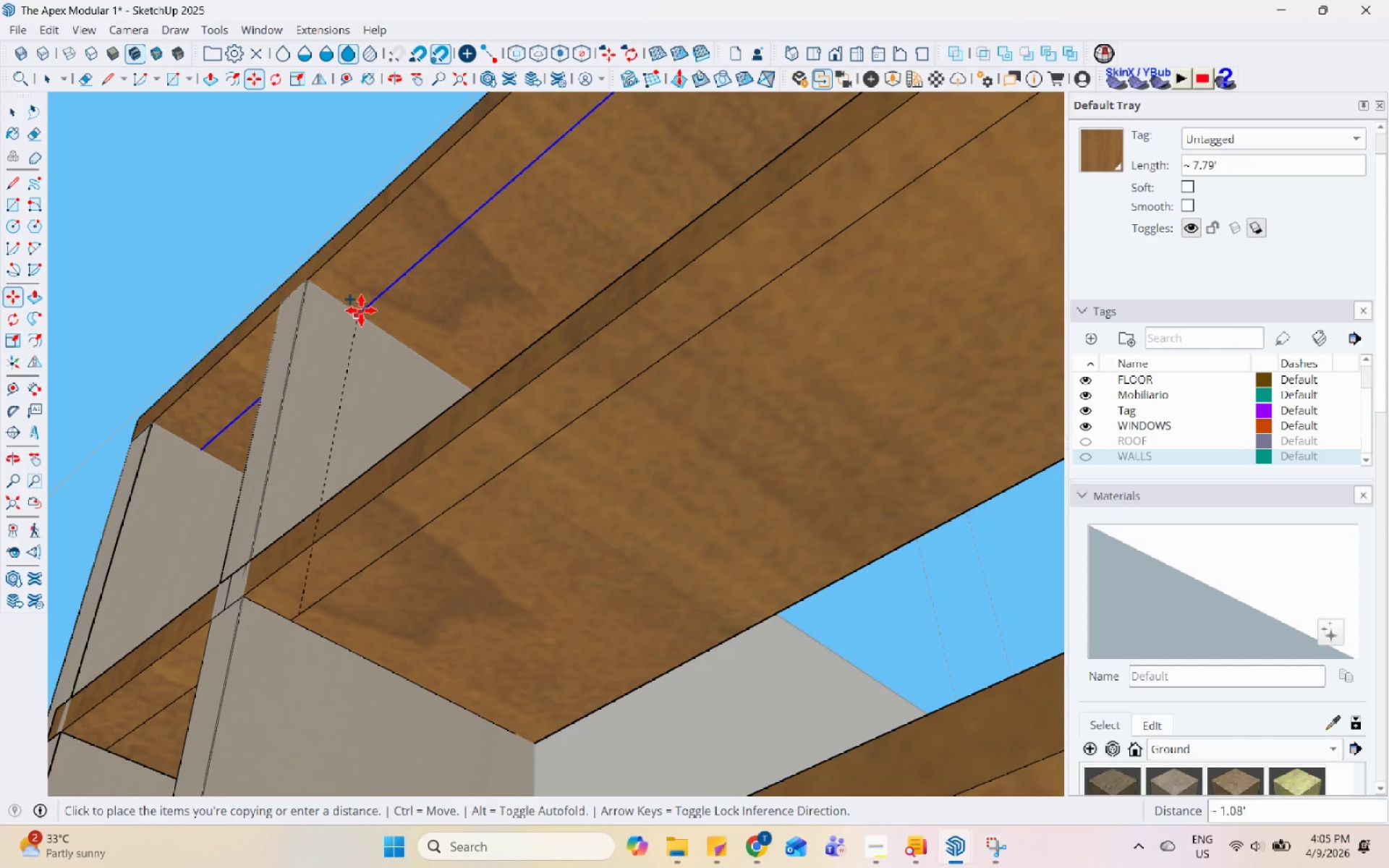 
left_click([347, 297])
 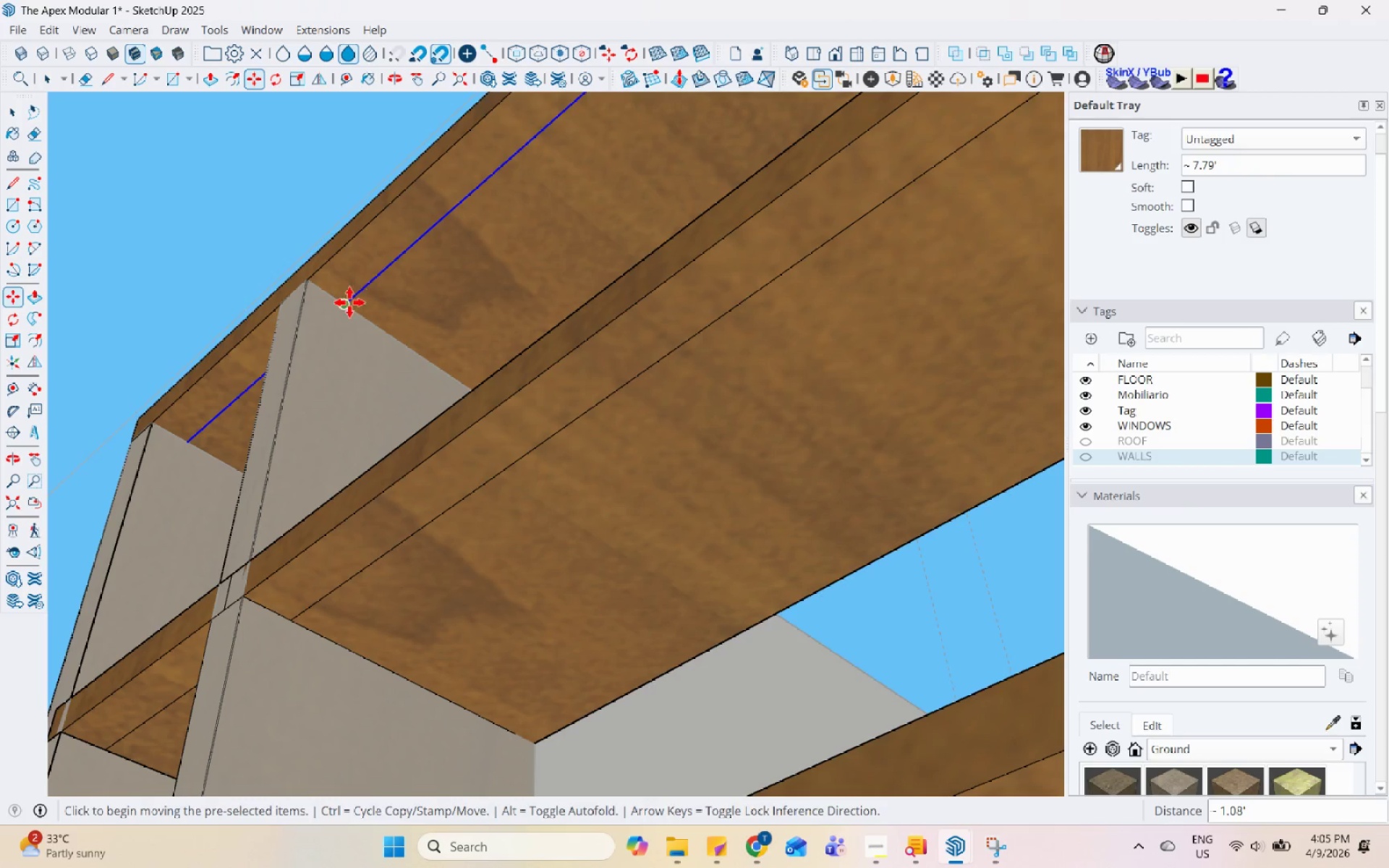 
left_click([349, 302])
 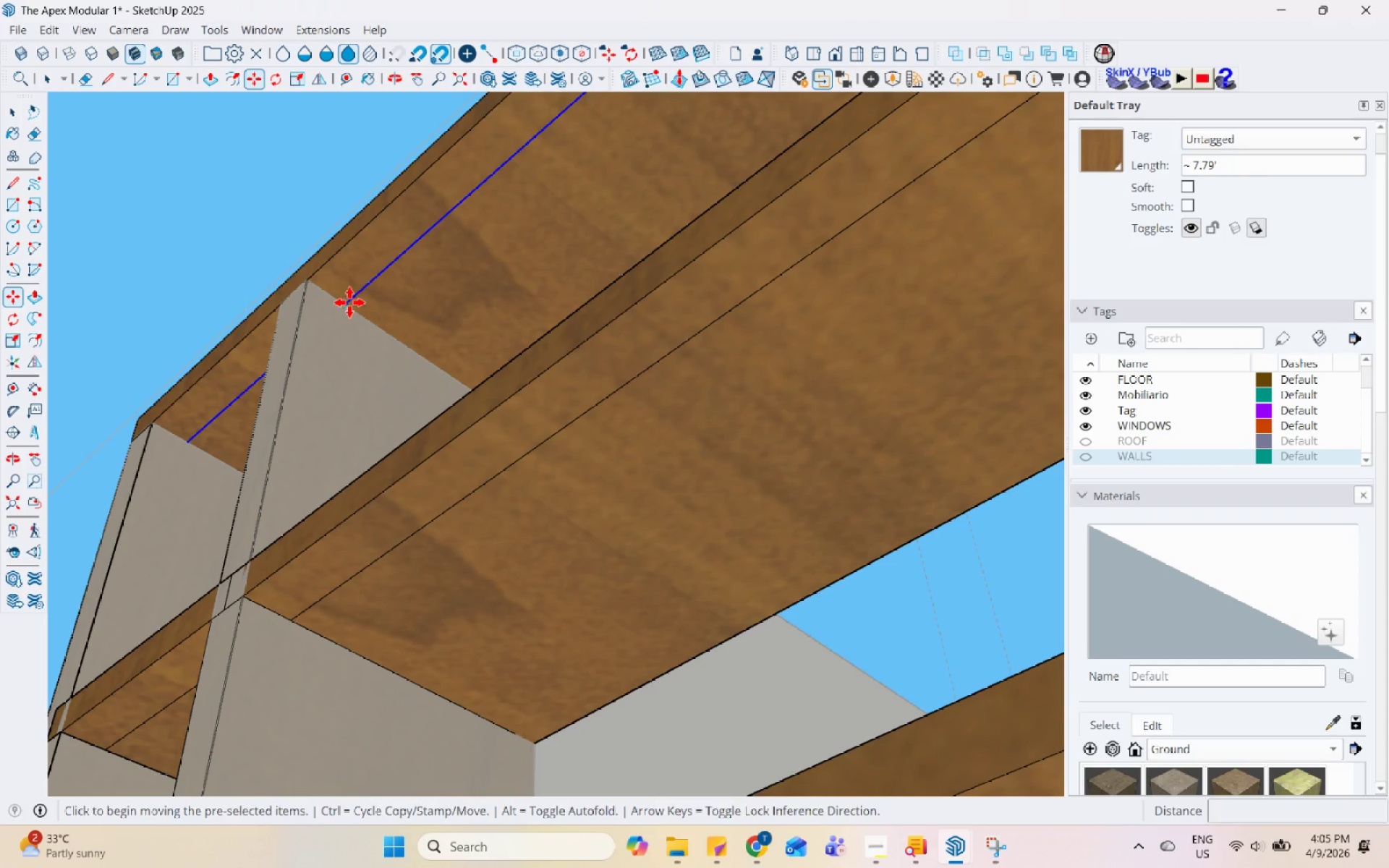 
key(Control+ControlLeft)
 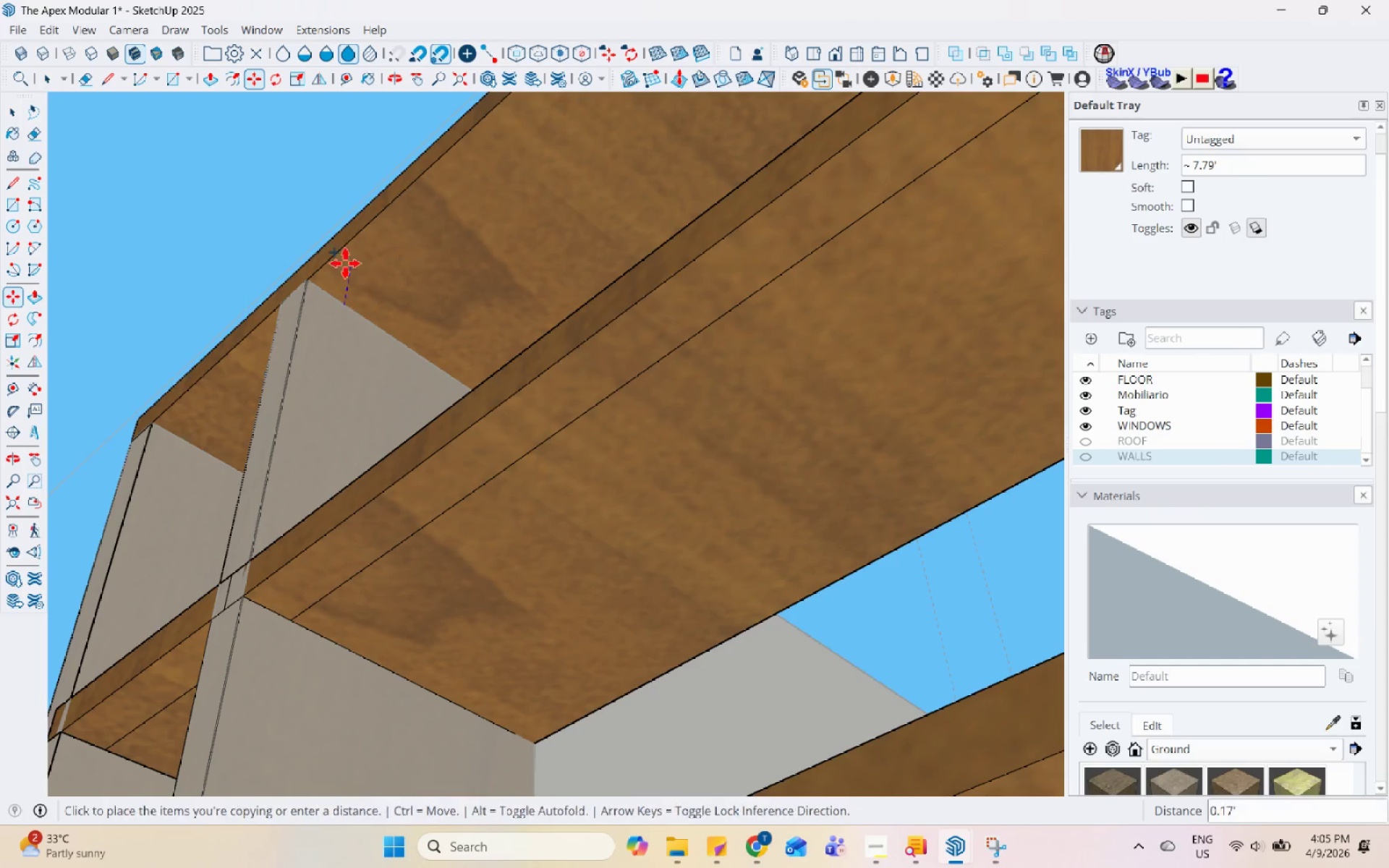 
scroll: coordinate [338, 364], scroll_direction: down, amount: 24.0
 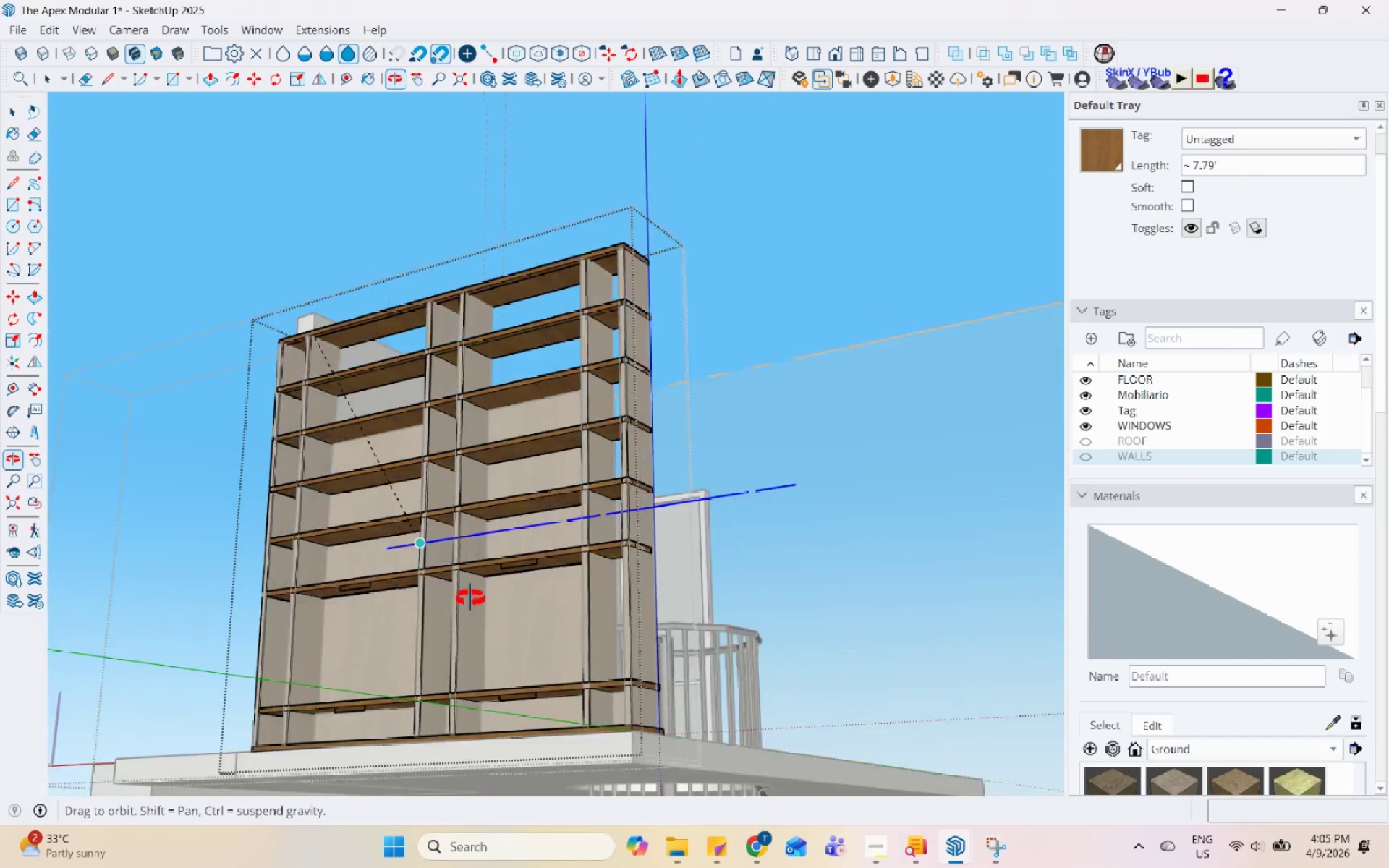 
scroll: coordinate [248, 545], scroll_direction: up, amount: 14.0
 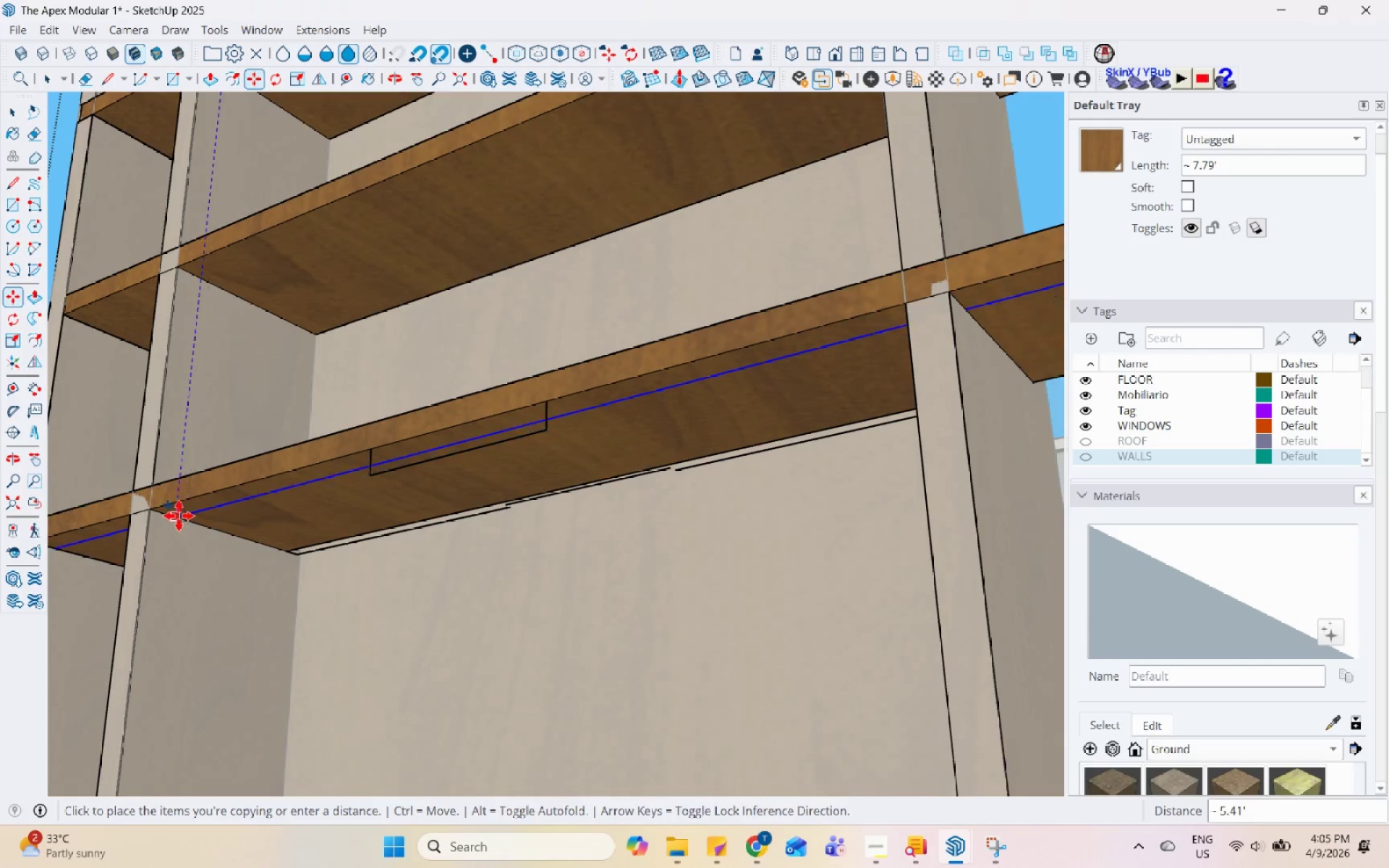 
left_click([176, 513])
 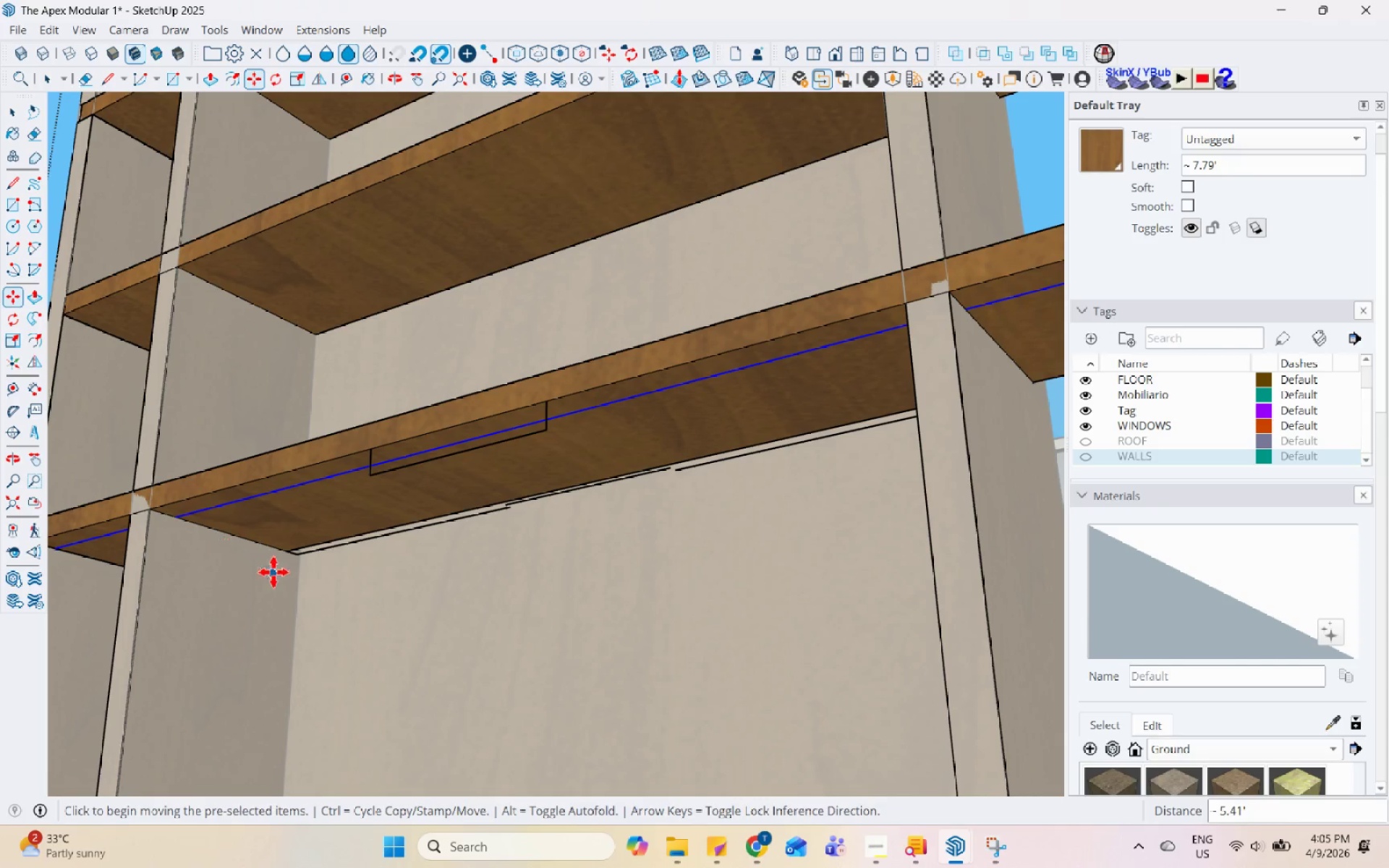 
key(Space)
 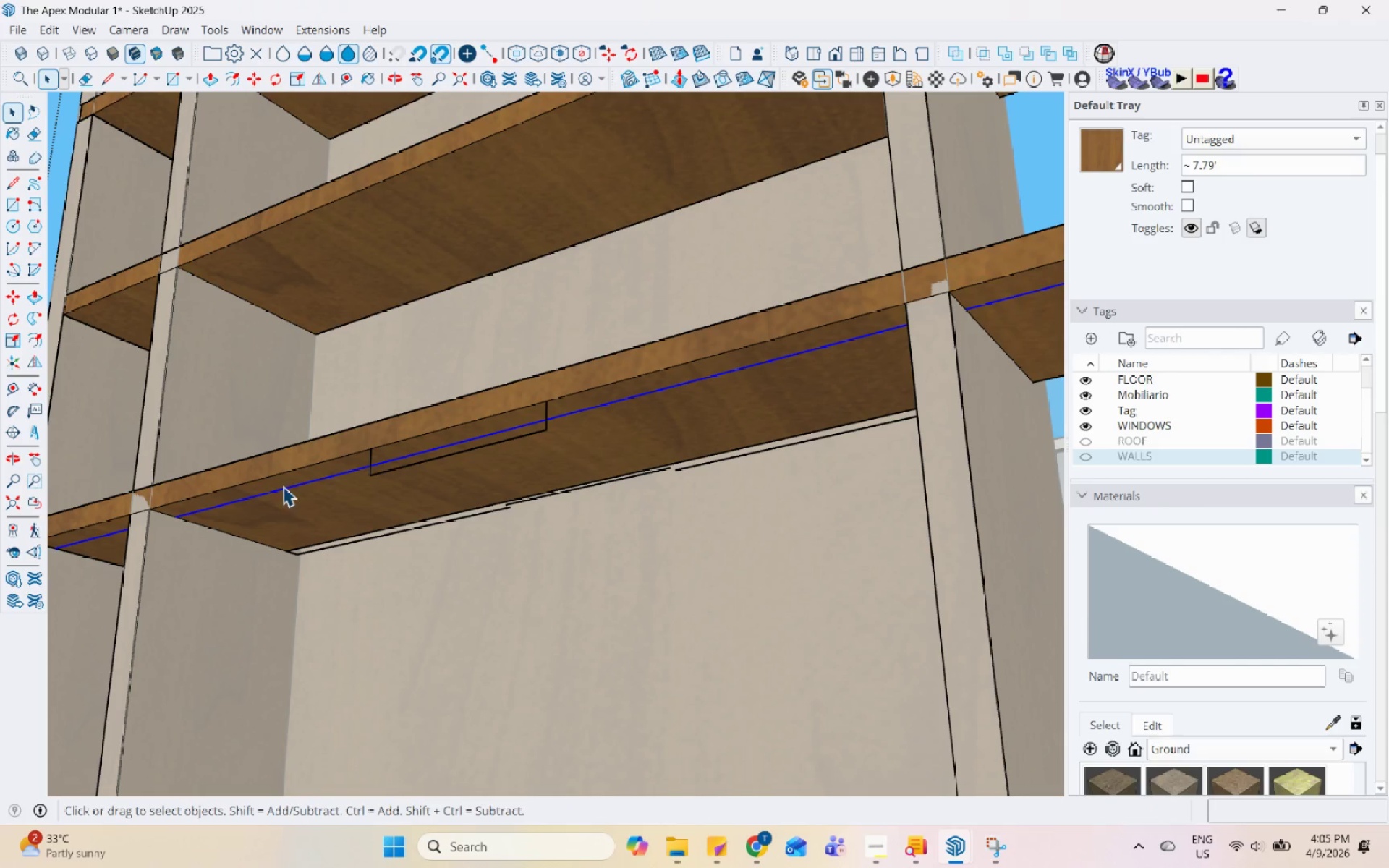 
left_click([285, 480])
 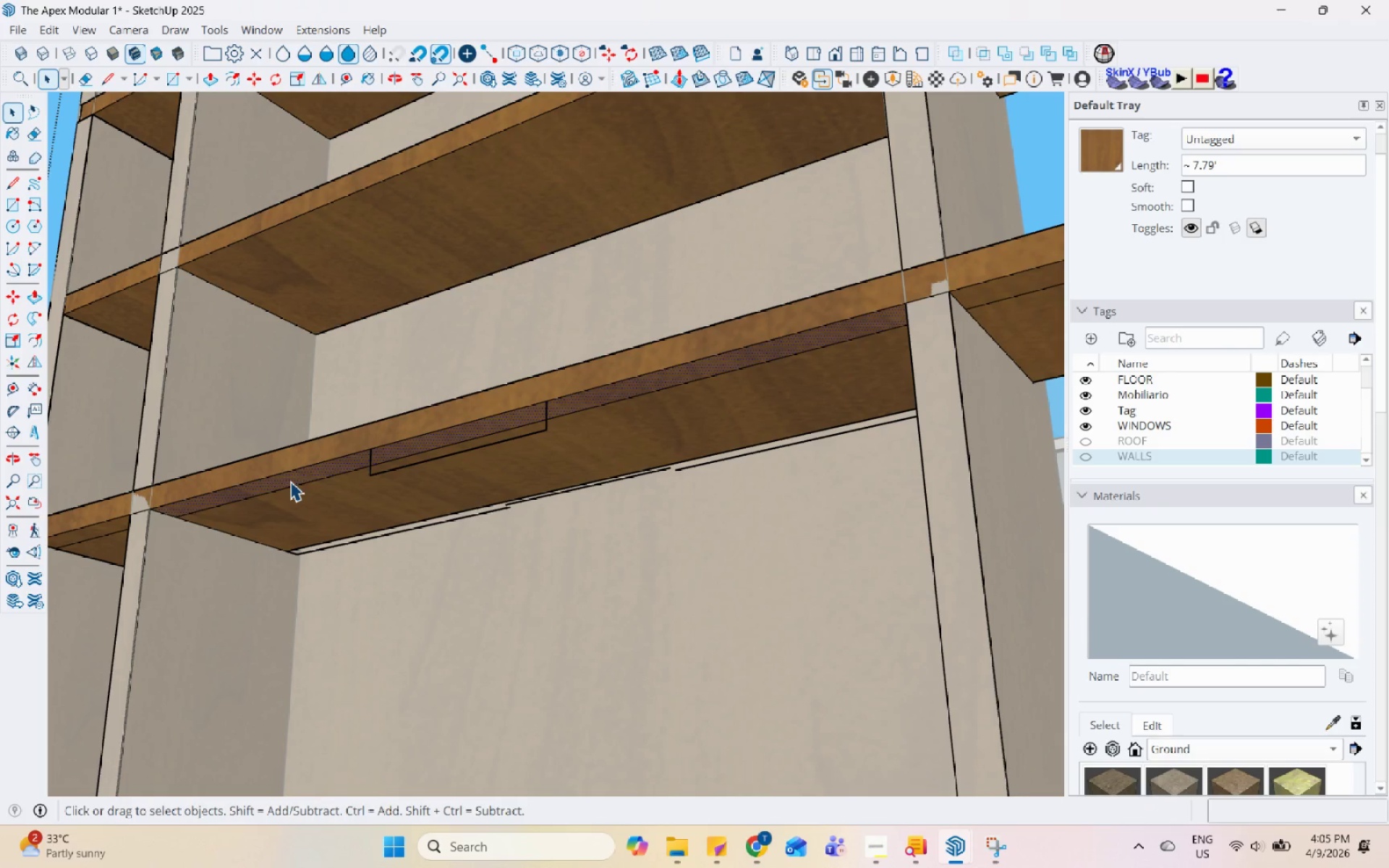 
scroll: coordinate [1202, 538], scroll_direction: down, amount: 12.0
 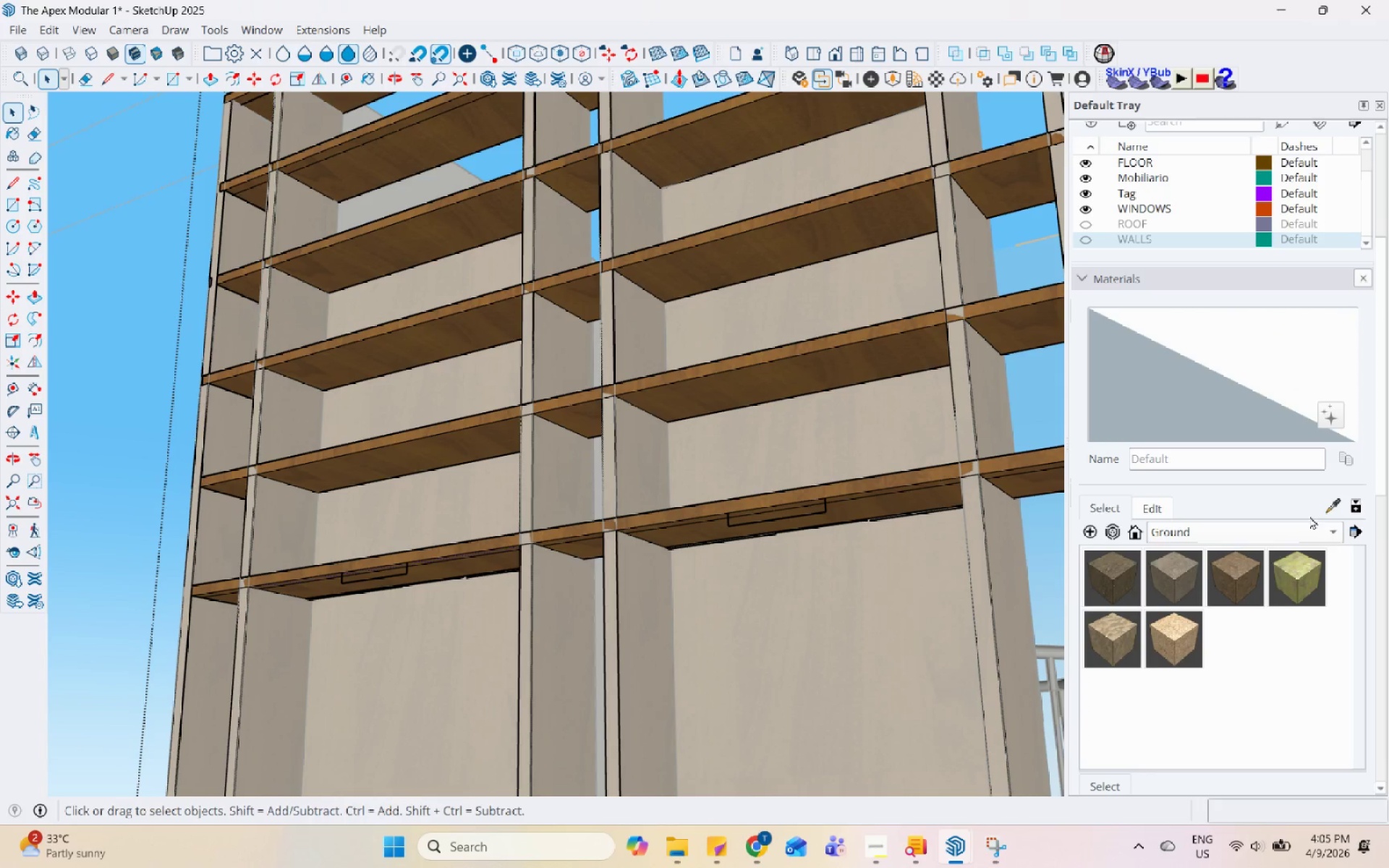 
left_click([1317, 532])
 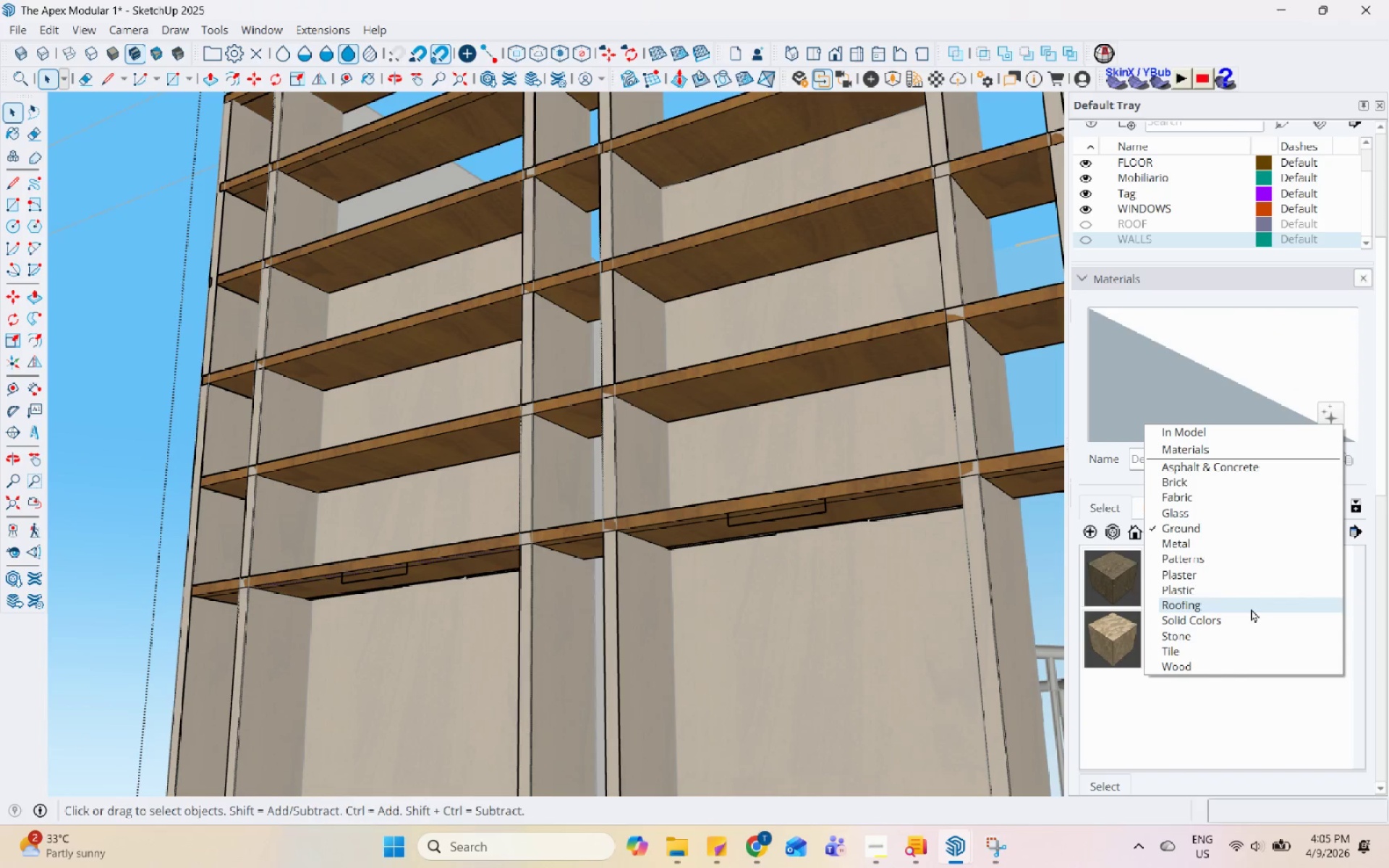 
left_click([1248, 617])
 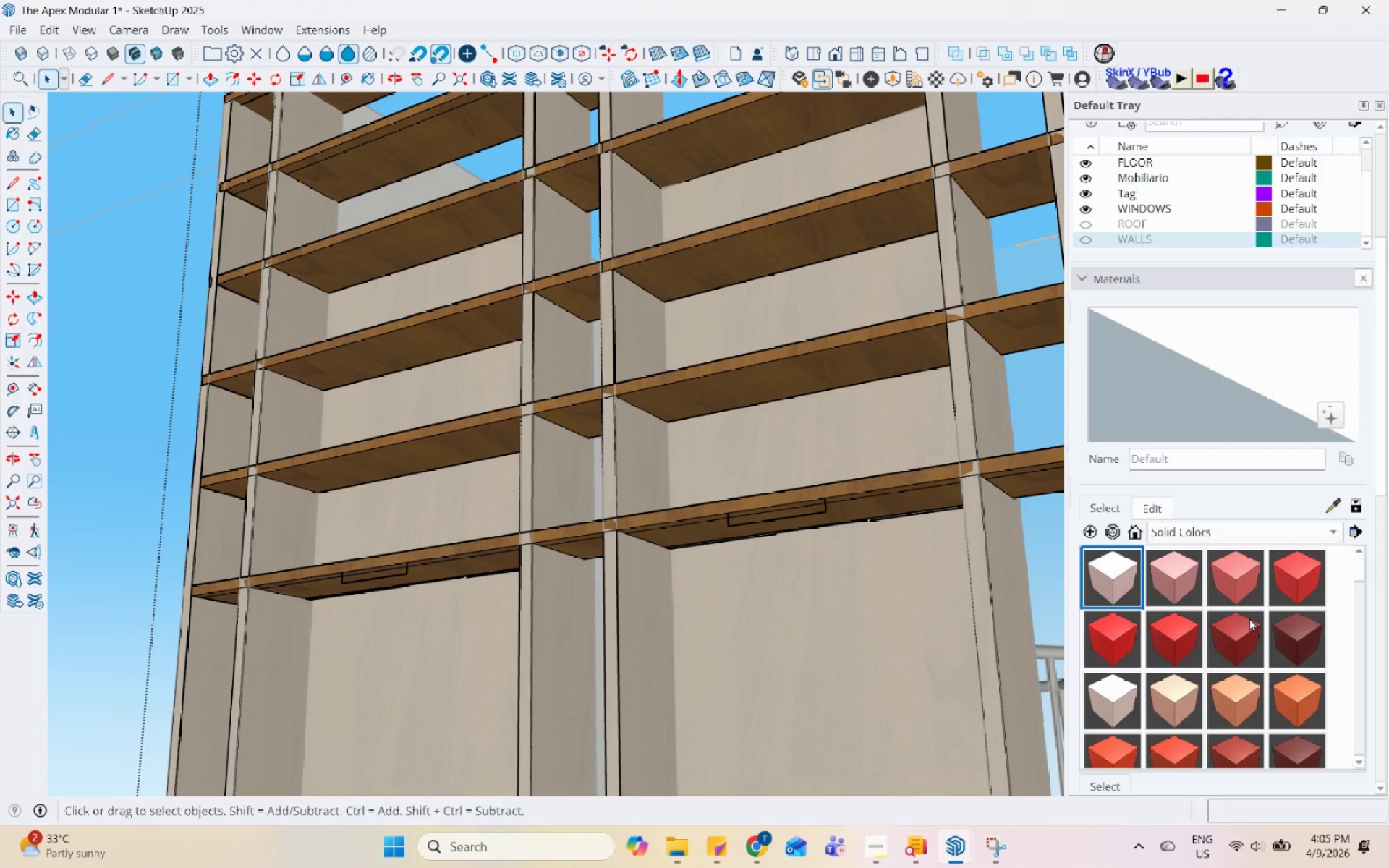 
scroll: coordinate [1273, 668], scroll_direction: down, amount: 7.0
 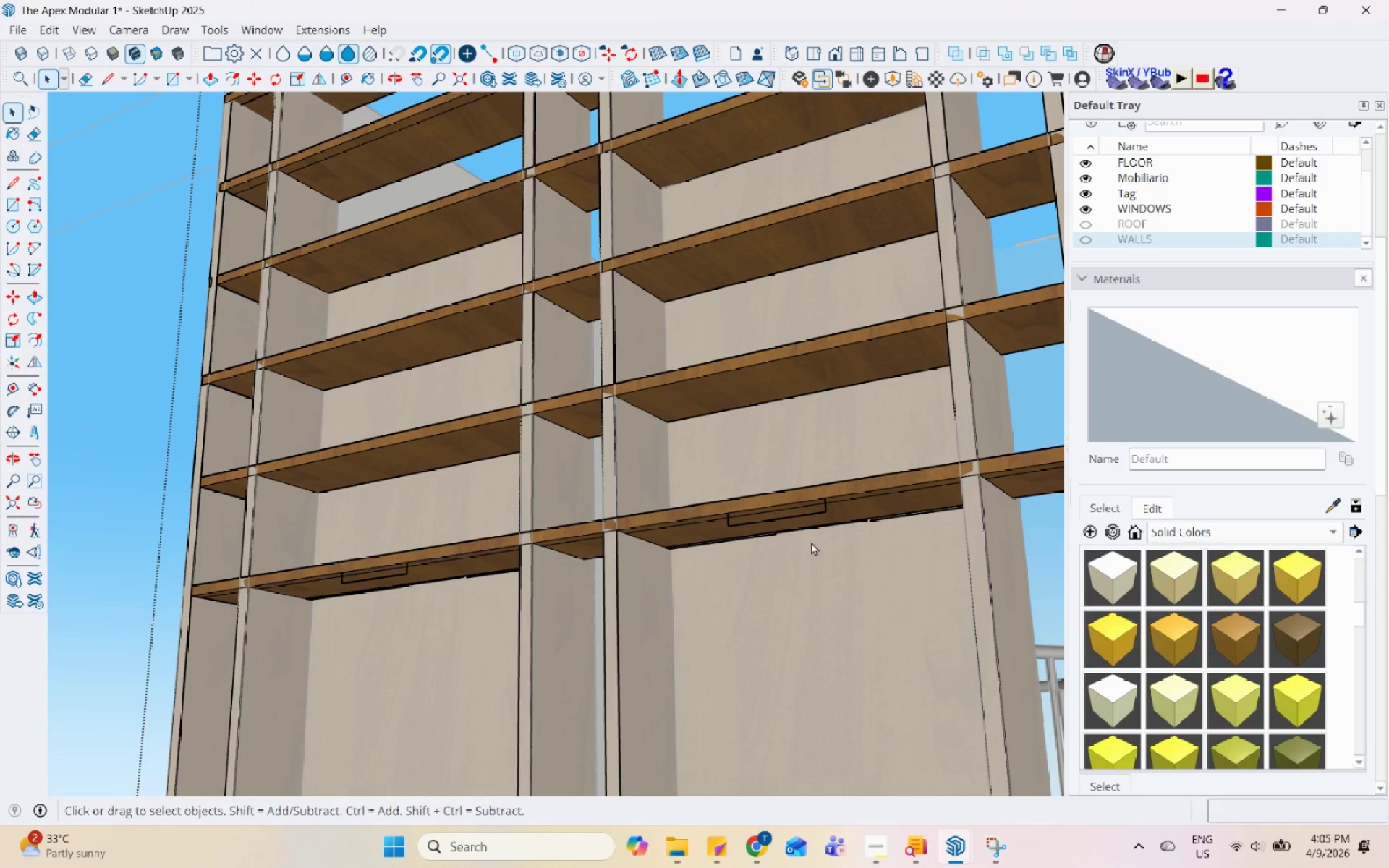 
scroll: coordinate [441, 564], scroll_direction: up, amount: 7.0
 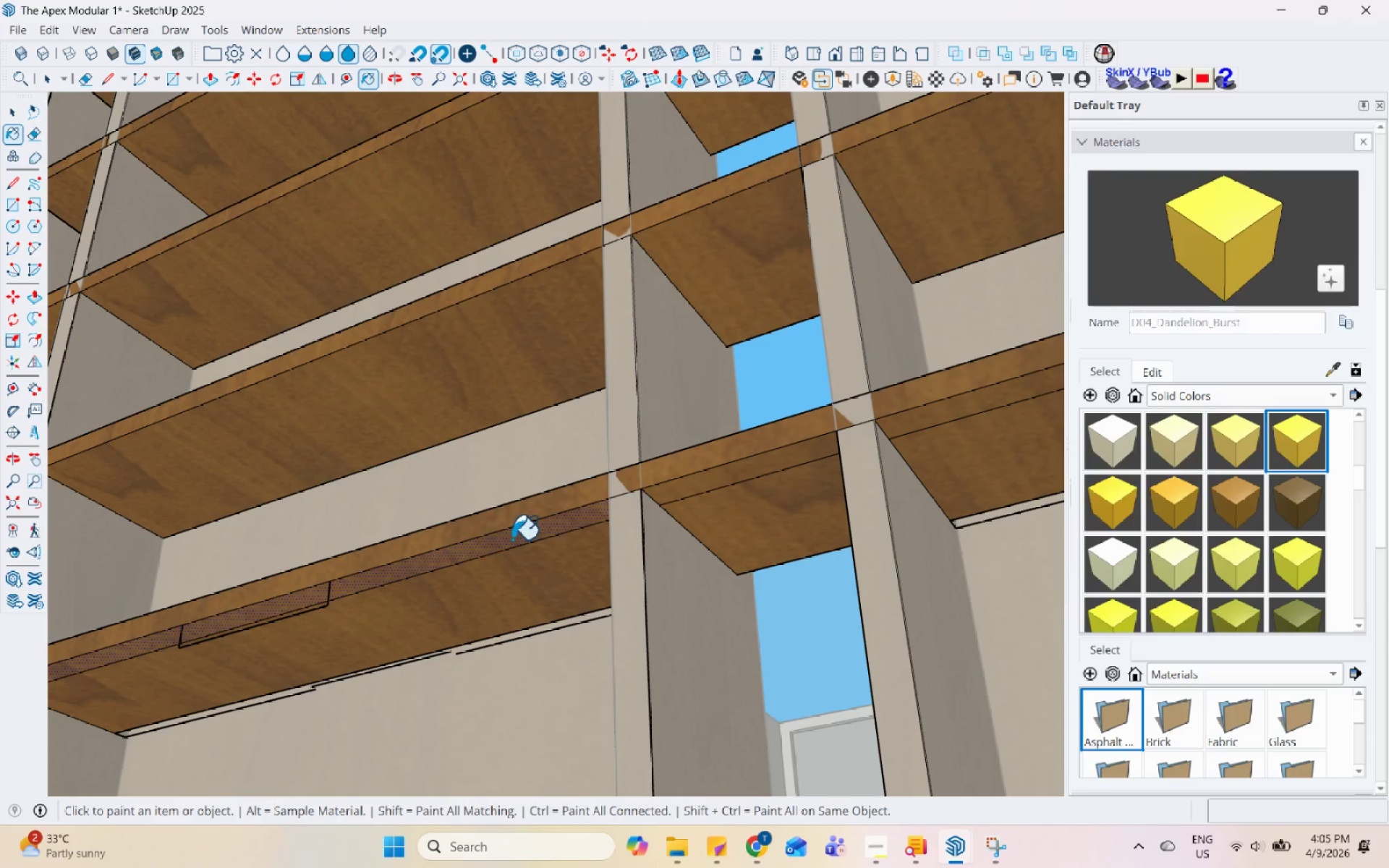 
double_click([749, 464])
 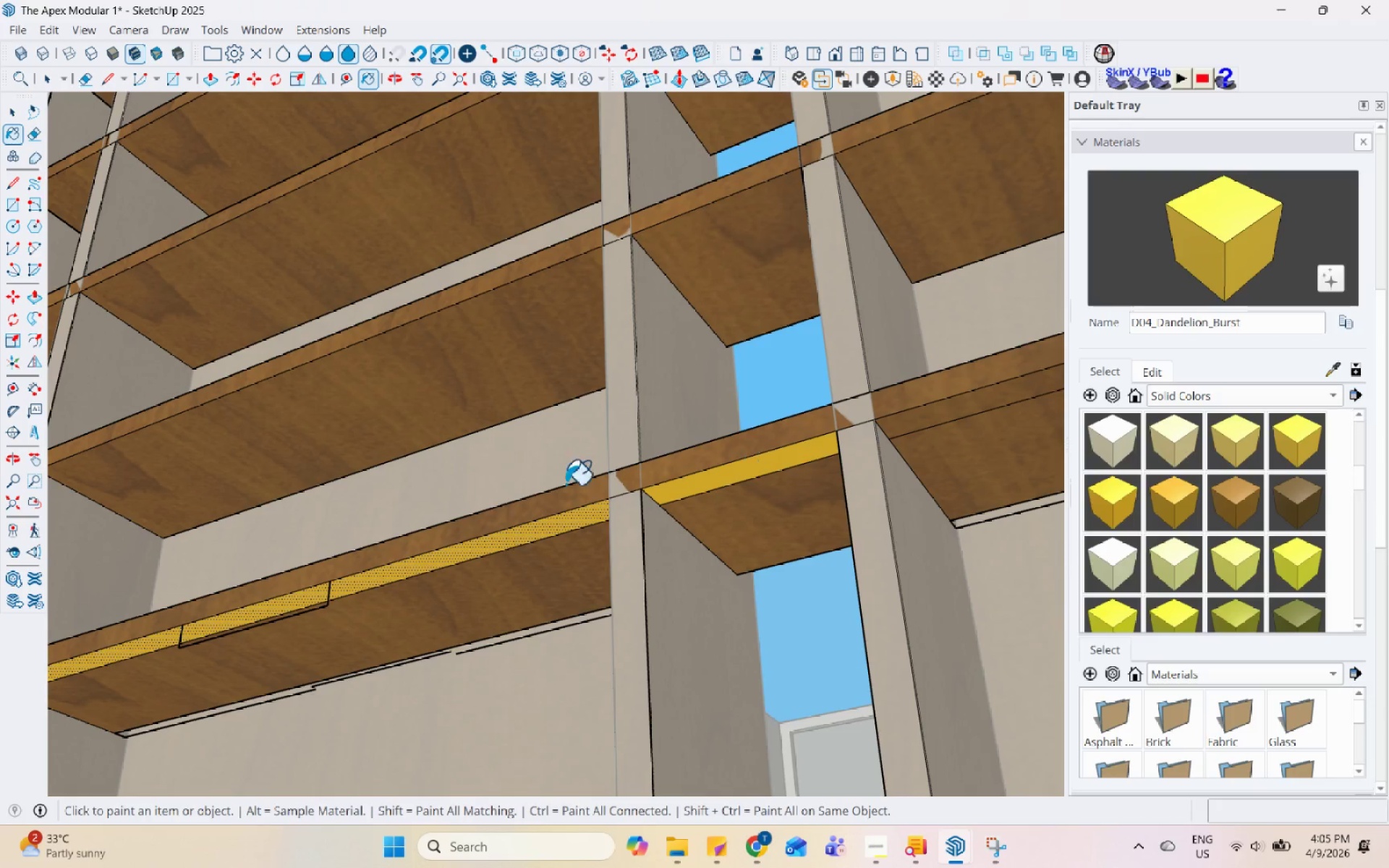 
scroll: coordinate [433, 288], scroll_direction: down, amount: 13.0
 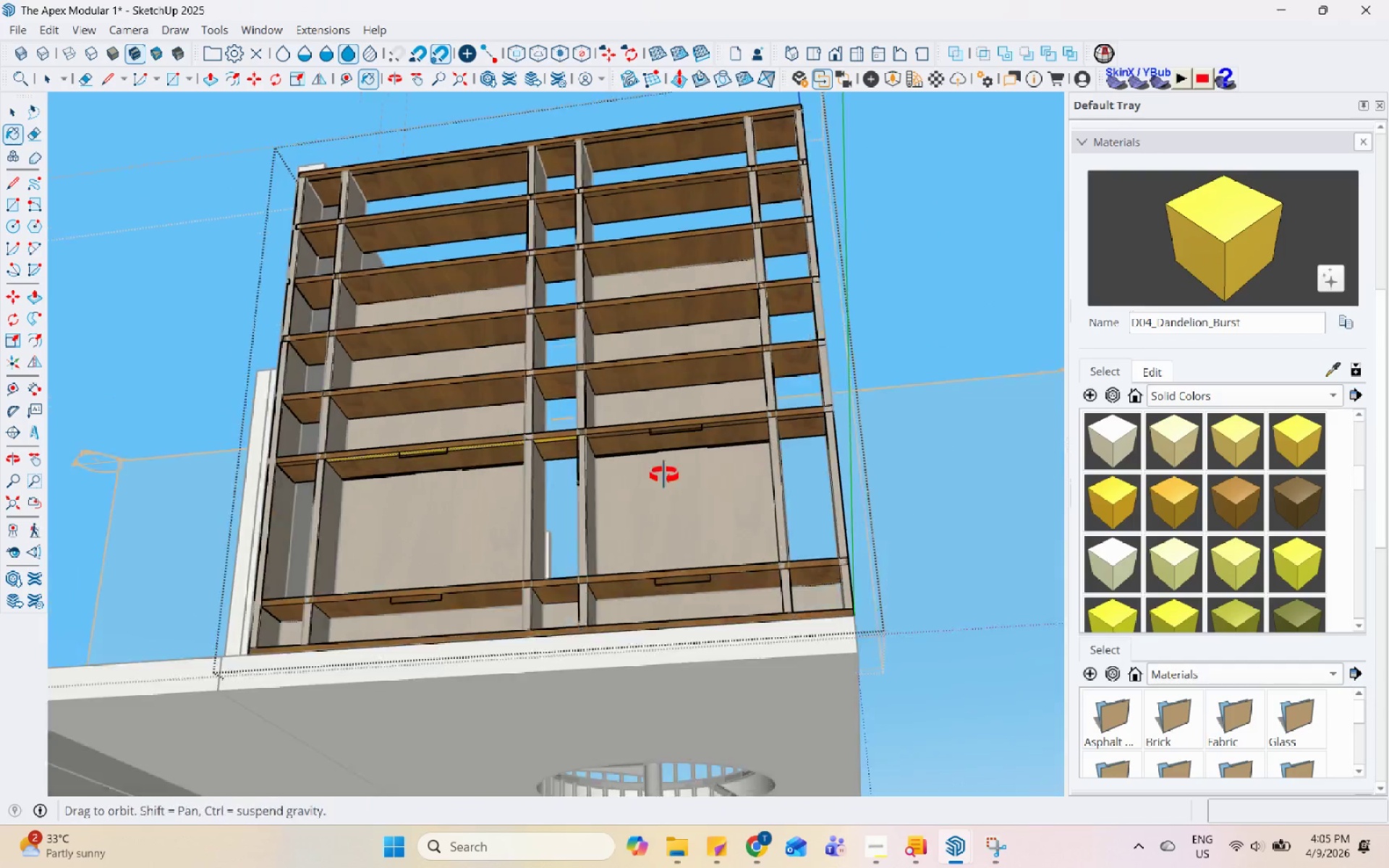 
scroll: coordinate [357, 342], scroll_direction: up, amount: 8.0
 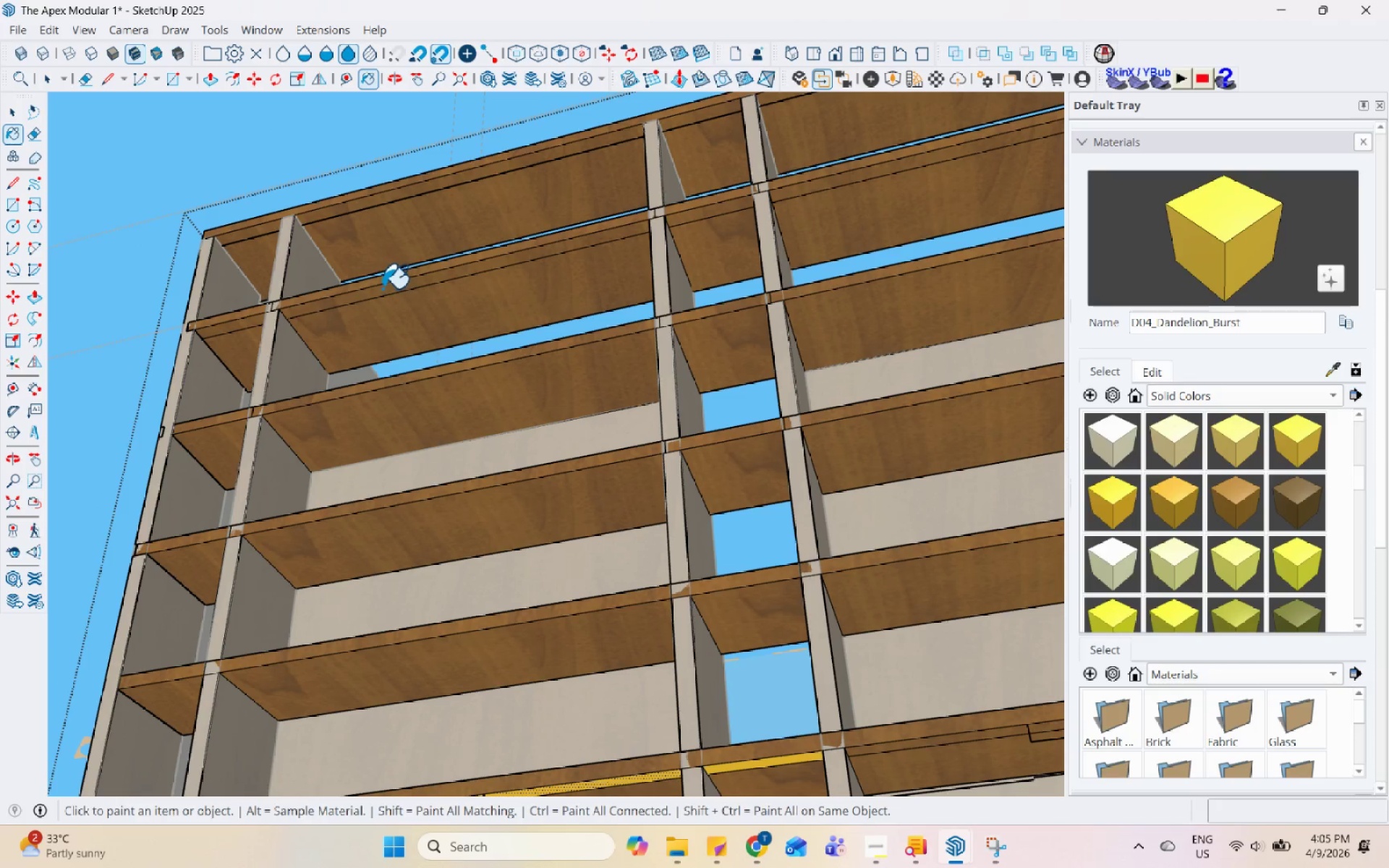 
left_click([250, 322])
 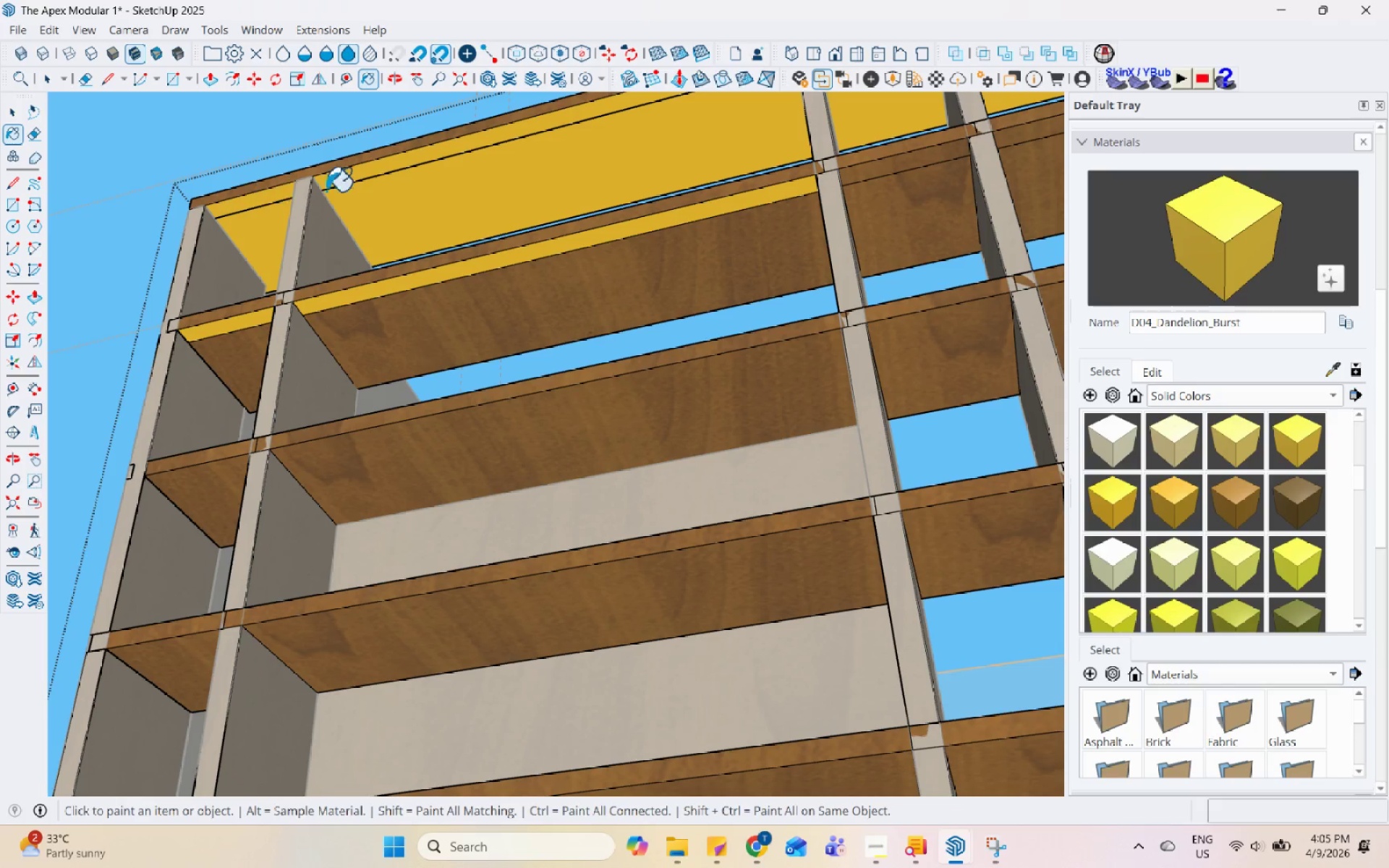 
scroll: coordinate [242, 328], scroll_direction: up, amount: 2.0
 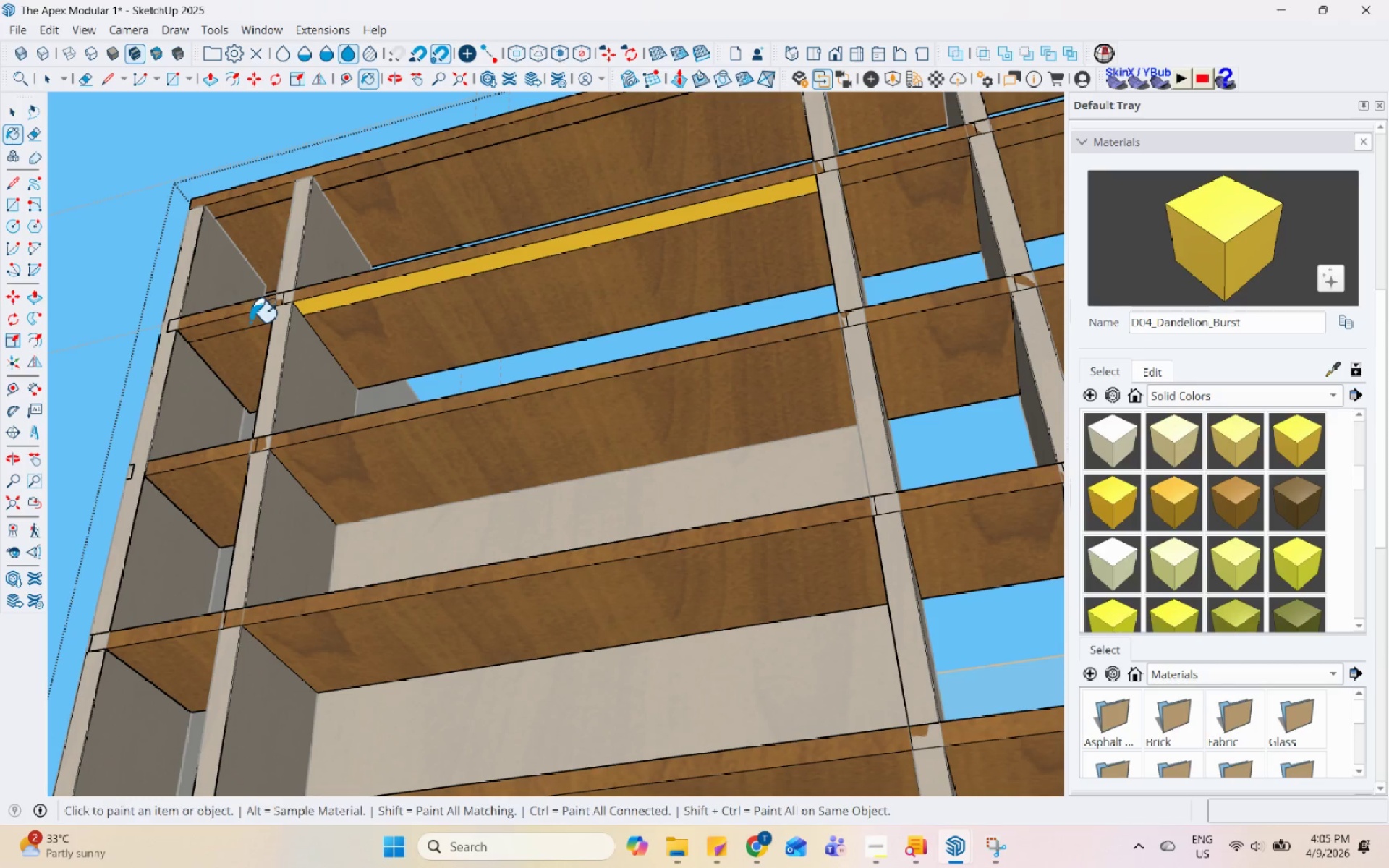 
scroll: coordinate [302, 281], scroll_direction: down, amount: 3.0
 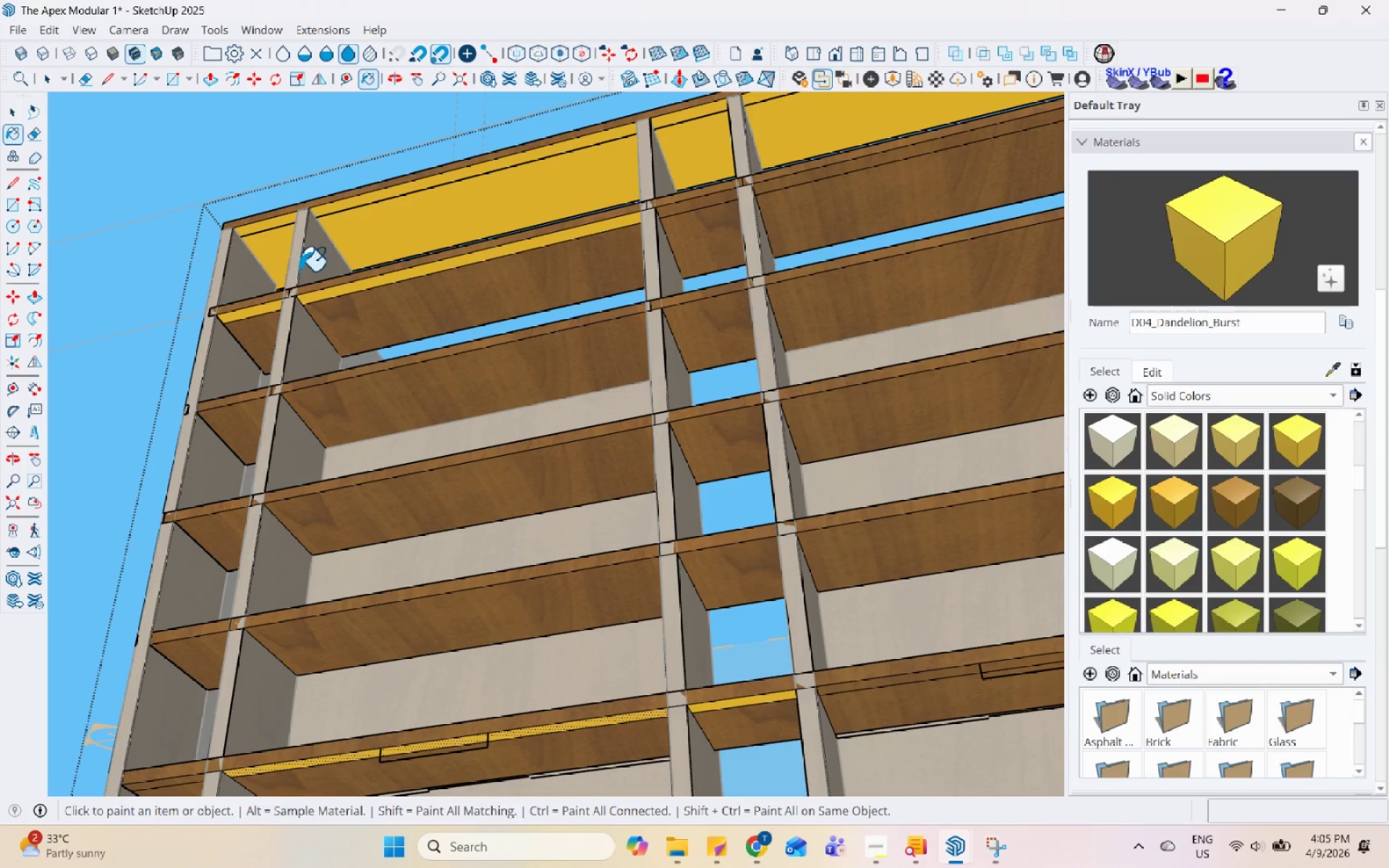 
key(Control+Z)
 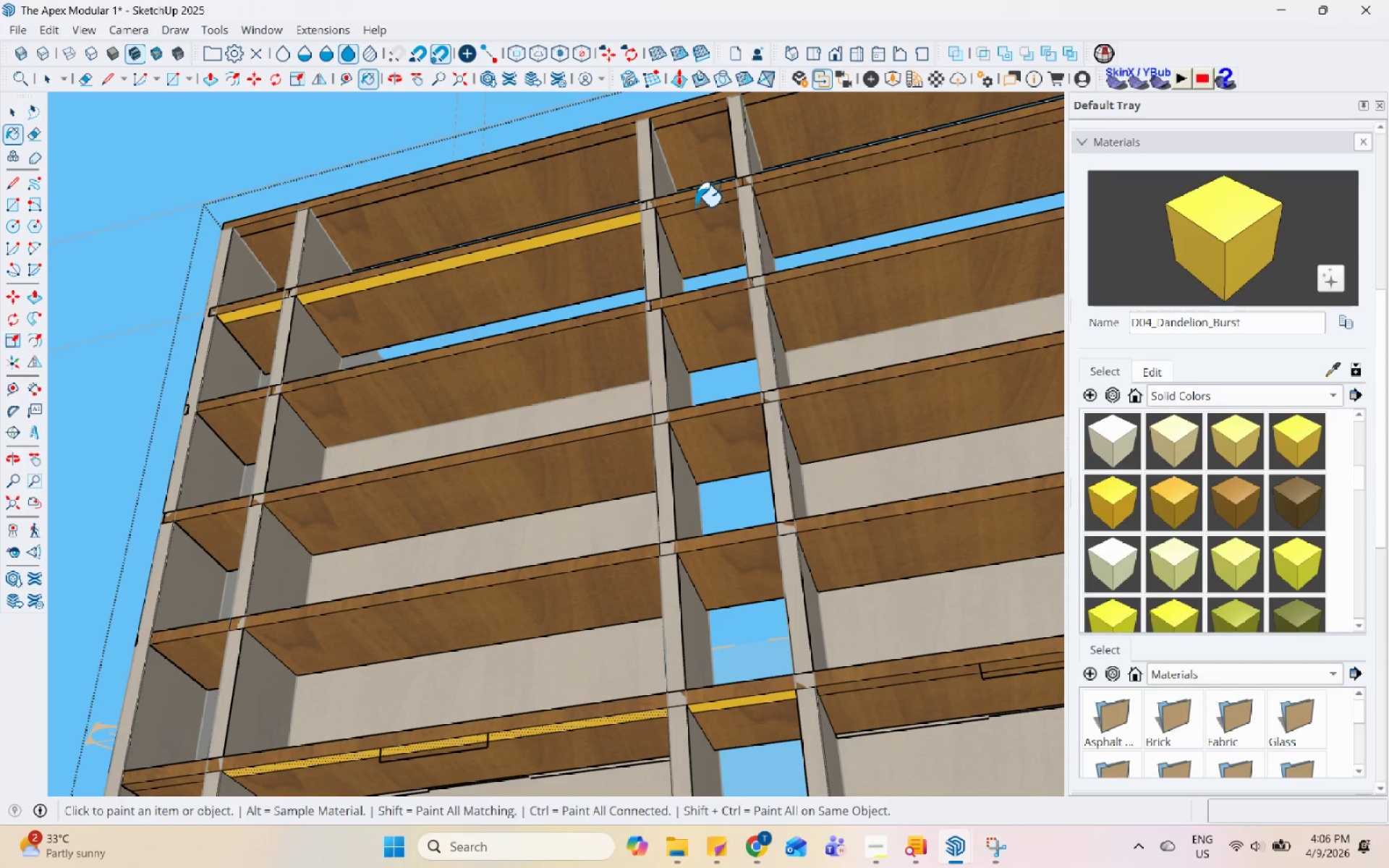 
left_click([697, 204])
 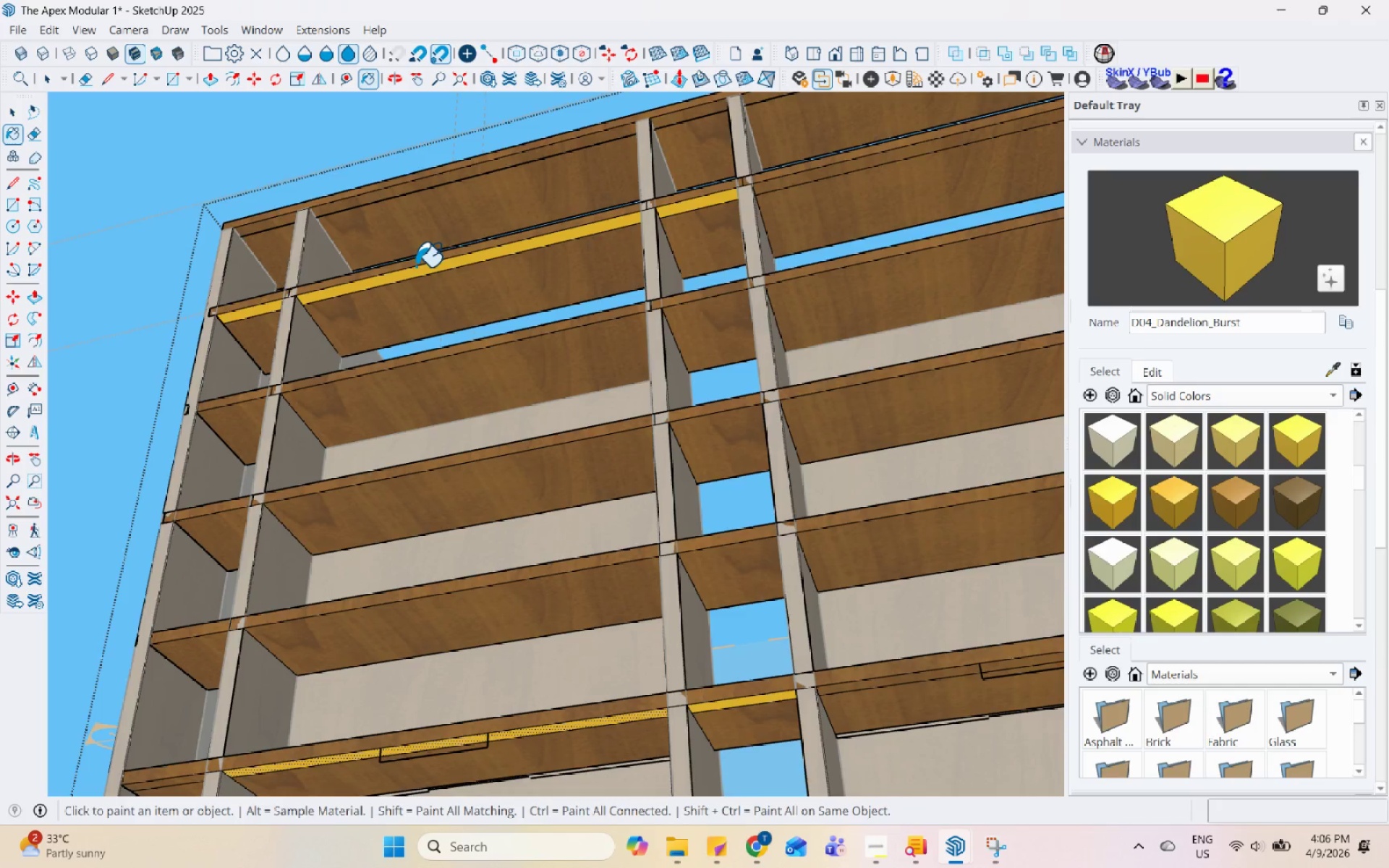 
left_click([750, 189])
 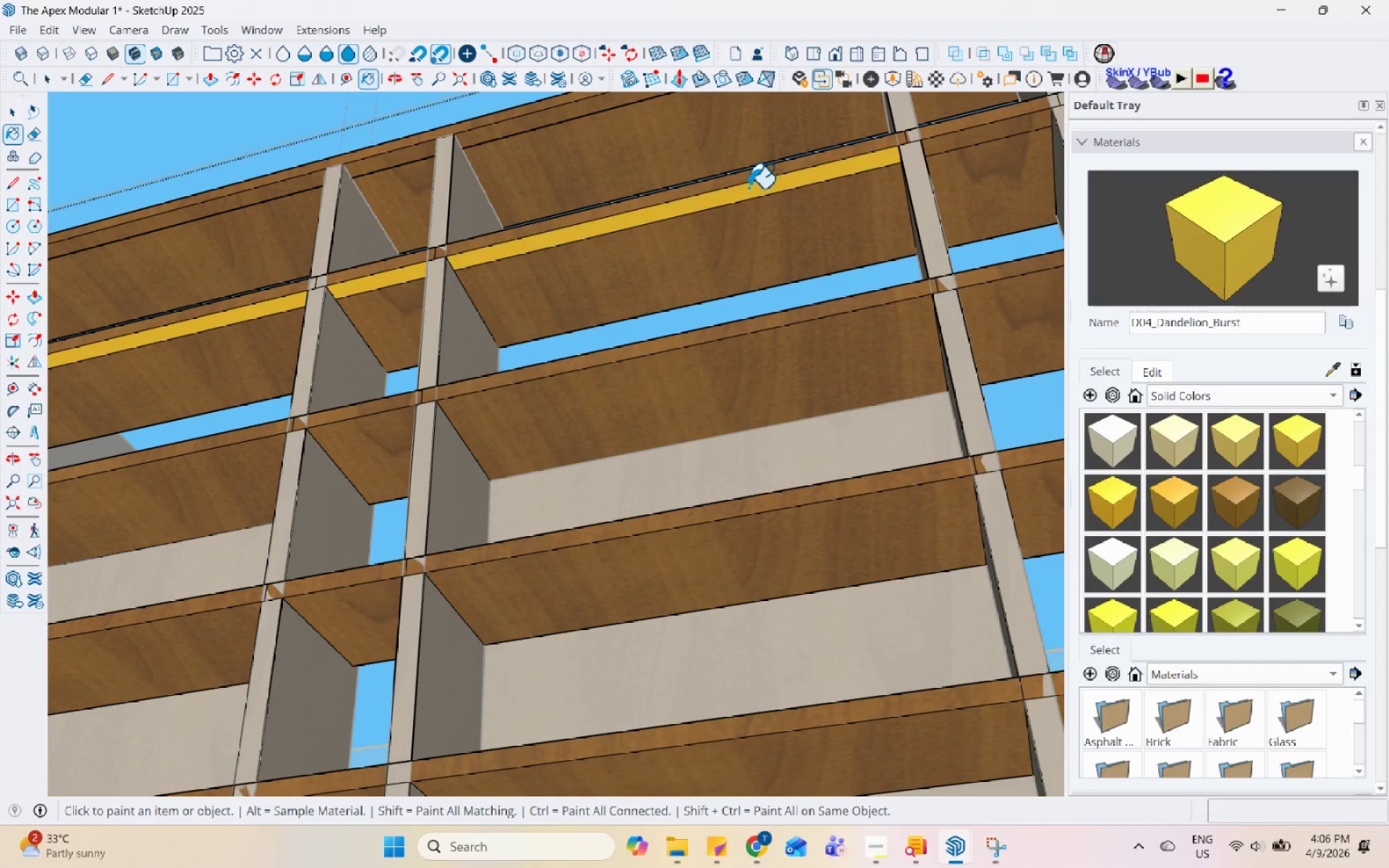 
scroll: coordinate [749, 192], scroll_direction: up, amount: 2.0
 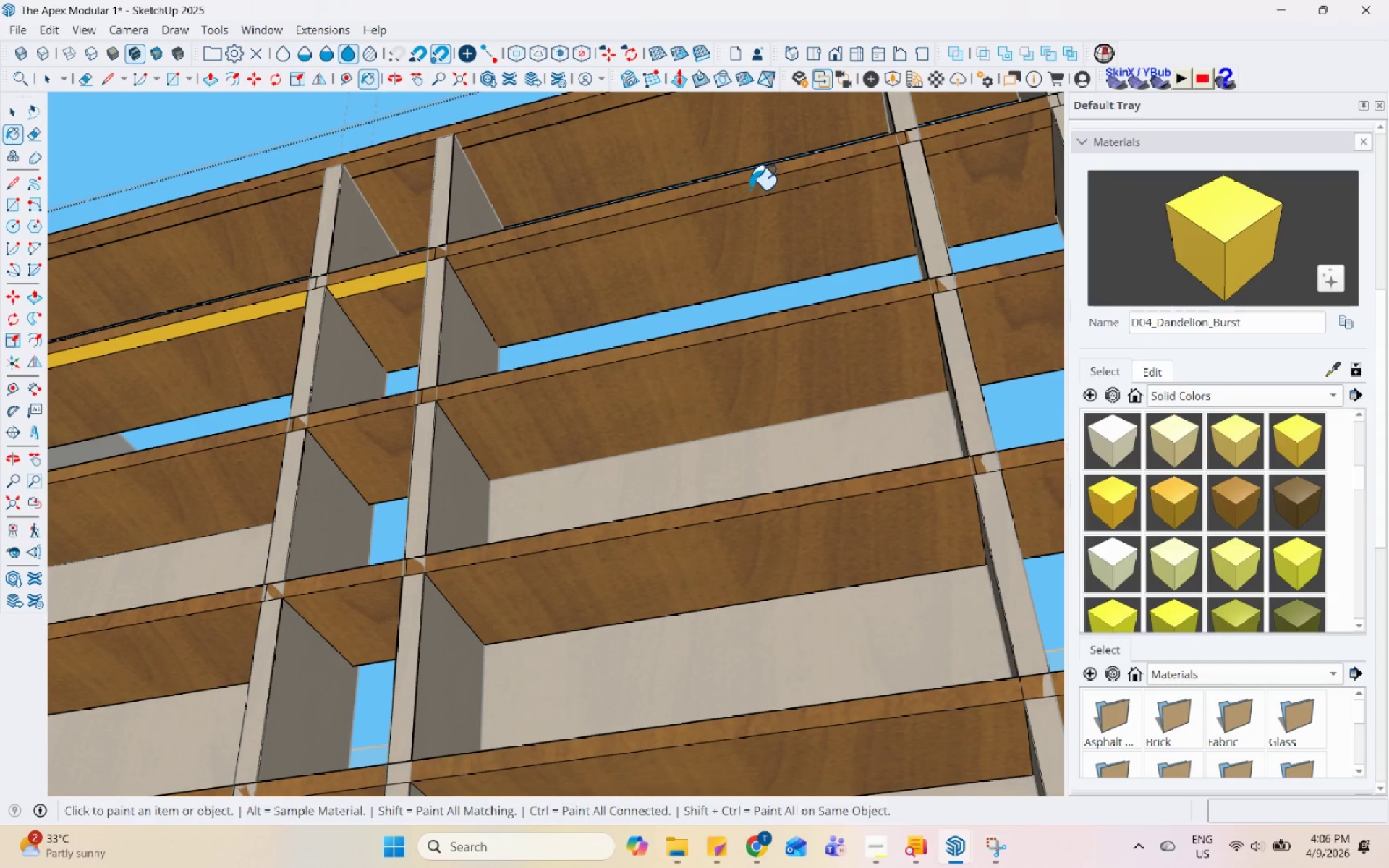 
left_click([901, 149])
 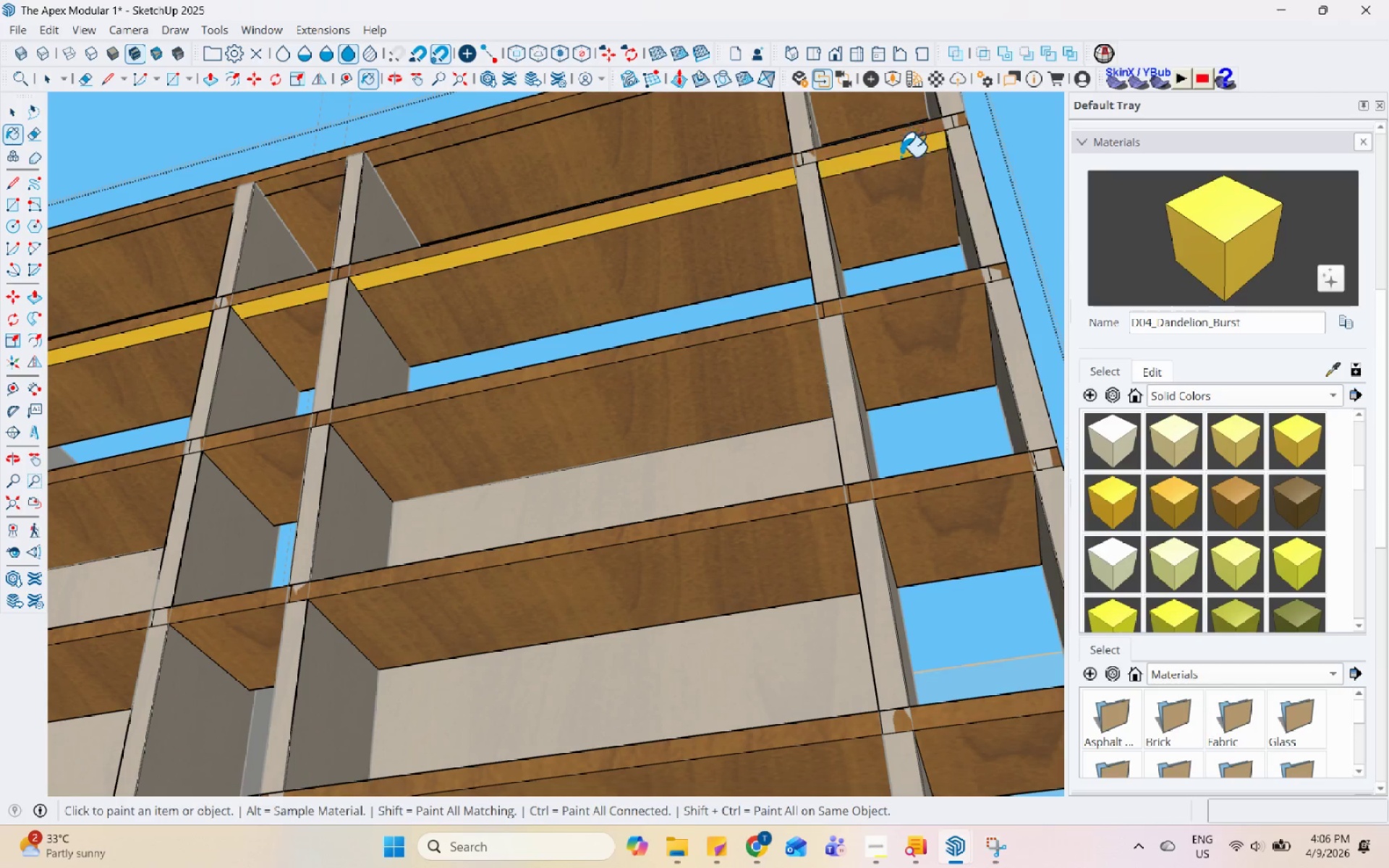 
scroll: coordinate [906, 156], scroll_direction: none, amount: 0.0
 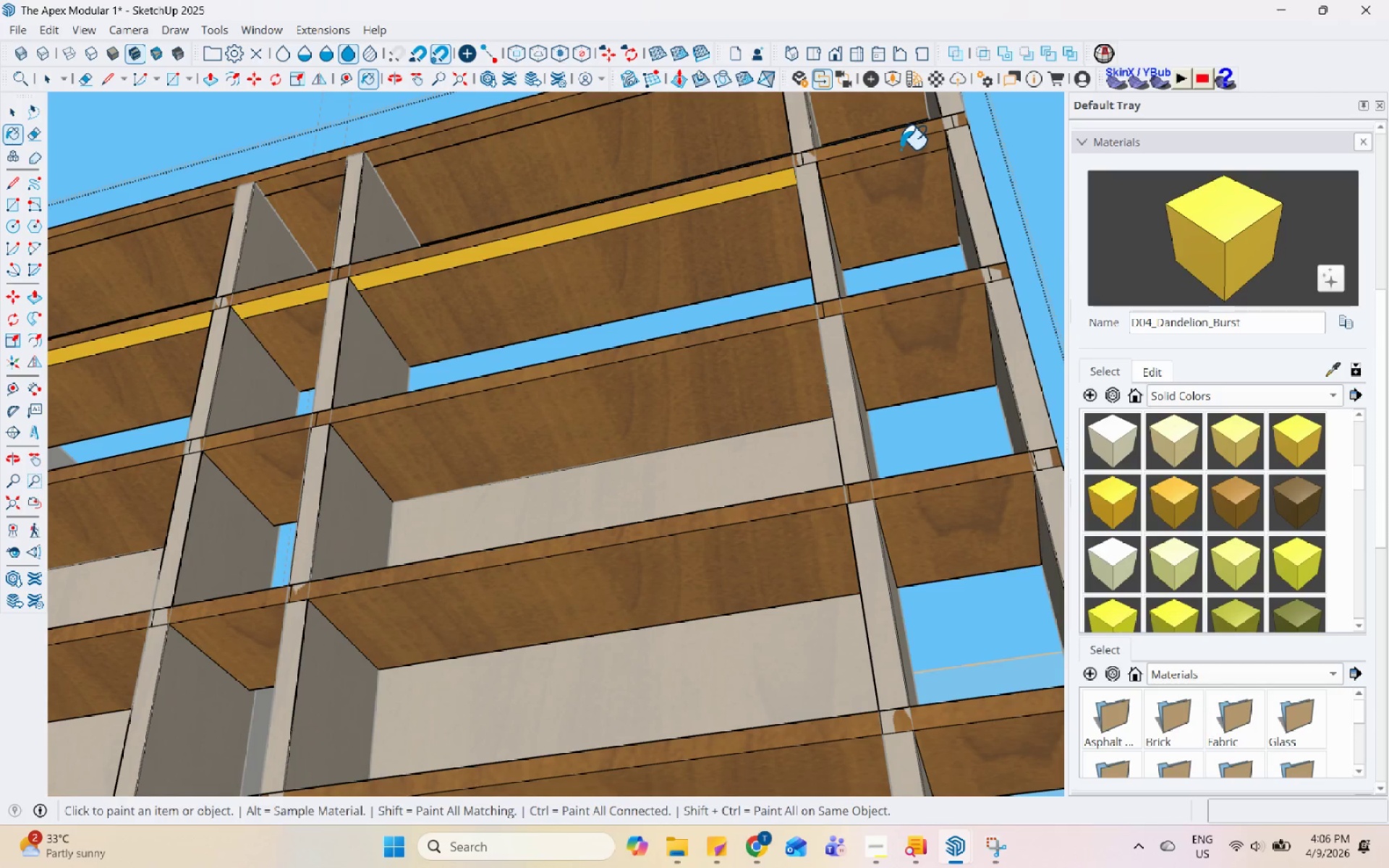 
scroll: coordinate [900, 239], scroll_direction: down, amount: 4.0
 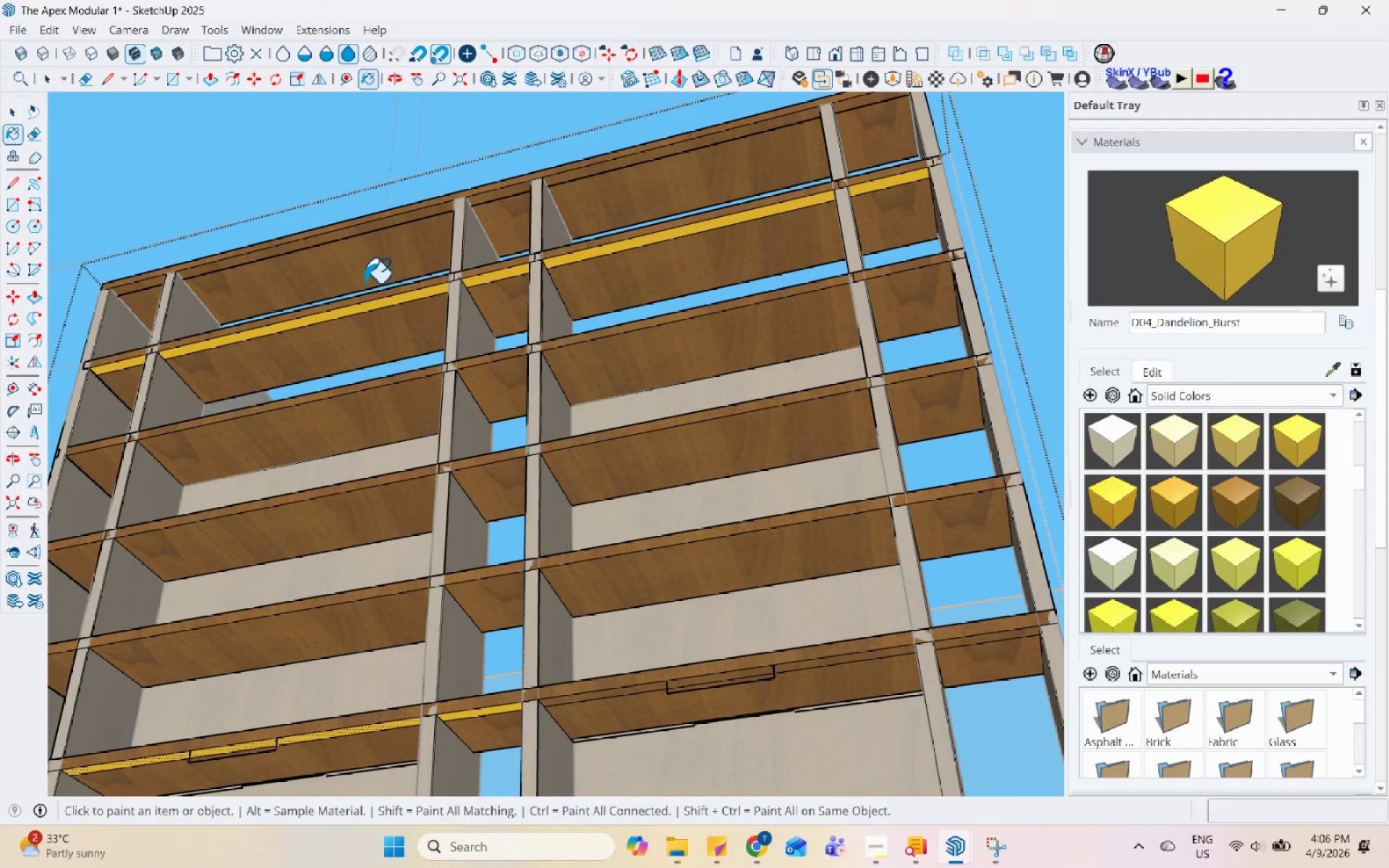 
key(Space)
 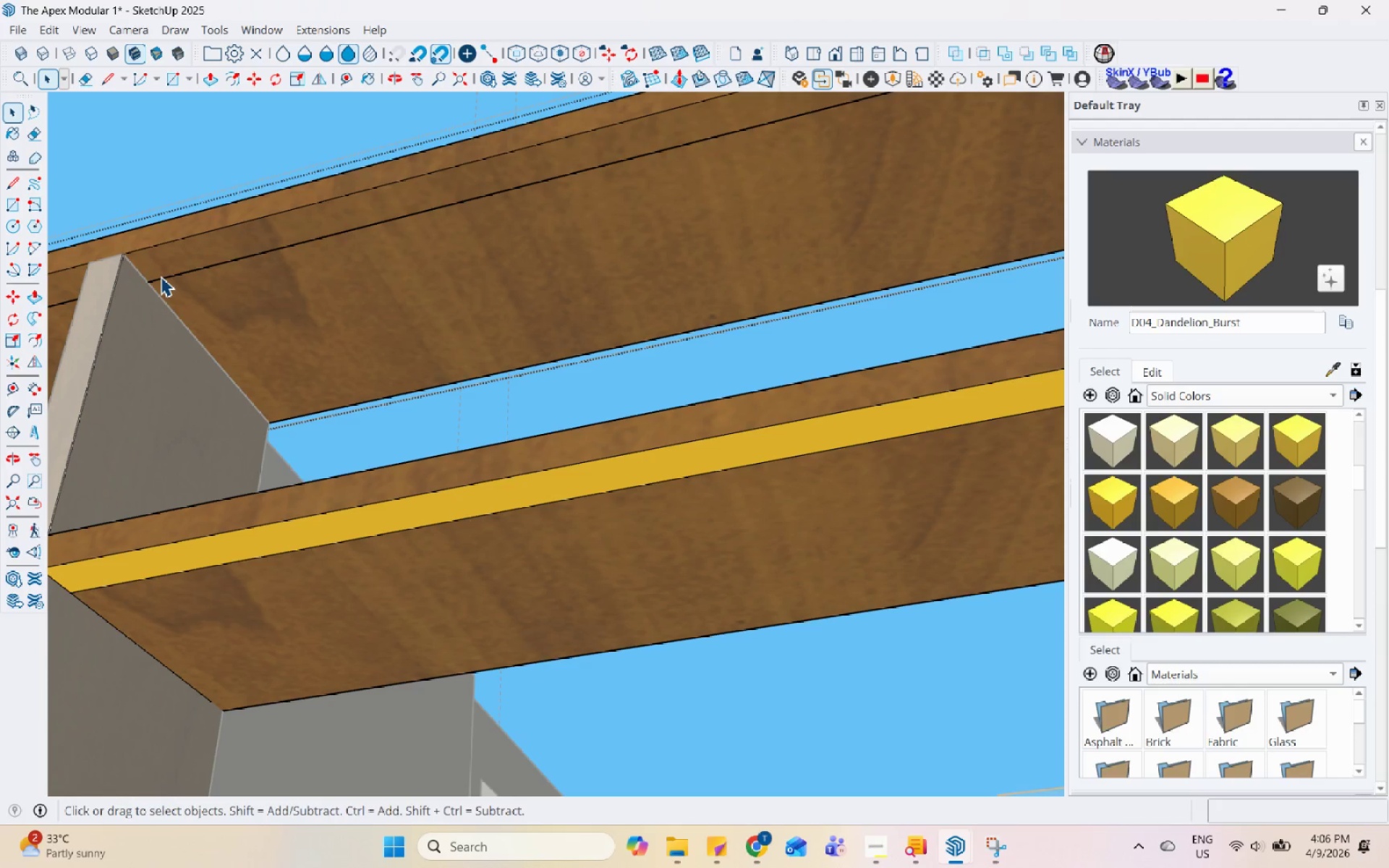 
scroll: coordinate [162, 277], scroll_direction: up, amount: 17.0
 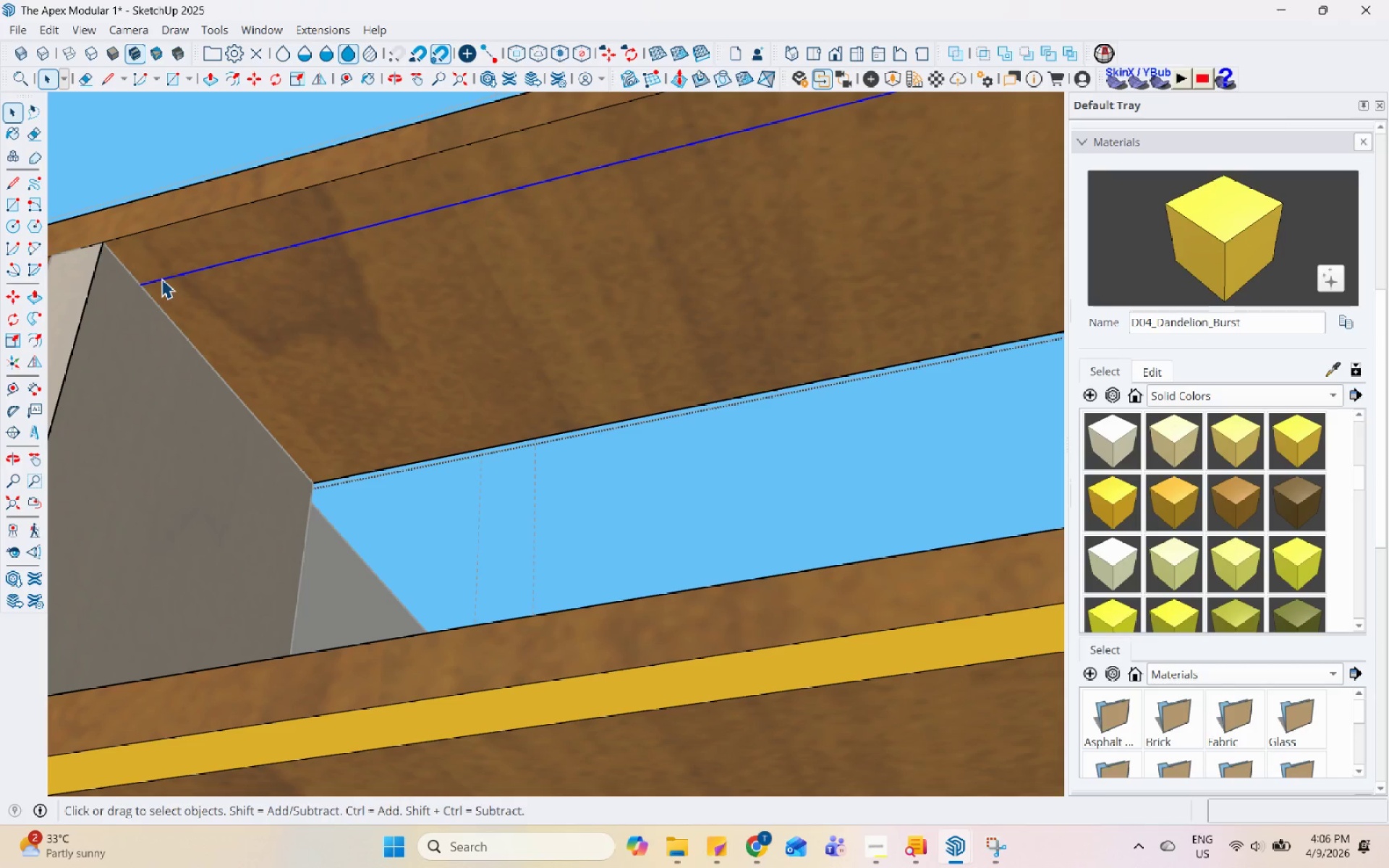 
left_click_drag(start_coordinate=[166, 265], to_coordinate=[166, 261])
 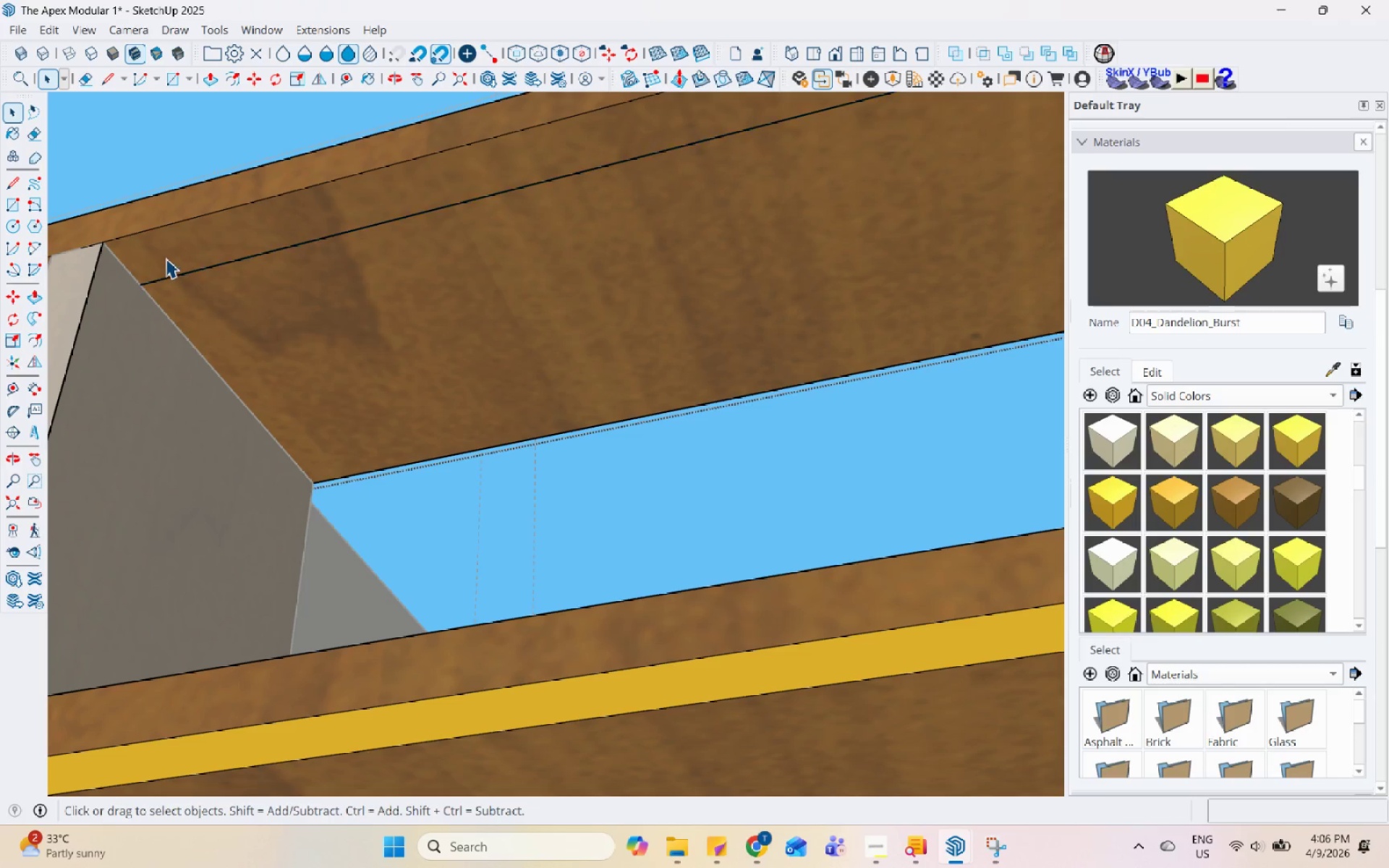 
triple_click([168, 258])
 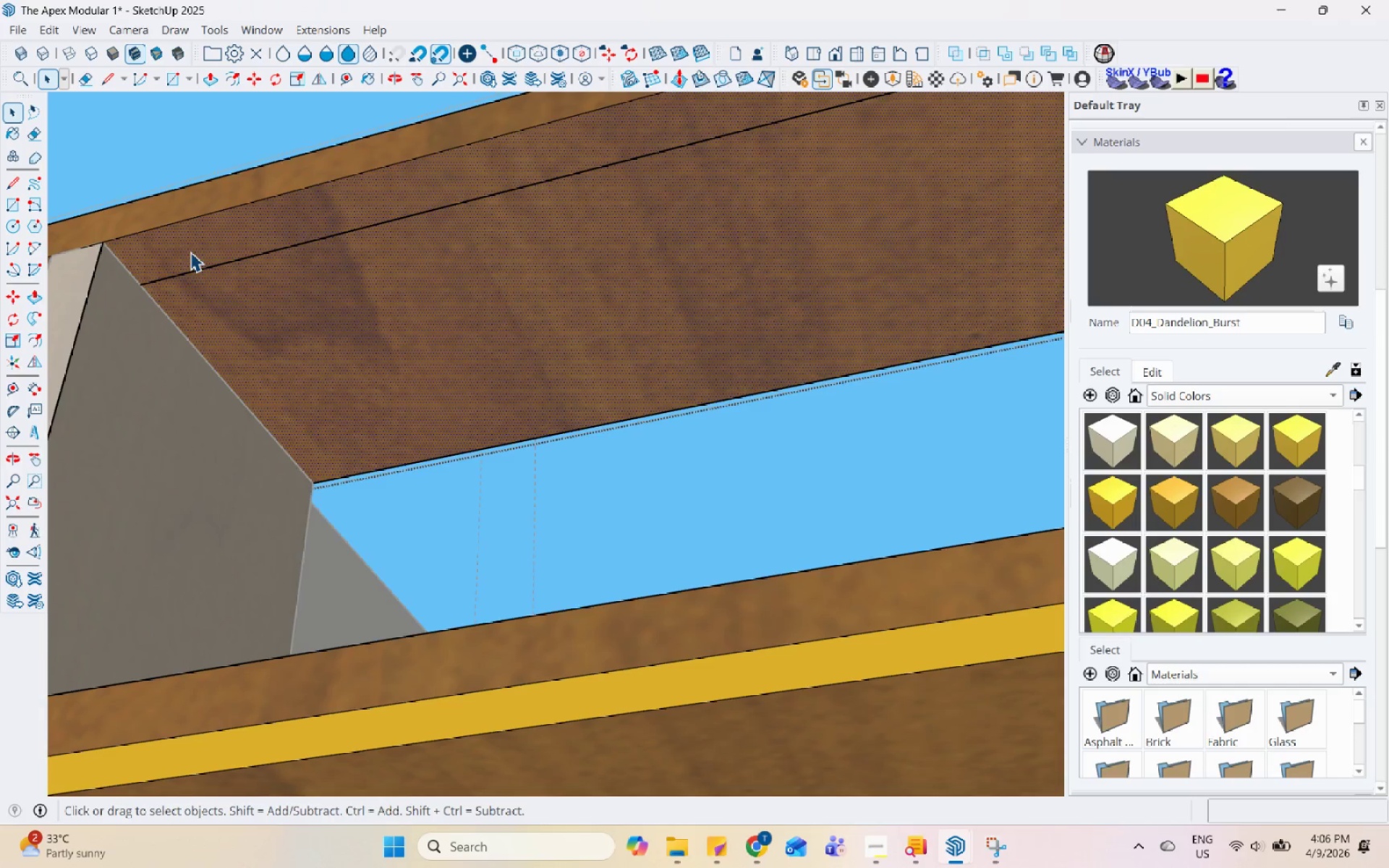 
key(L)
 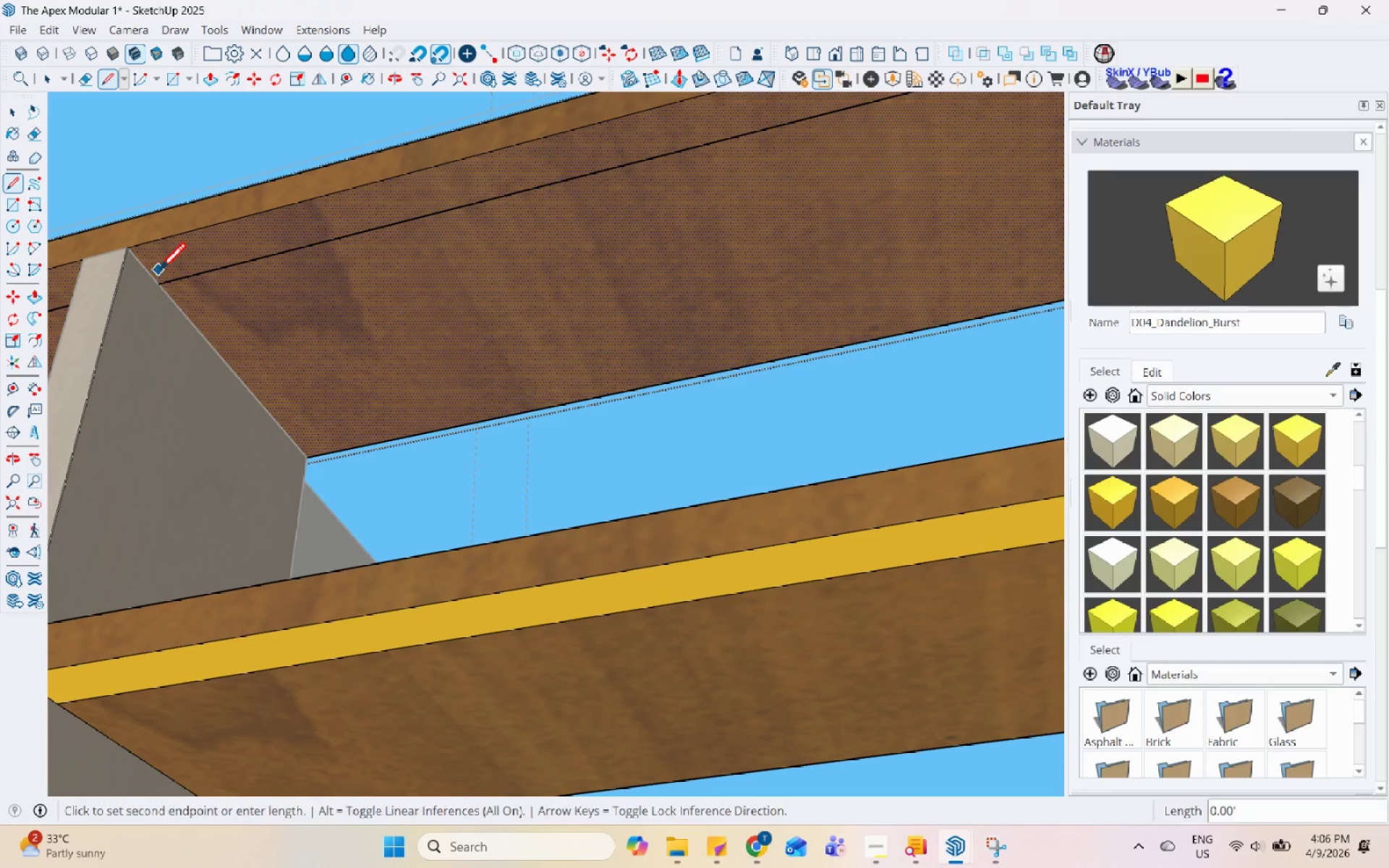 
scroll: coordinate [140, 283], scroll_direction: down, amount: 2.0
 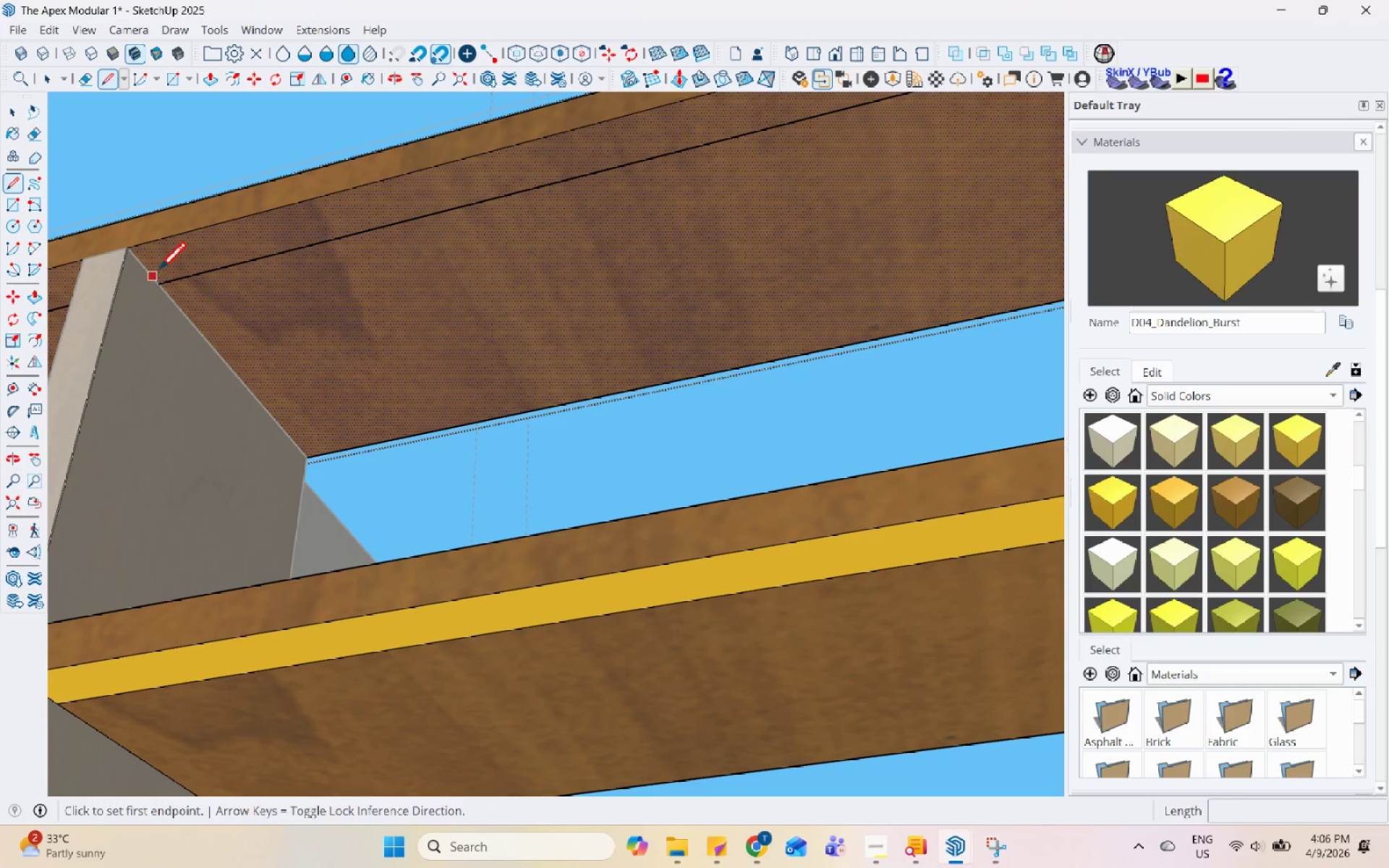 
key(Space)
 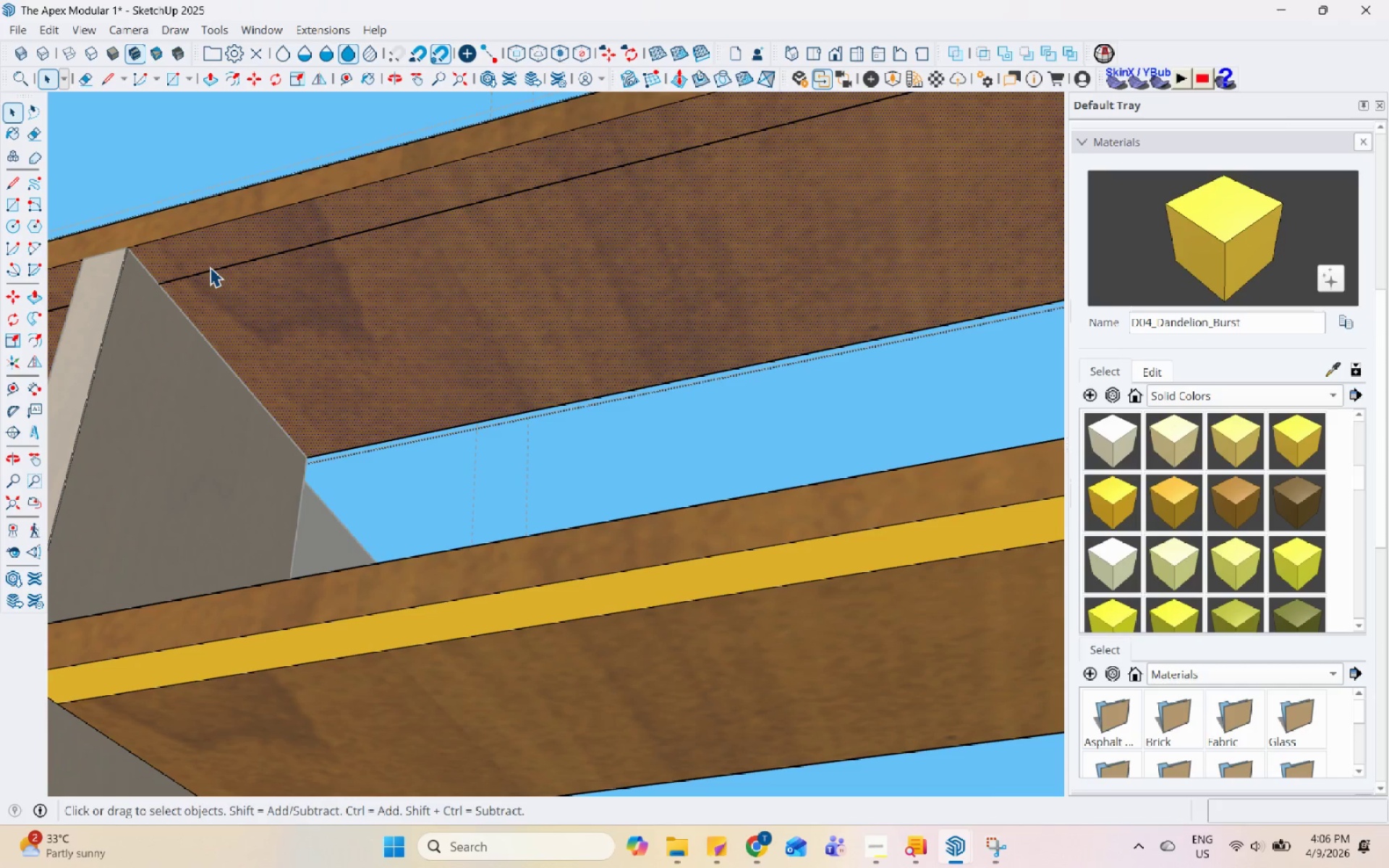 
left_click([213, 268])
 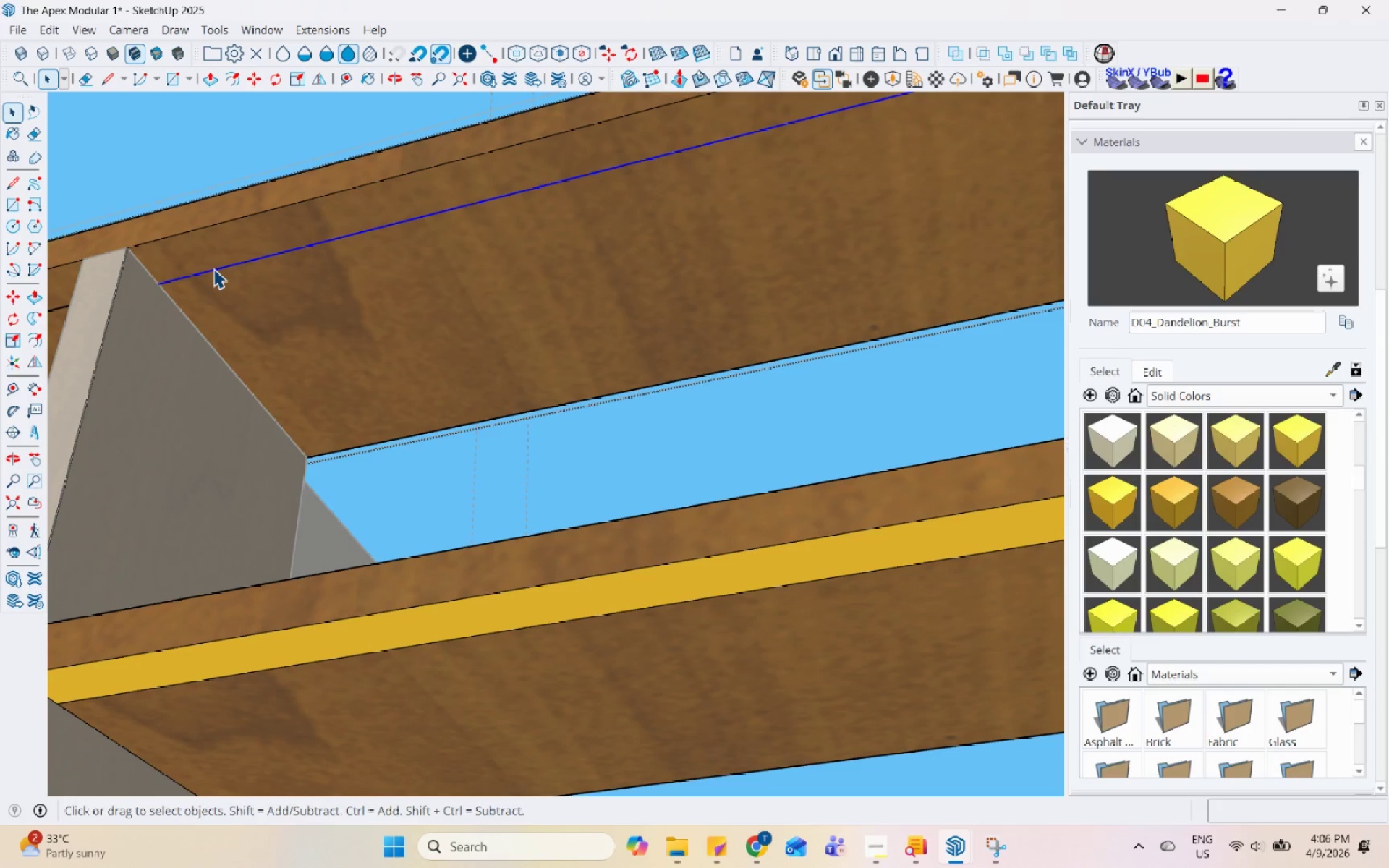 
right_click([213, 268])
 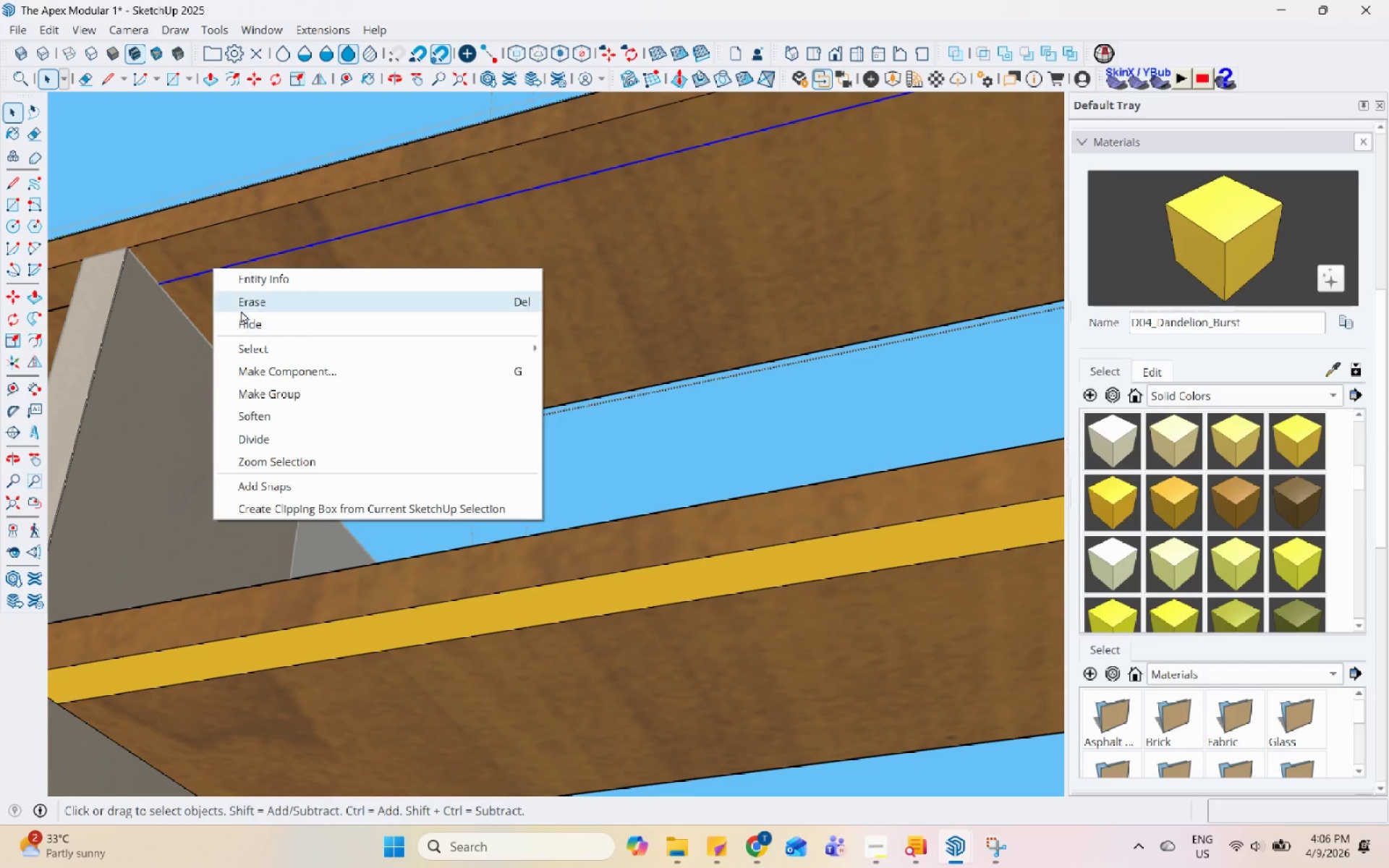 
left_click([241, 307])
 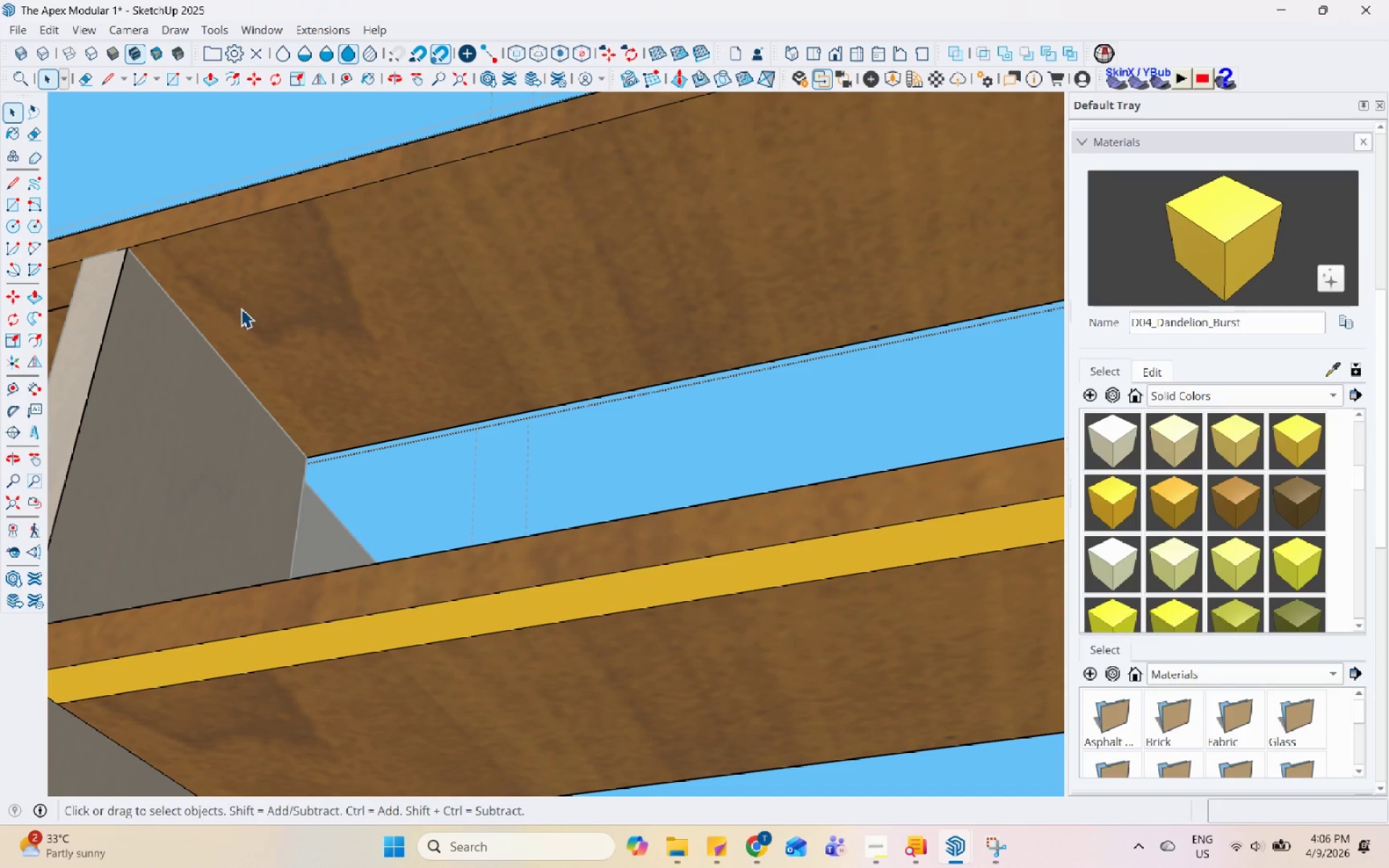 
key(L)
 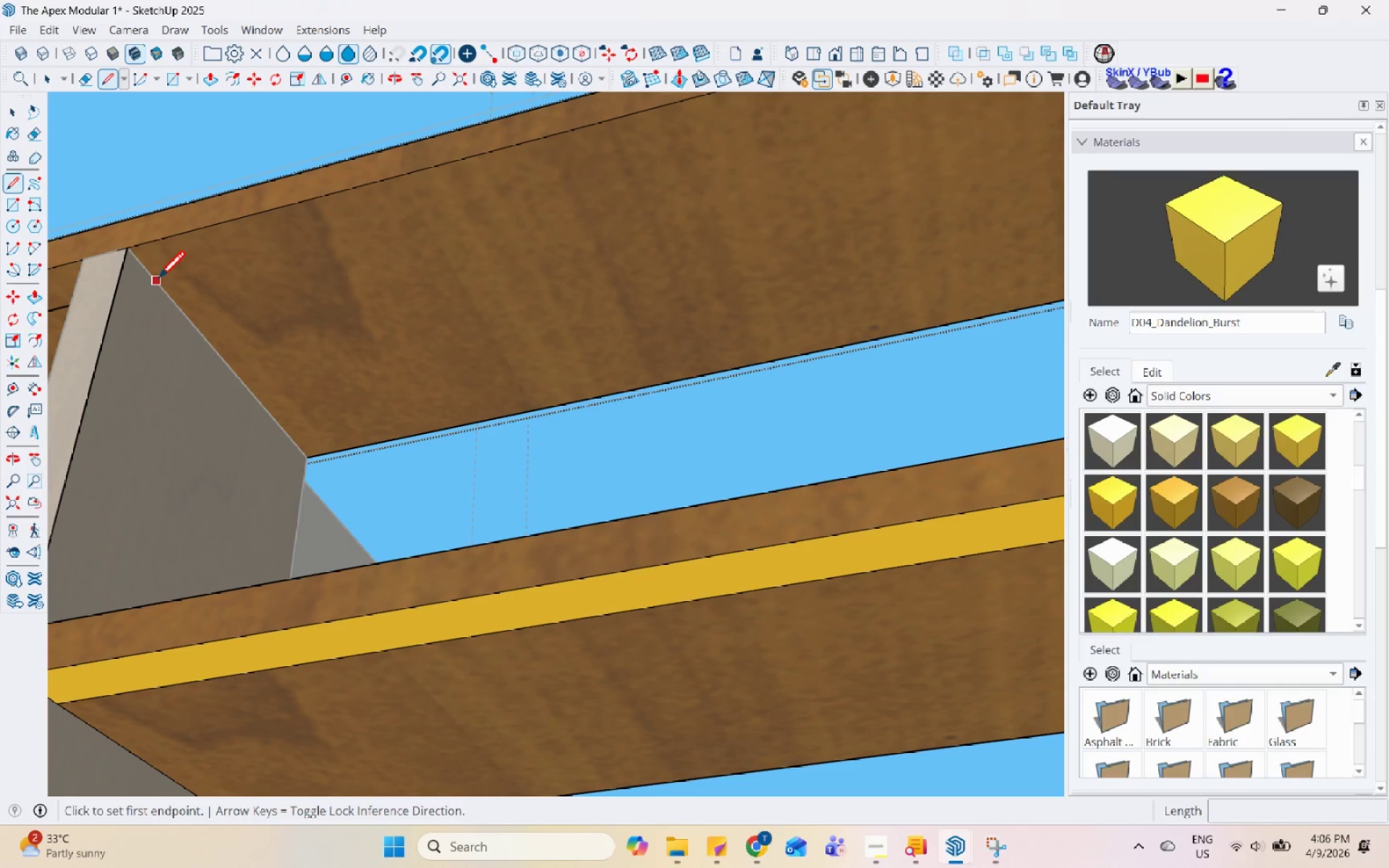 
left_click([156, 280])
 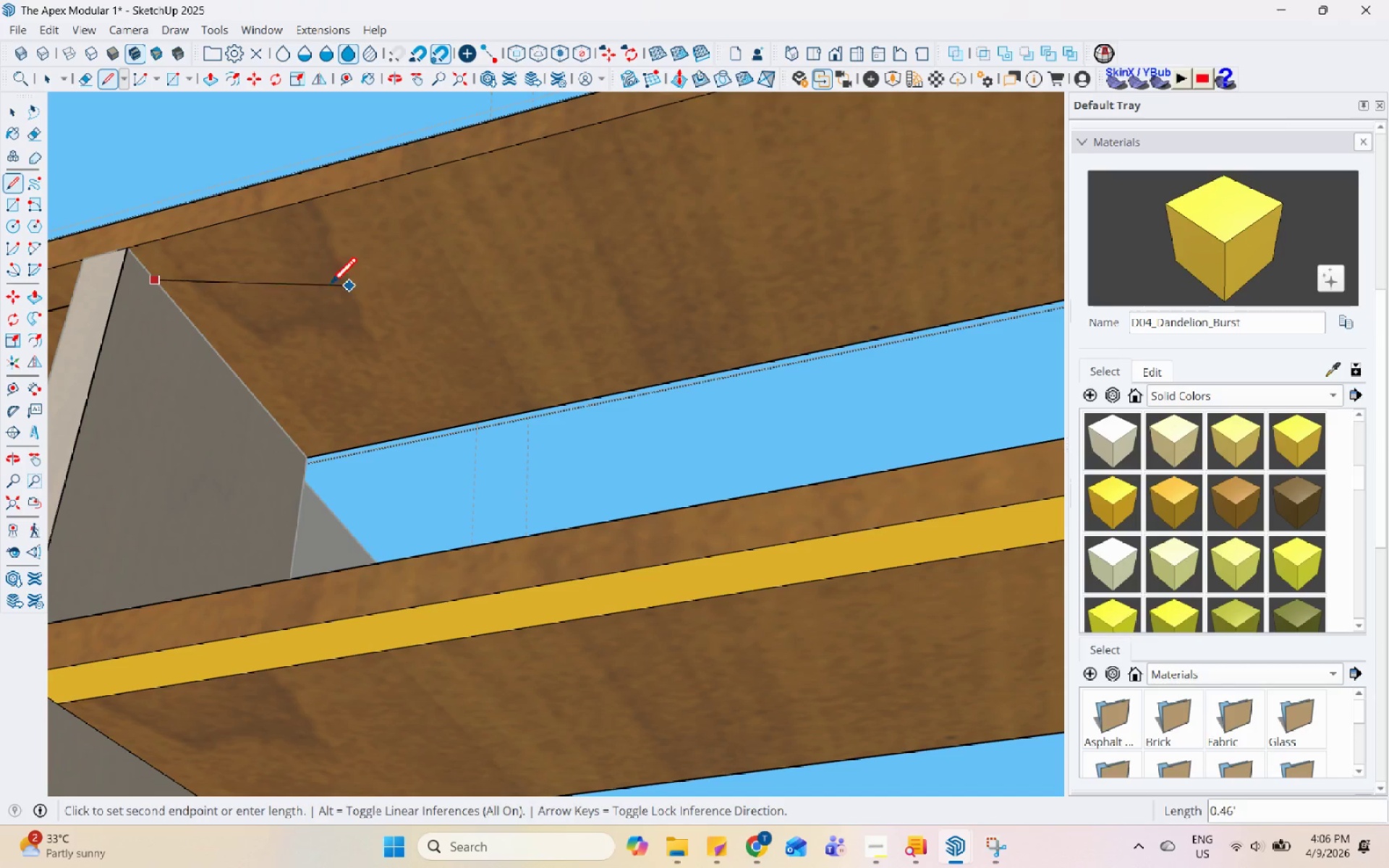 
scroll: coordinate [917, 297], scroll_direction: down, amount: 11.0
 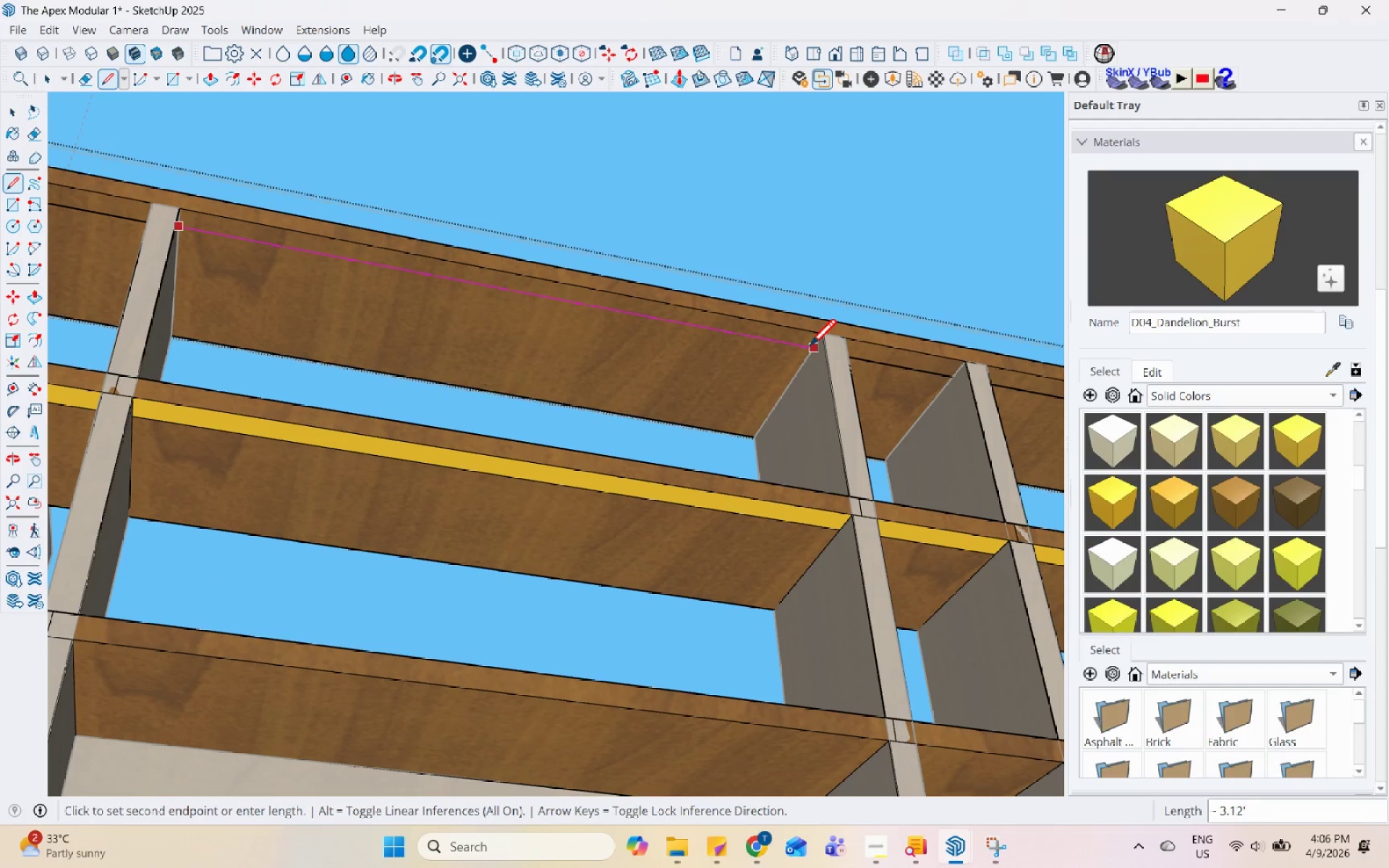 
left_click([810, 348])
 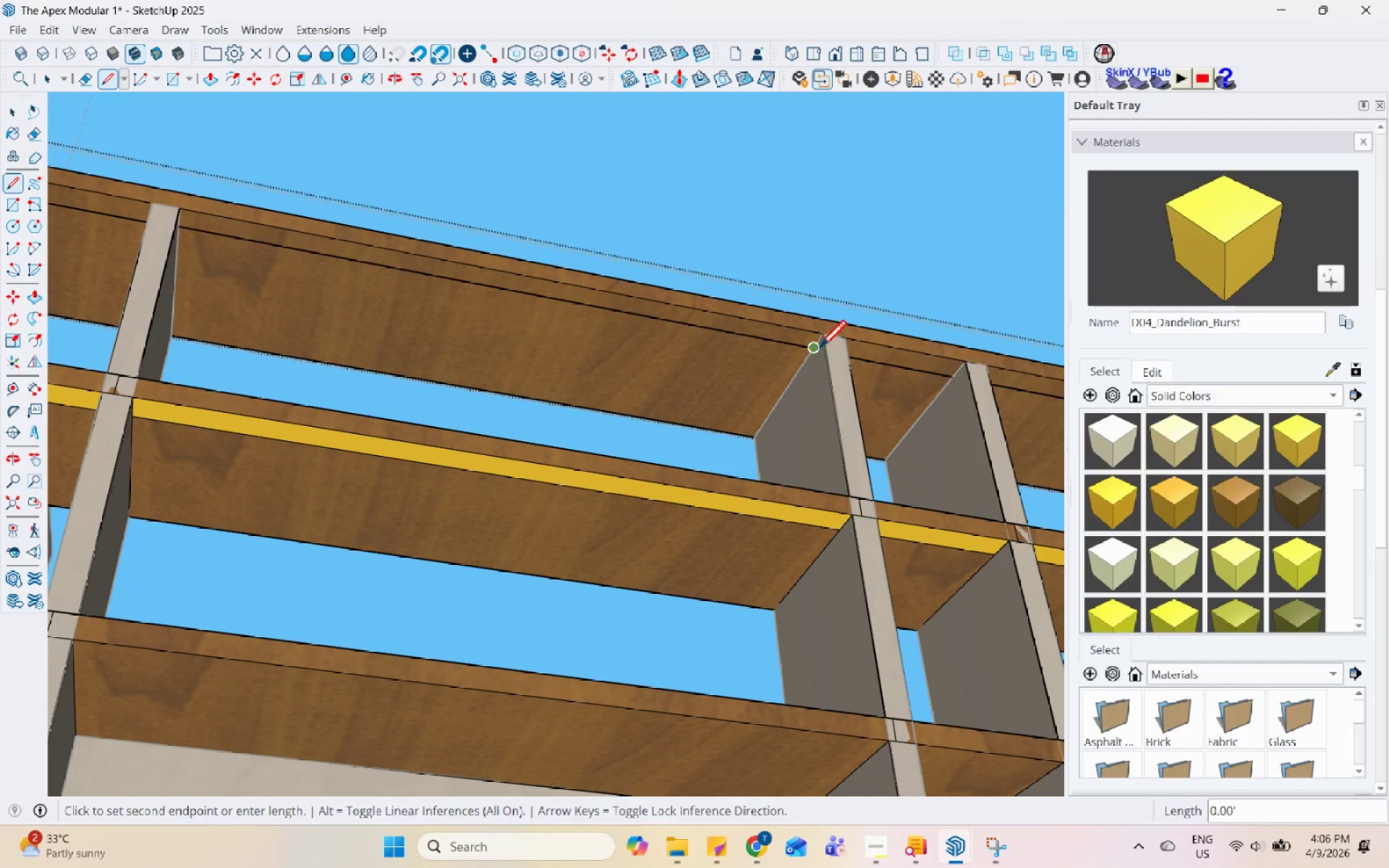 
key(Space)
 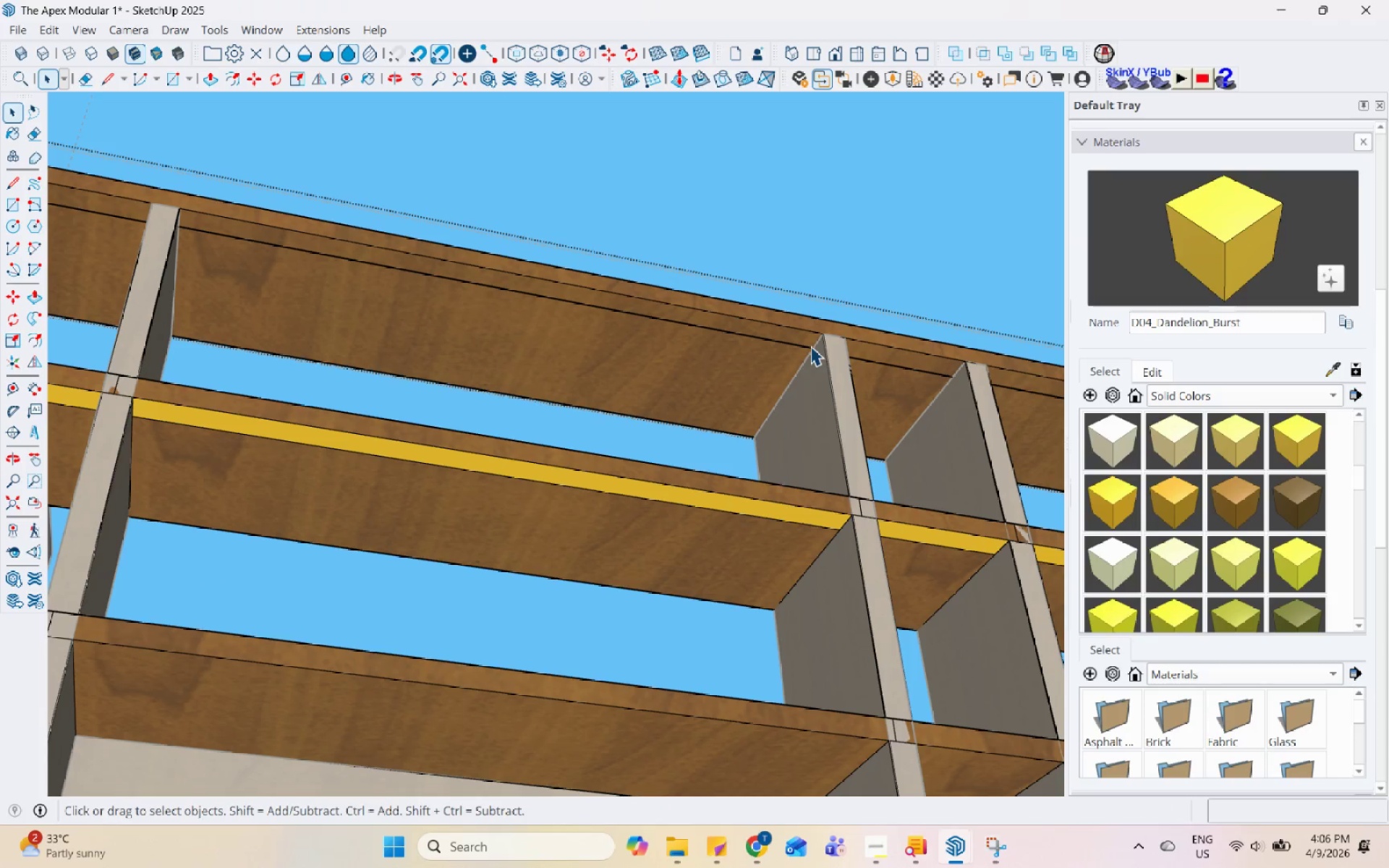 
left_click([810, 340])
 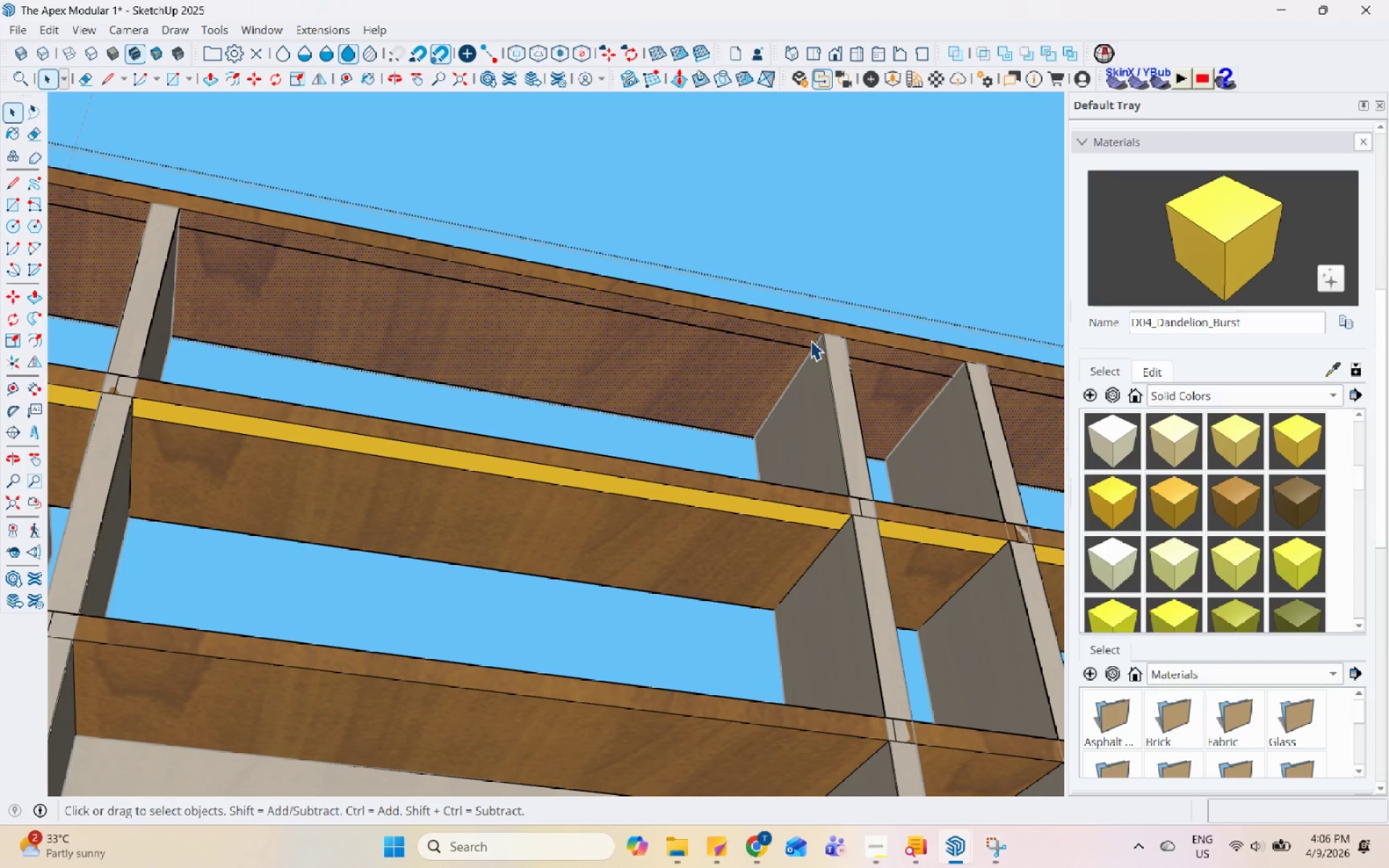 
double_click([810, 340])
 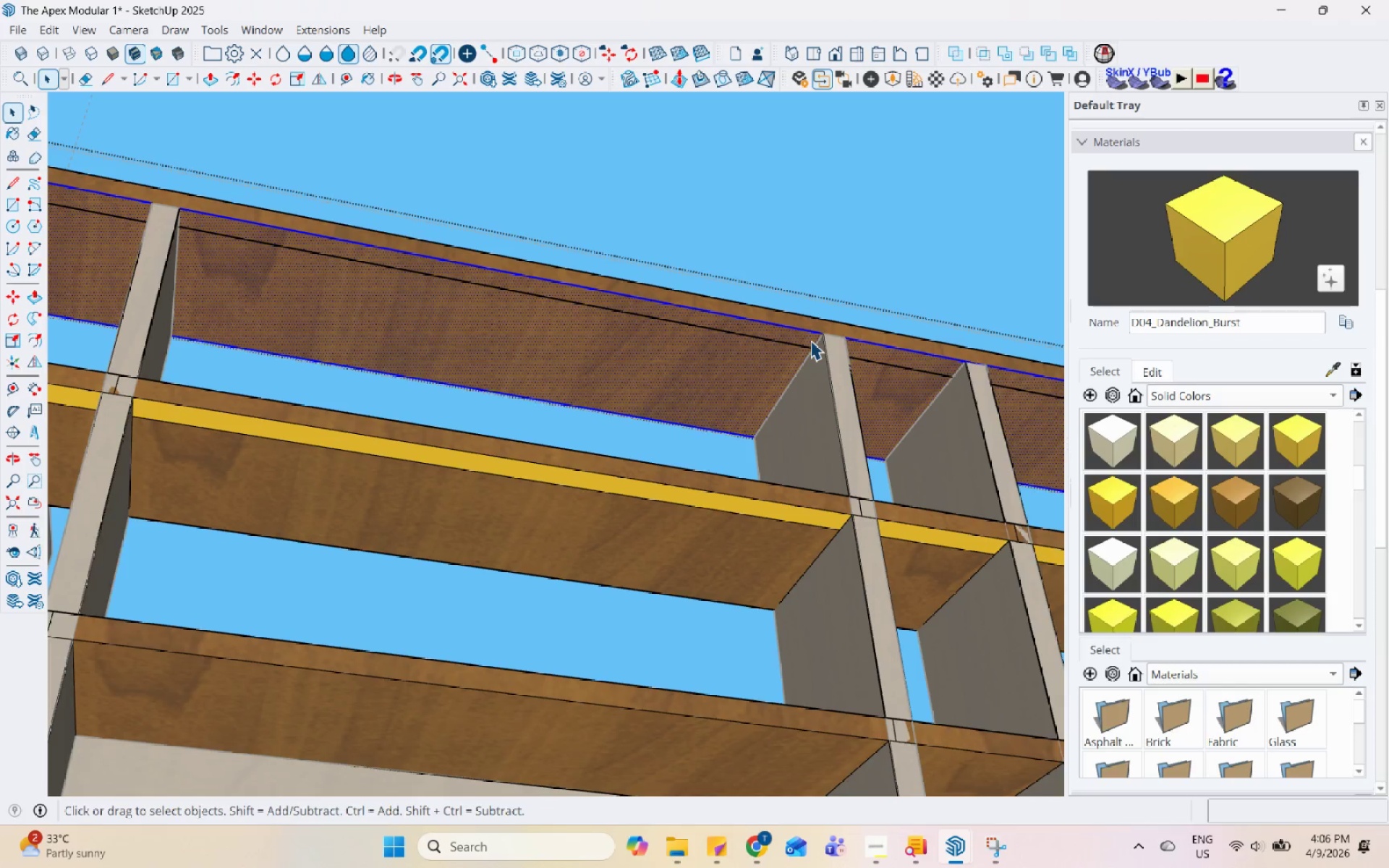 
scroll: coordinate [355, 606], scroll_direction: up, amount: 9.0
 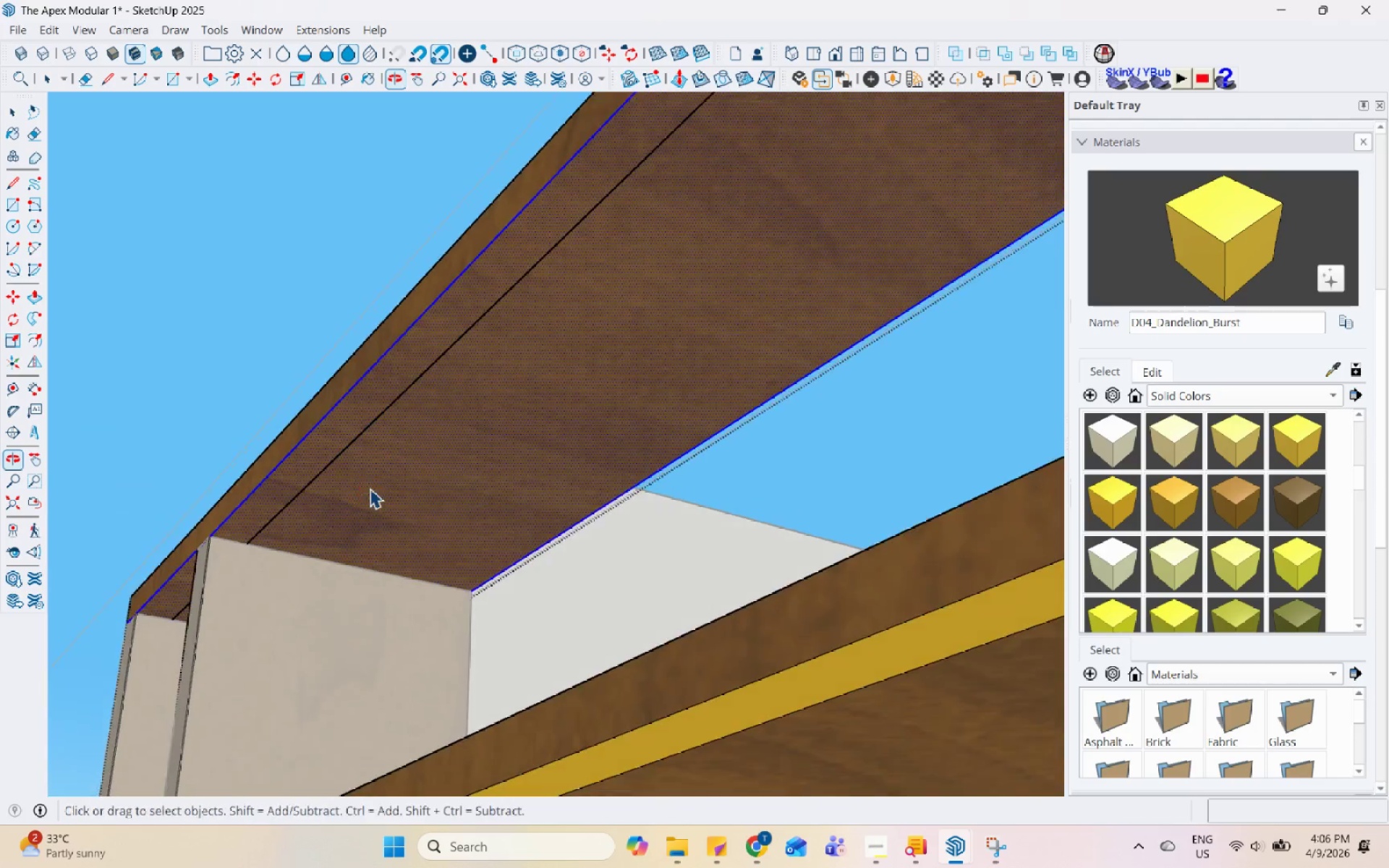 
left_click([273, 467])
 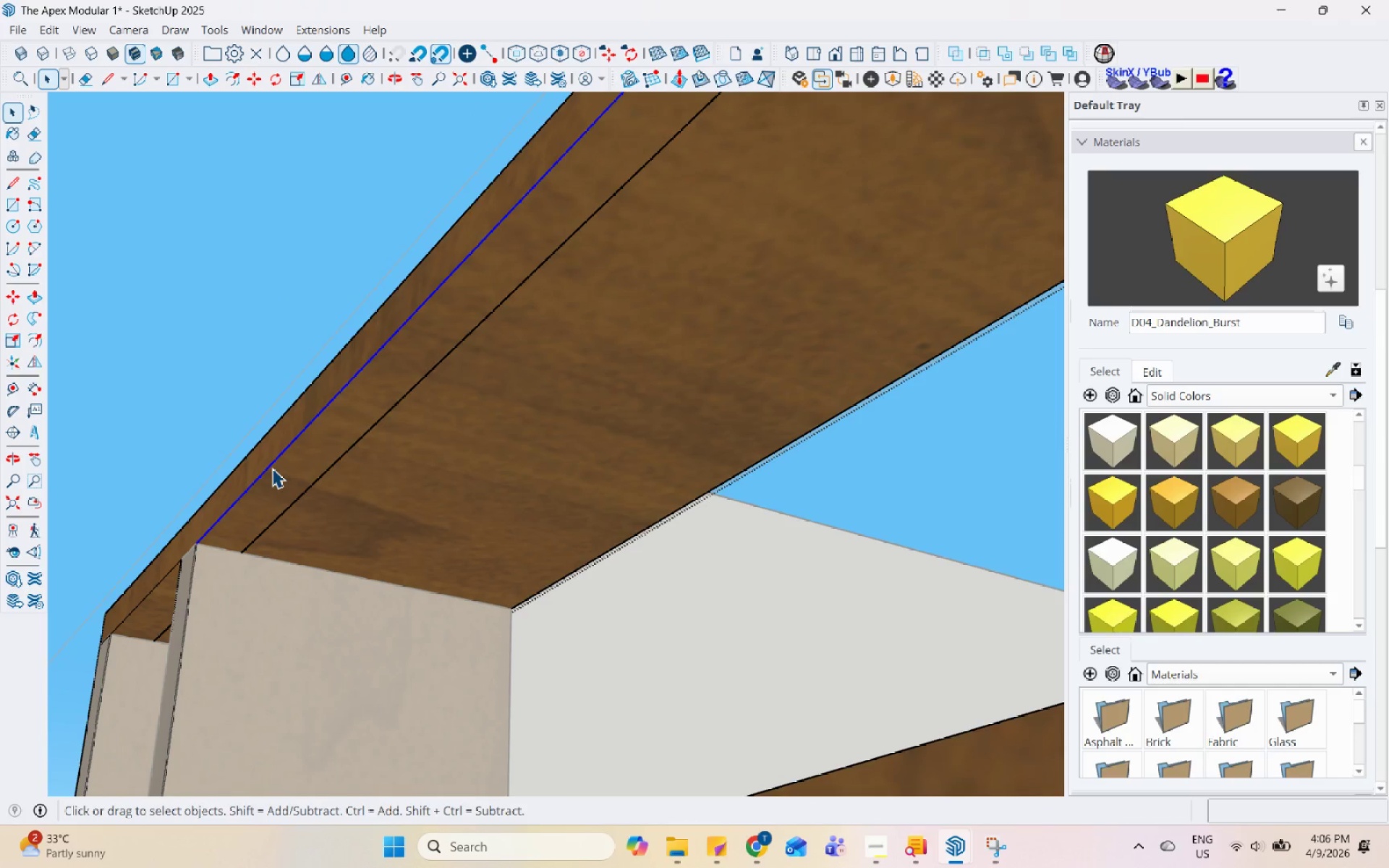 
scroll: coordinate [268, 506], scroll_direction: up, amount: 2.0
 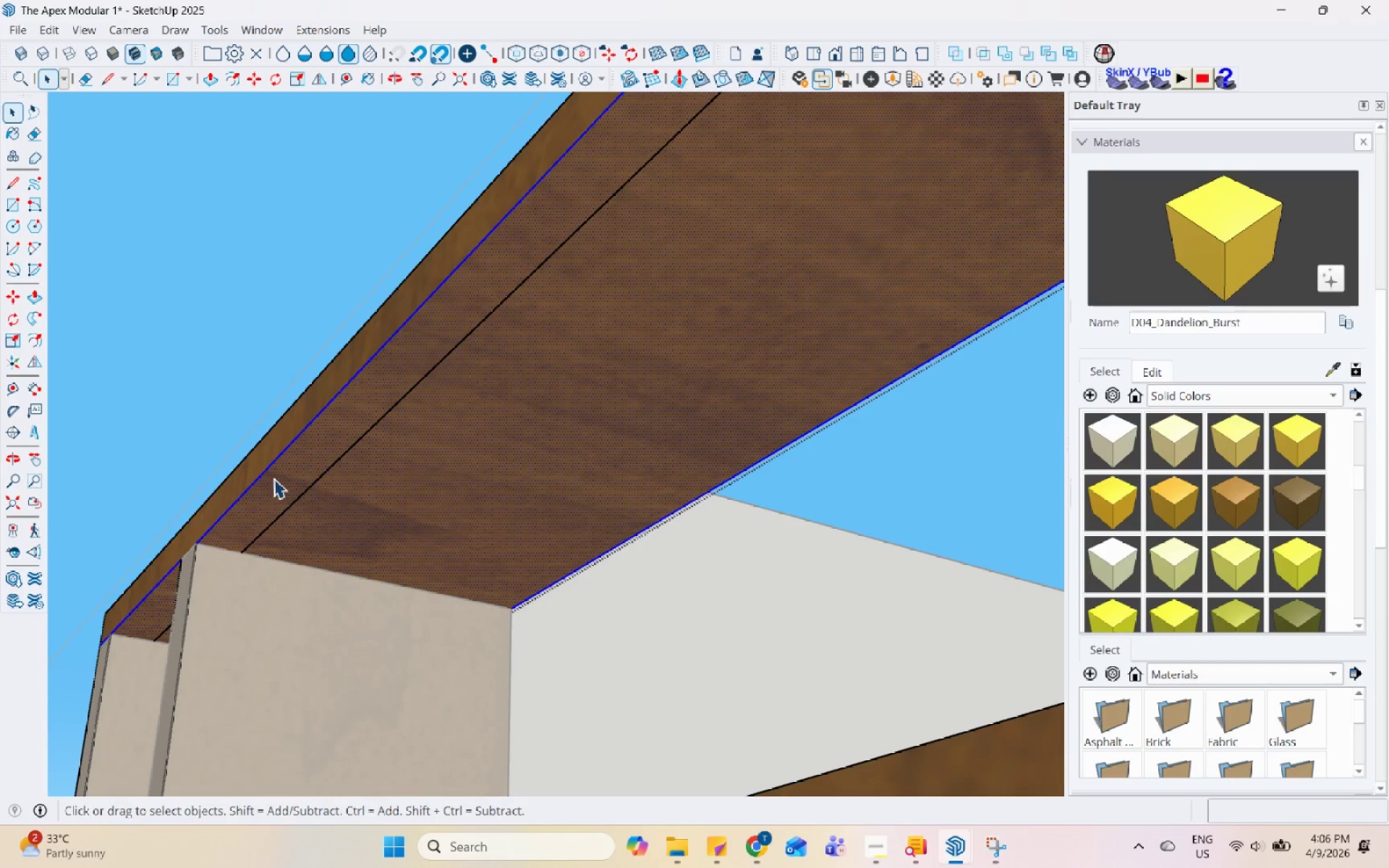 
key(M)
 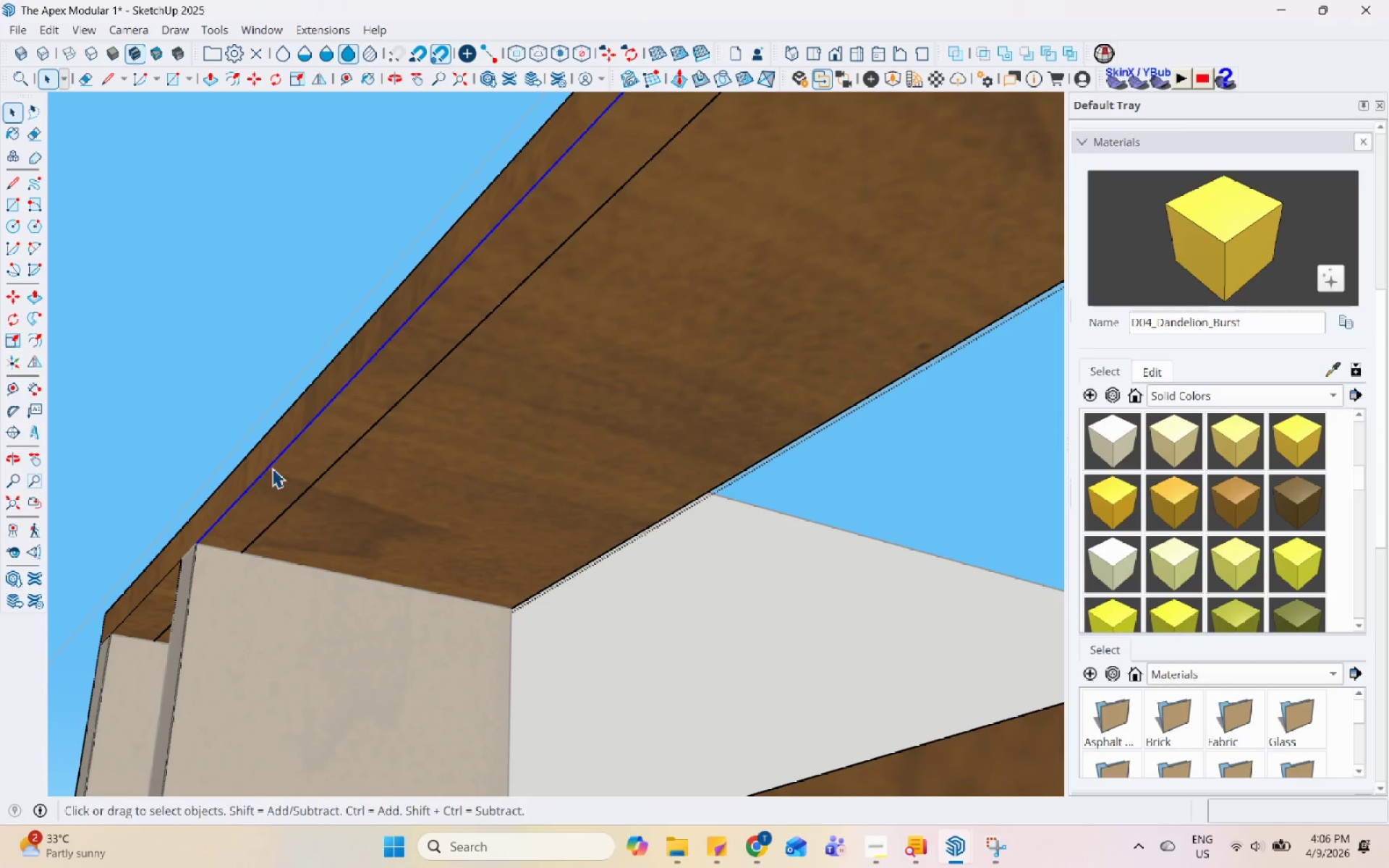 
left_click_drag(start_coordinate=[272, 468], to_coordinate=[250, 503])
 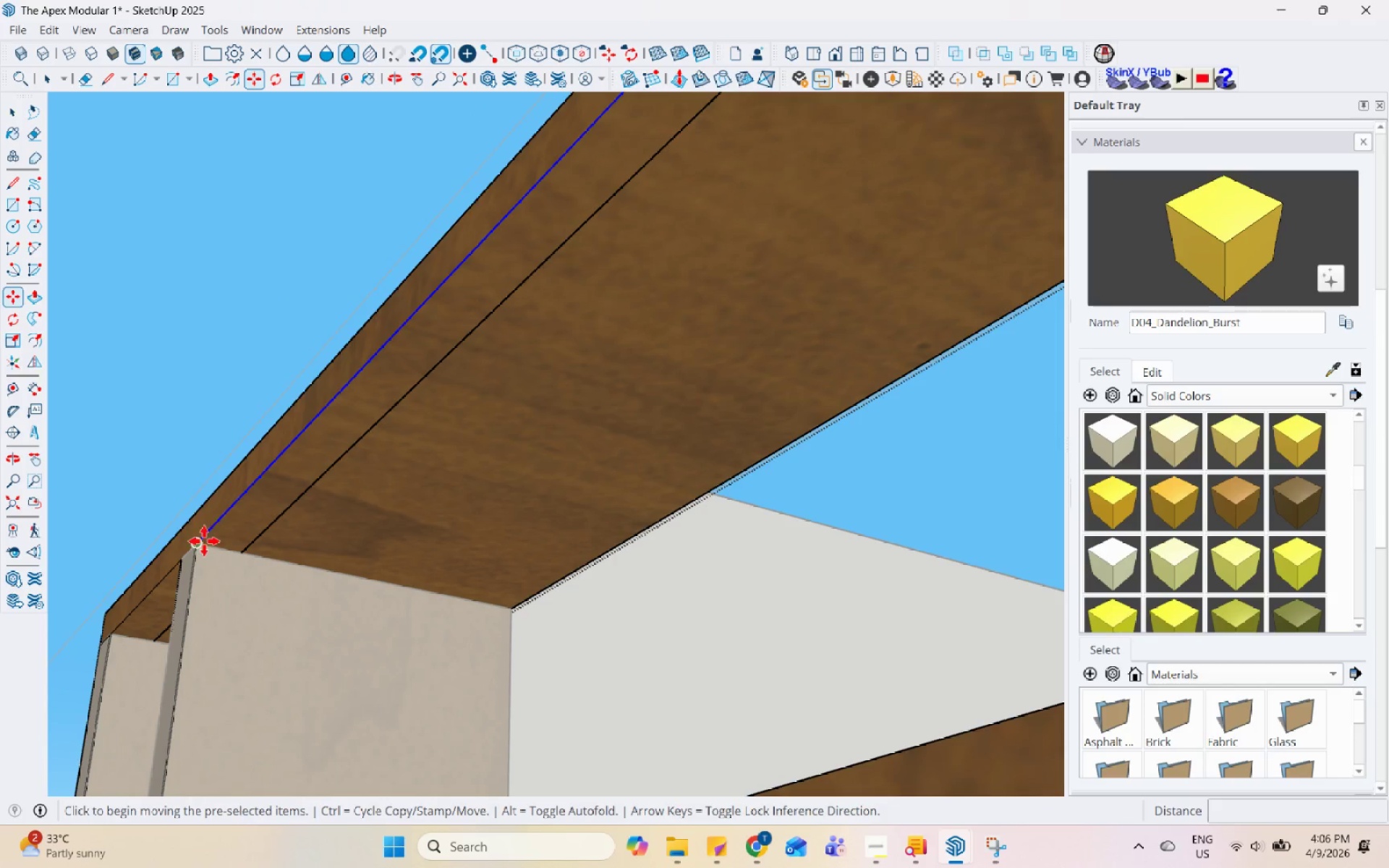 
left_click([201, 544])
 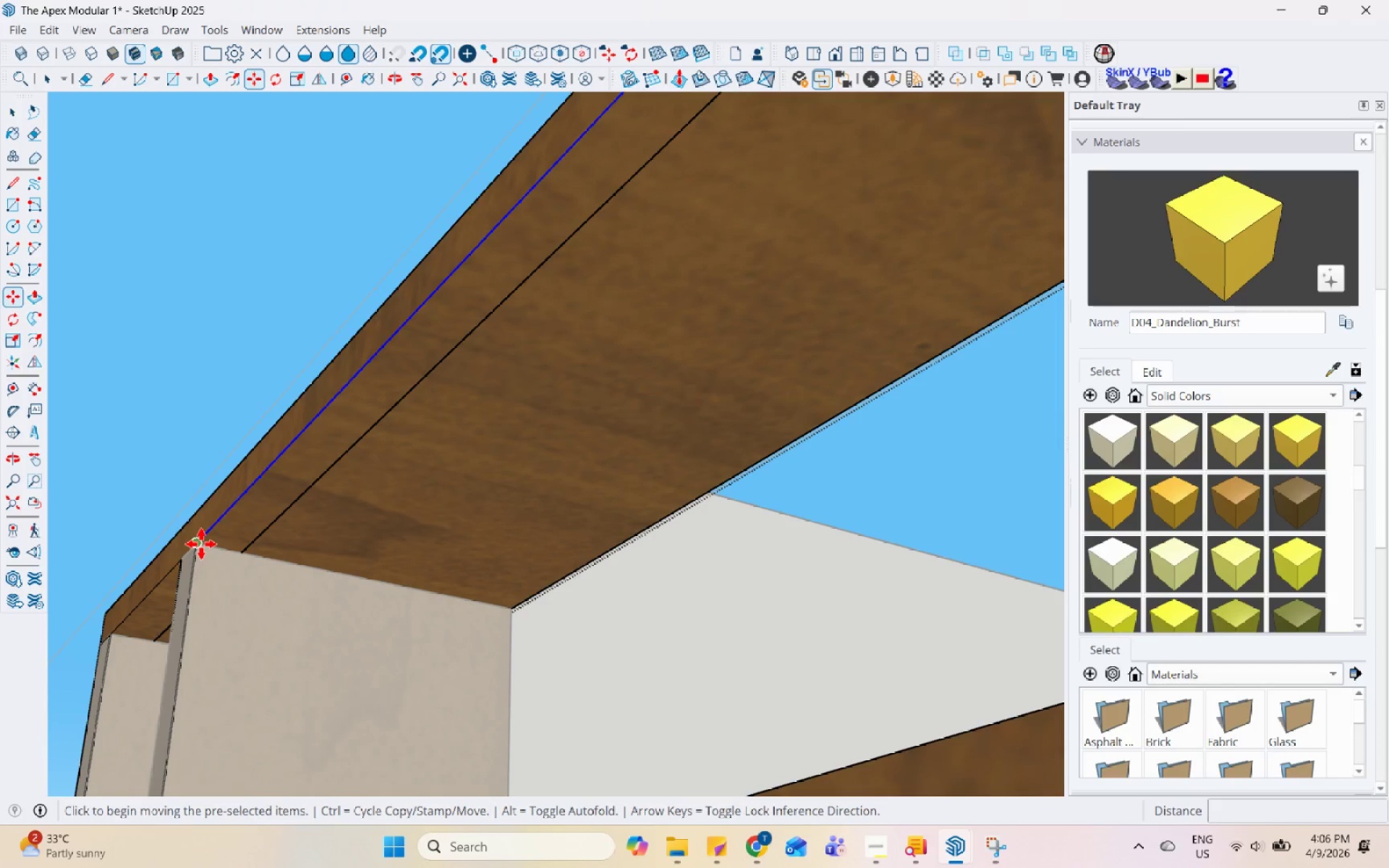 
key(Control+ControlLeft)
 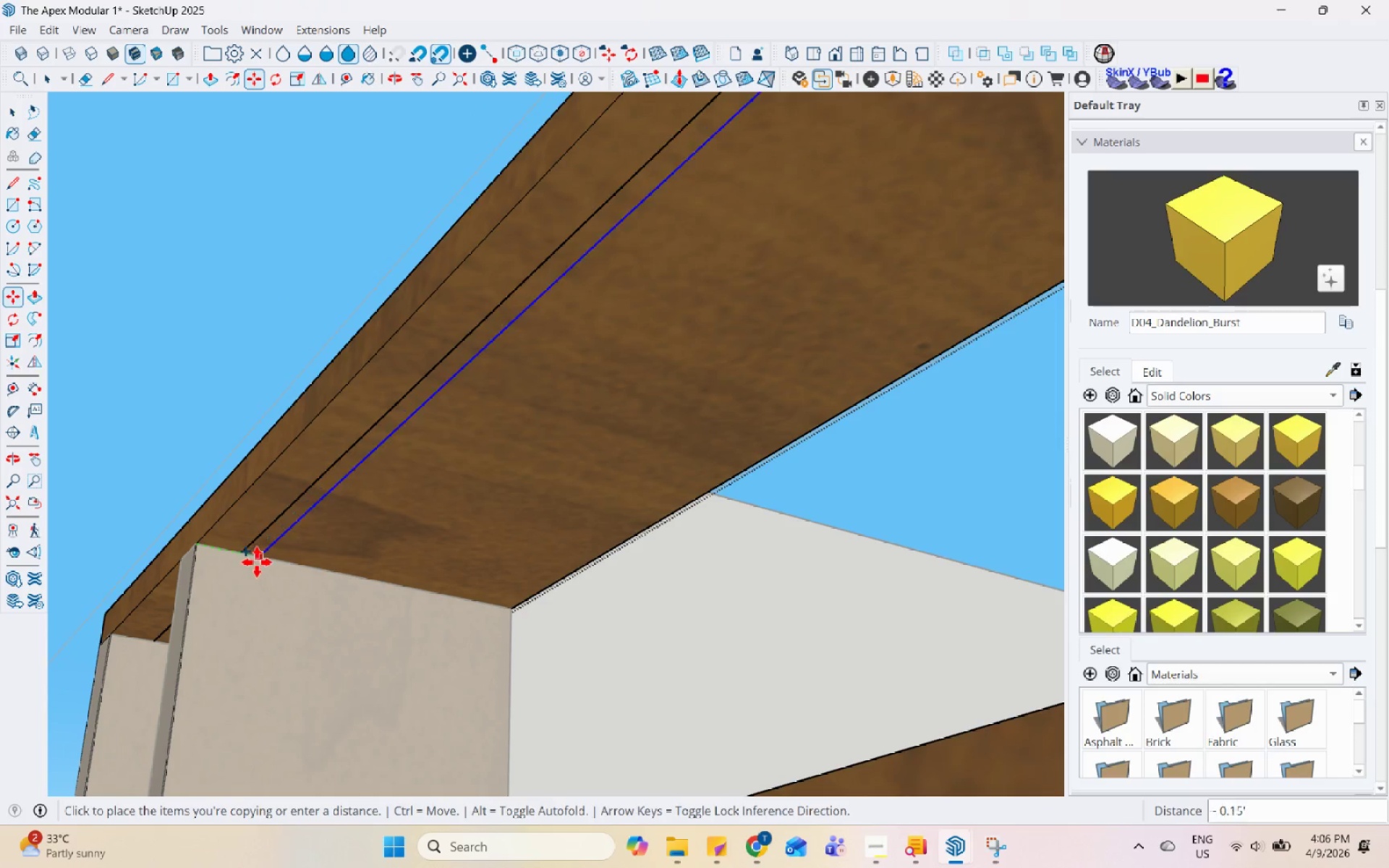 
left_click([261, 563])
 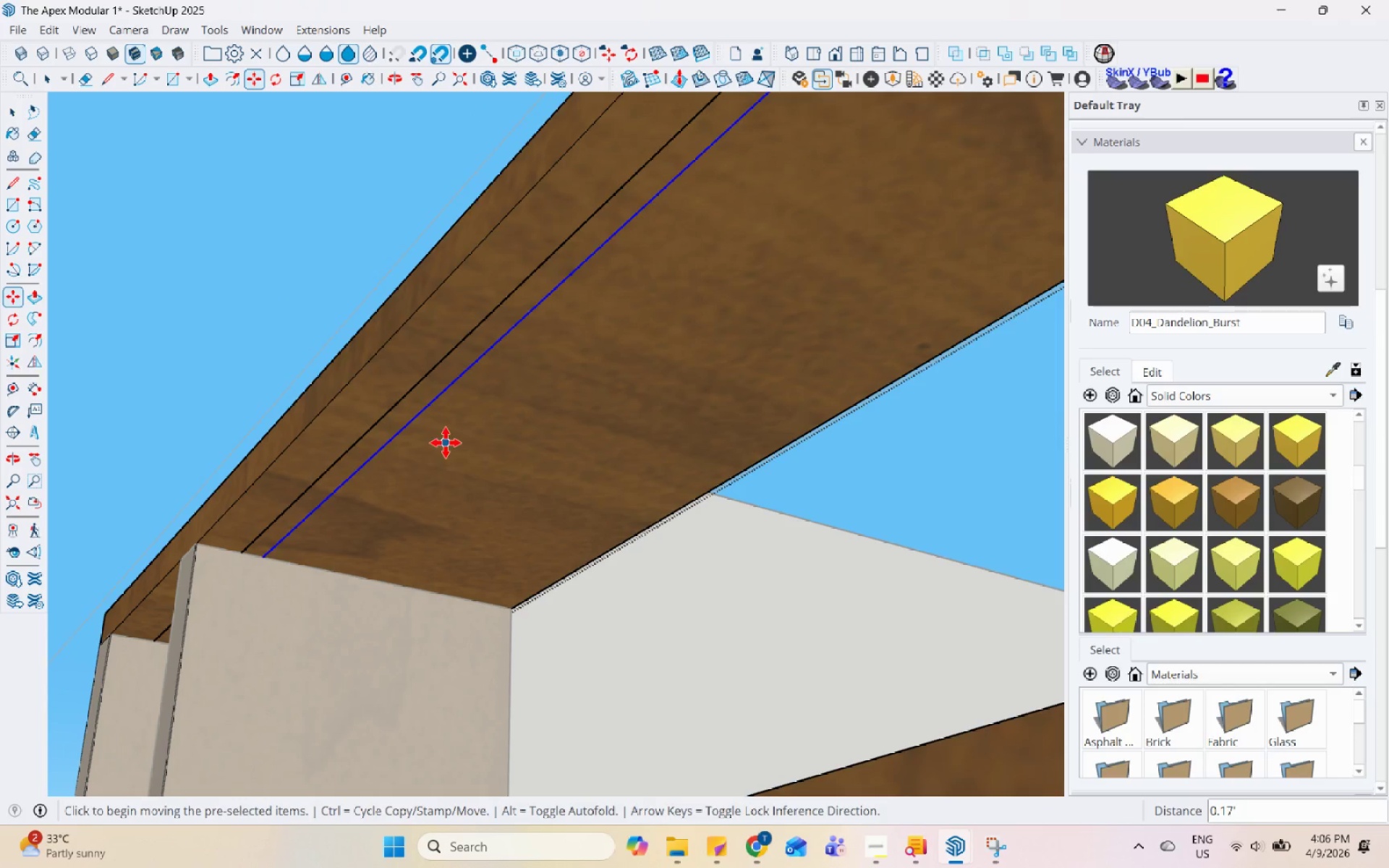 
key(Space)
 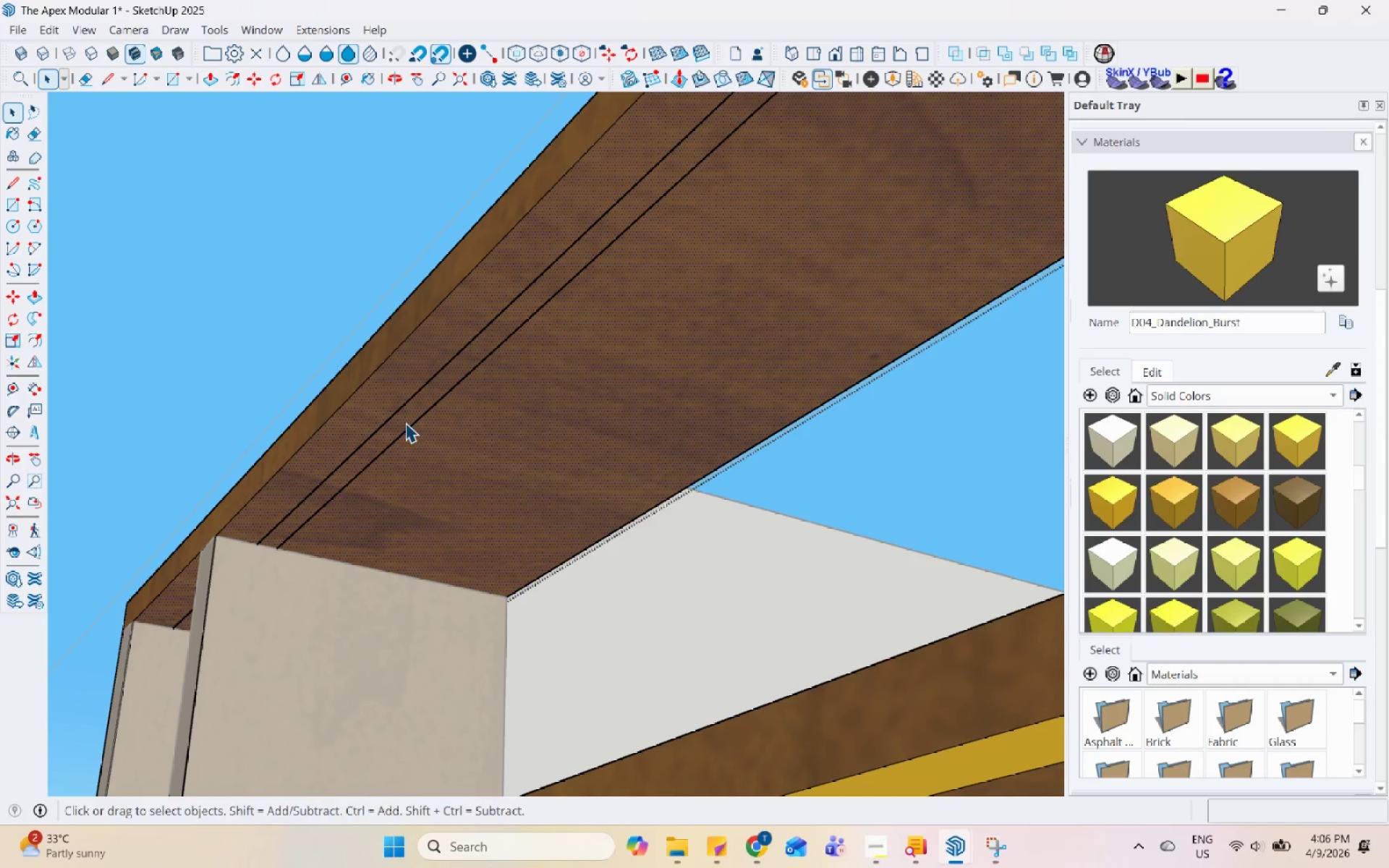 
scroll: coordinate [444, 444], scroll_direction: none, amount: 0.0
 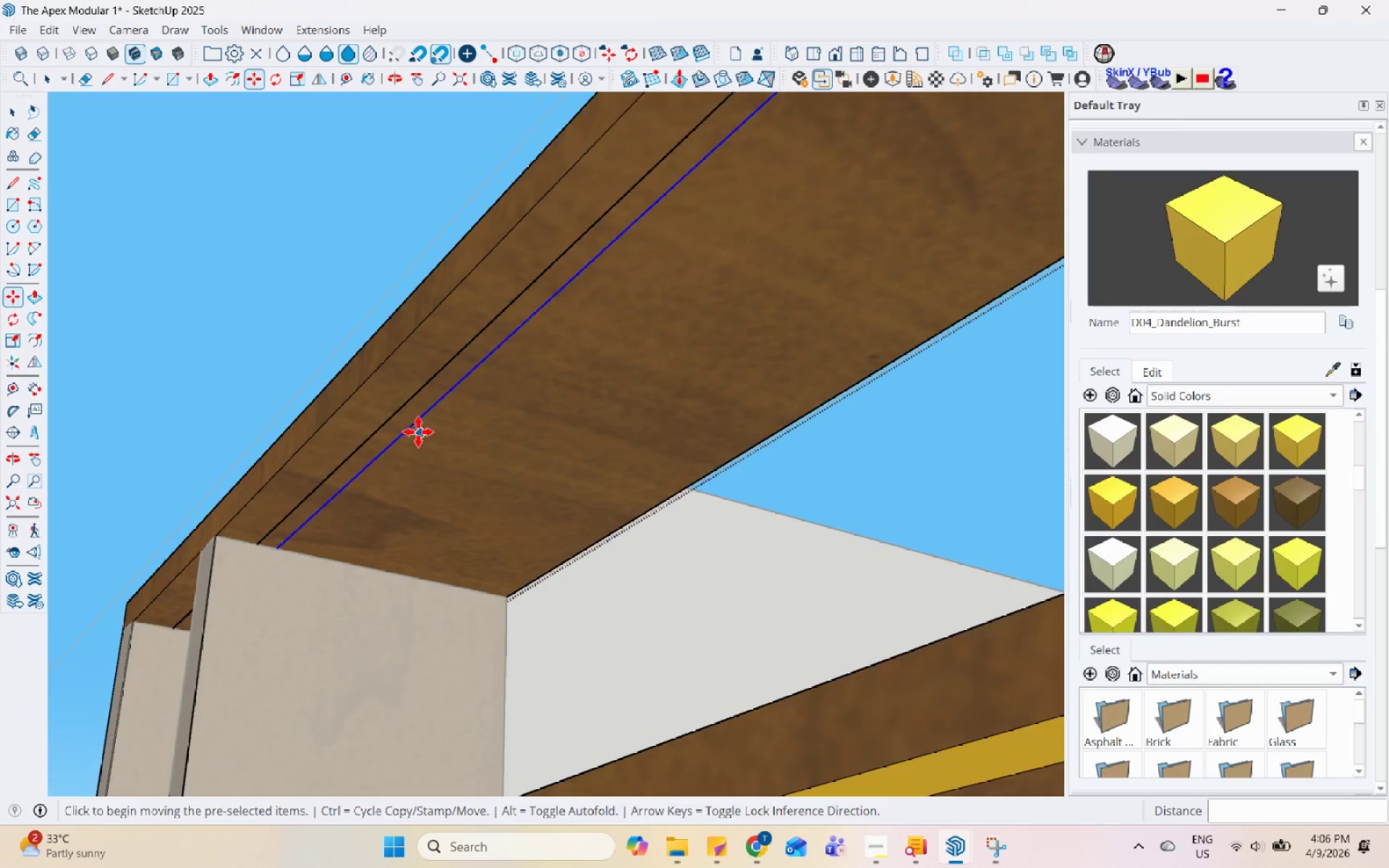 
double_click([417, 430])
 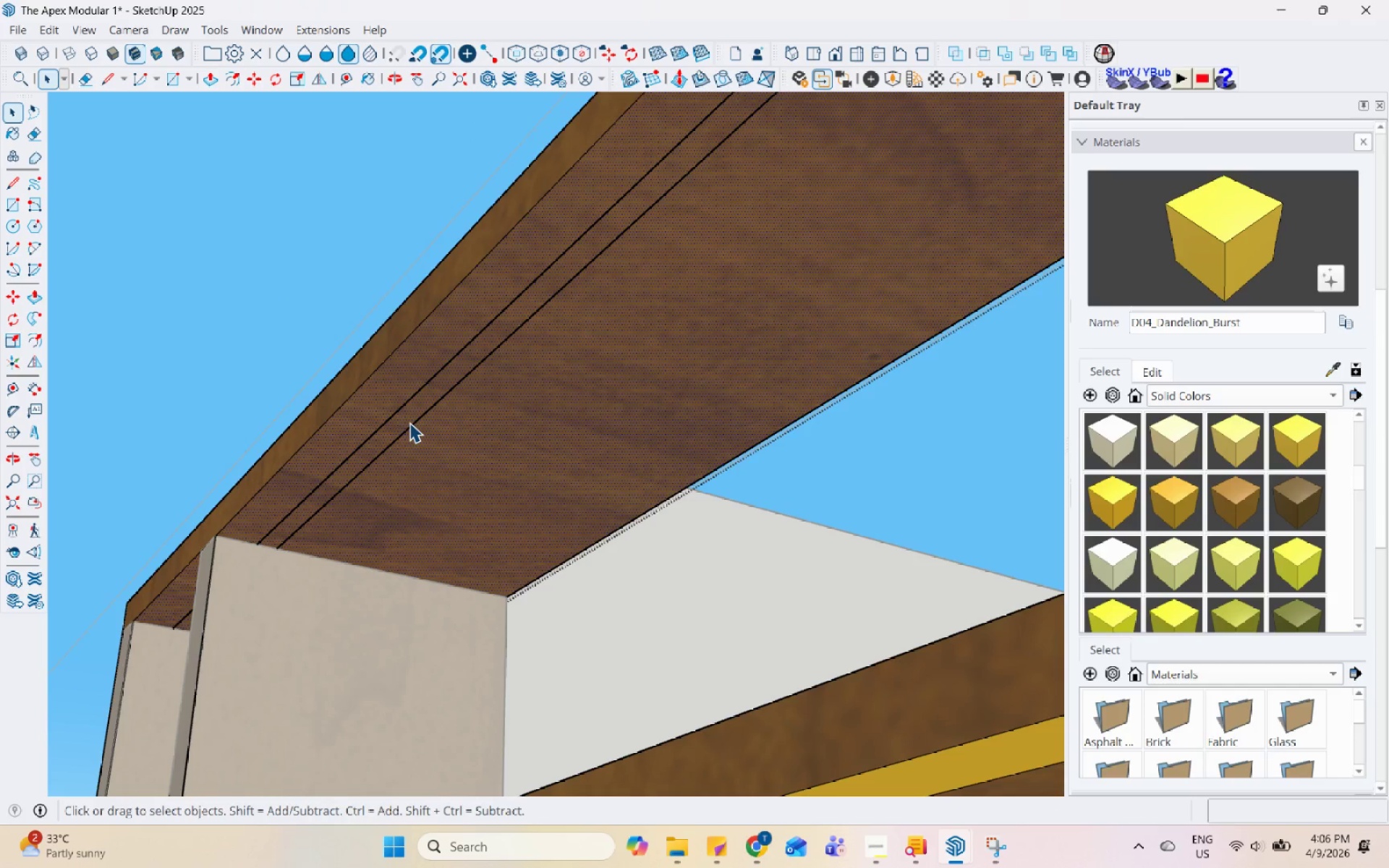 
triple_click([412, 423])
 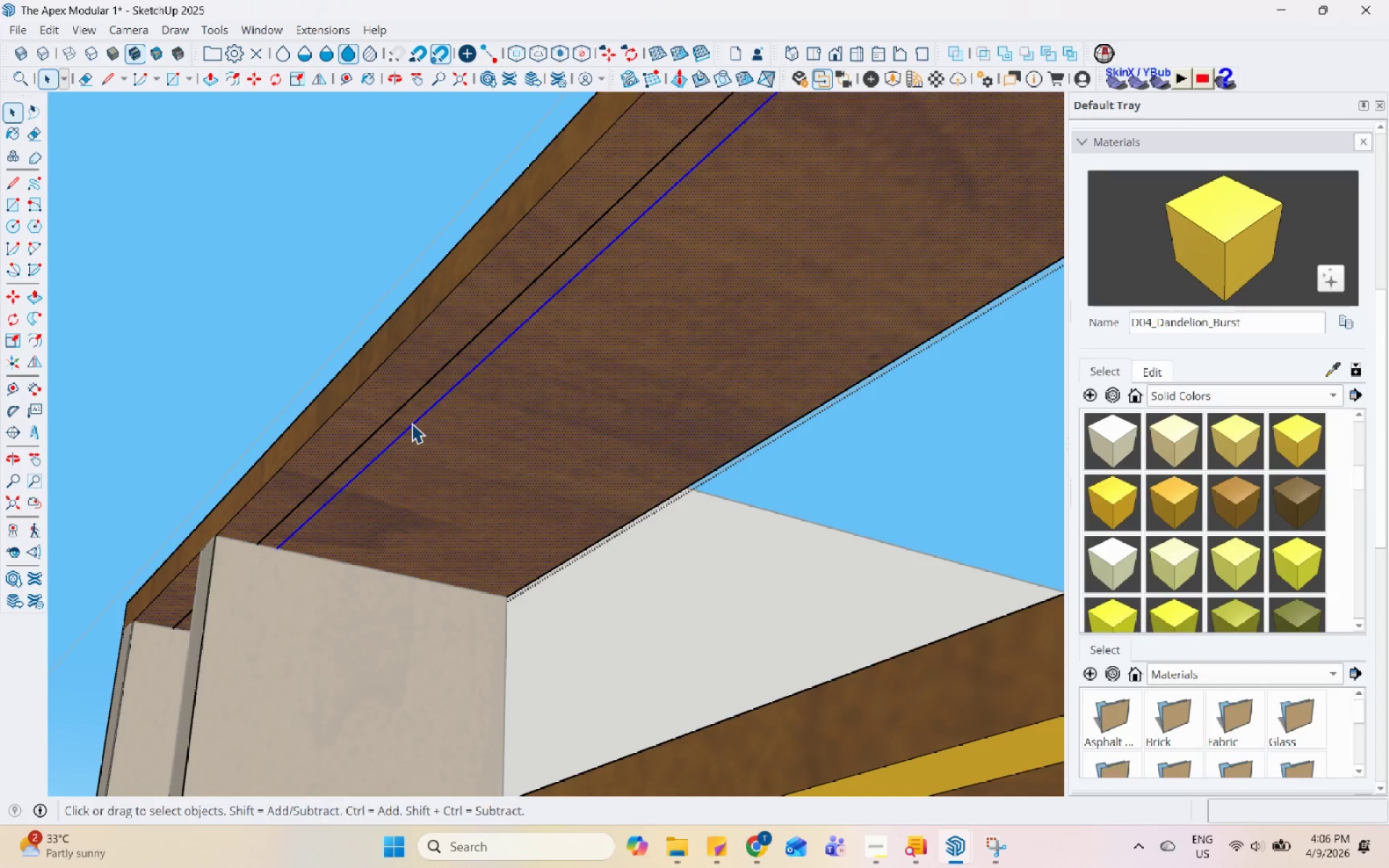 
triple_click([412, 423])
 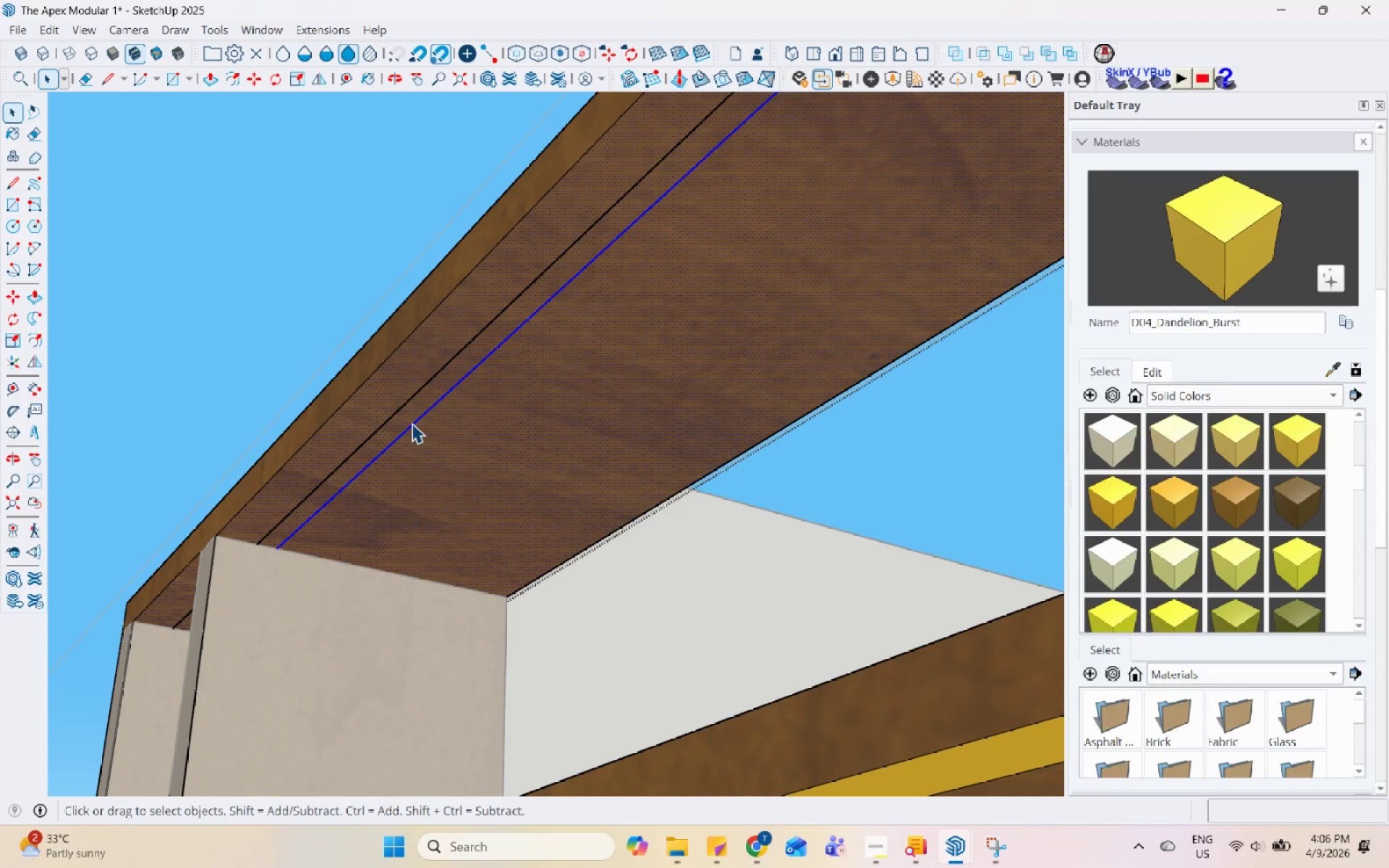 
right_click([412, 423])
 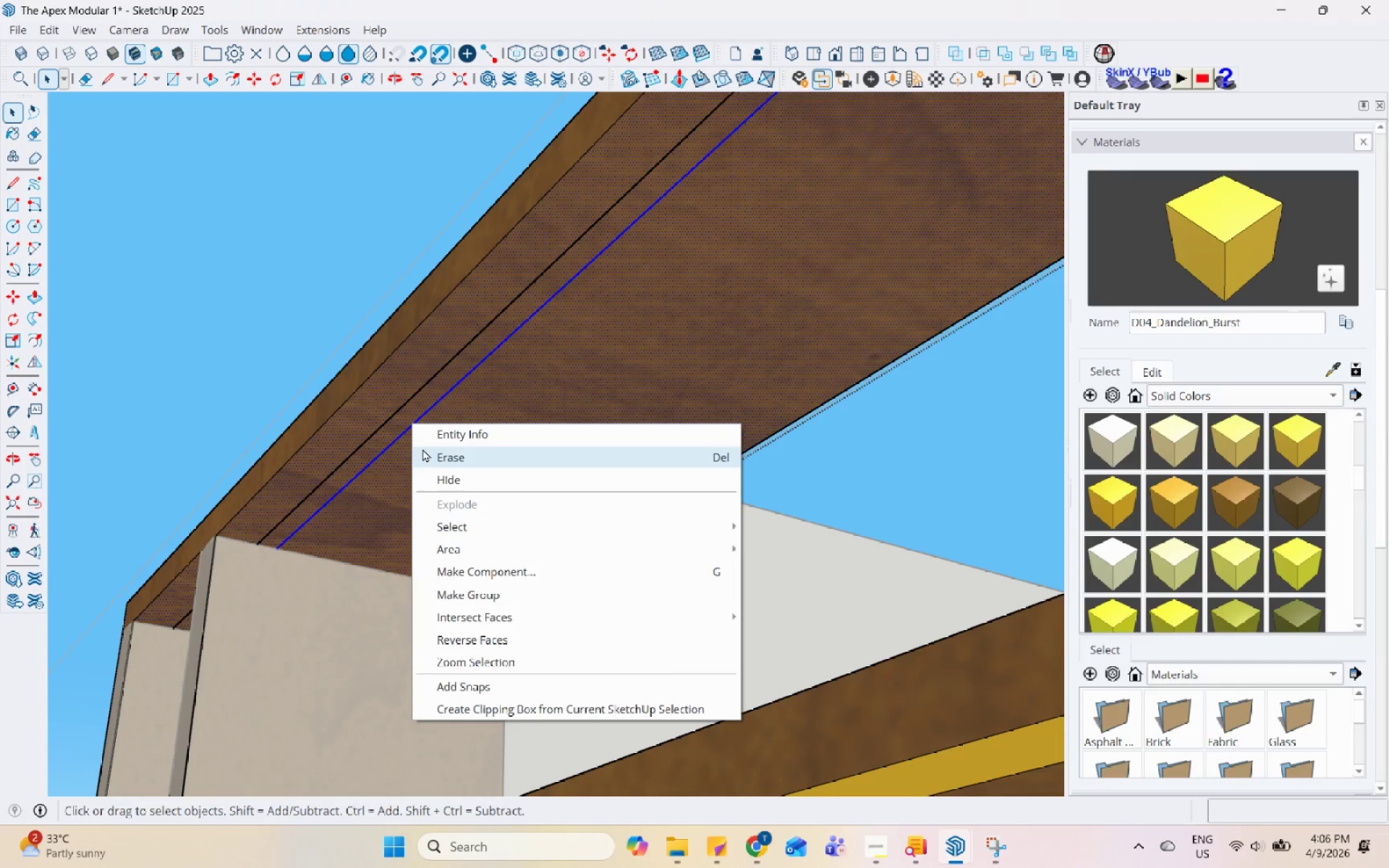 
left_click([428, 455])
 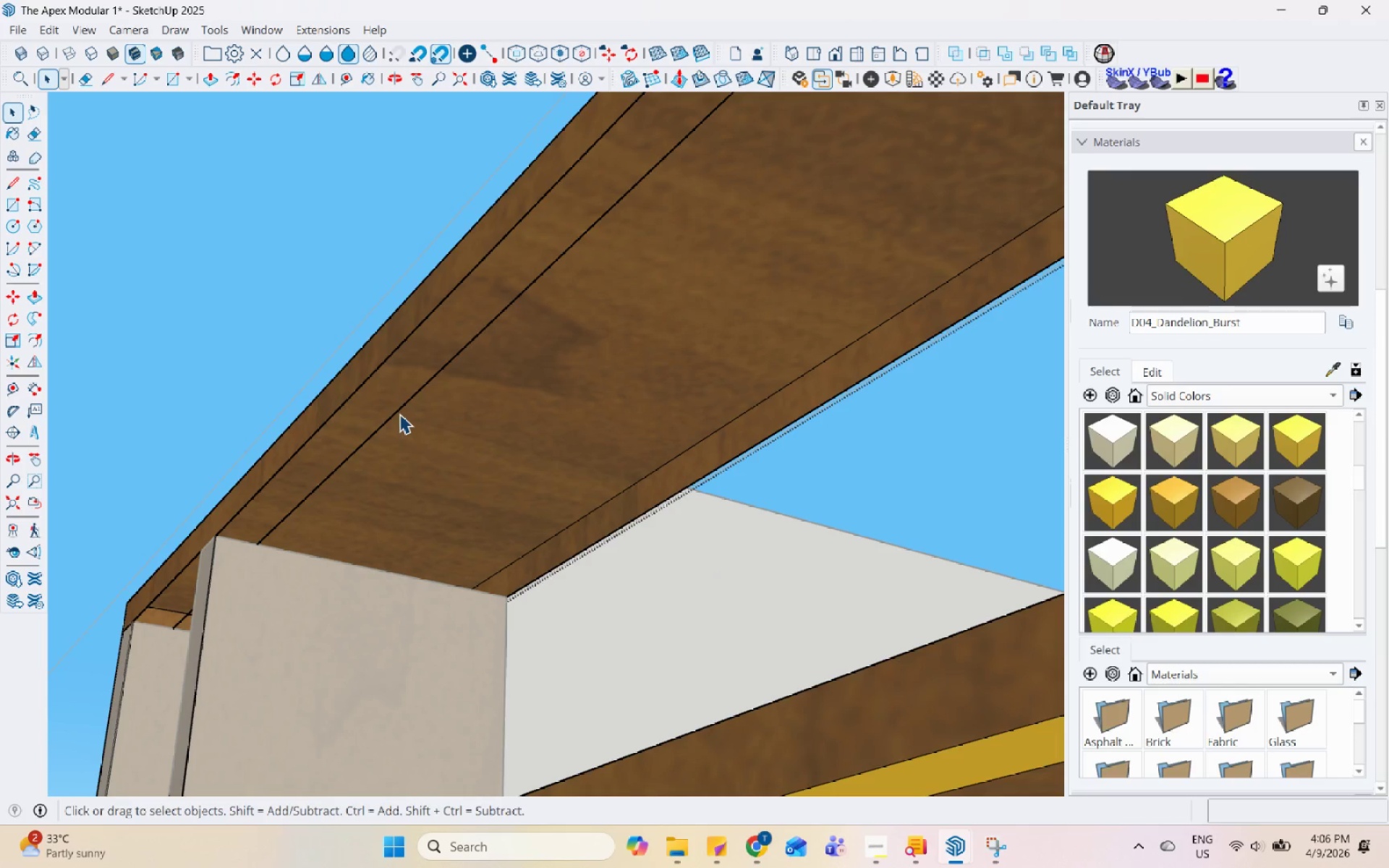 
key(Control+Z)
 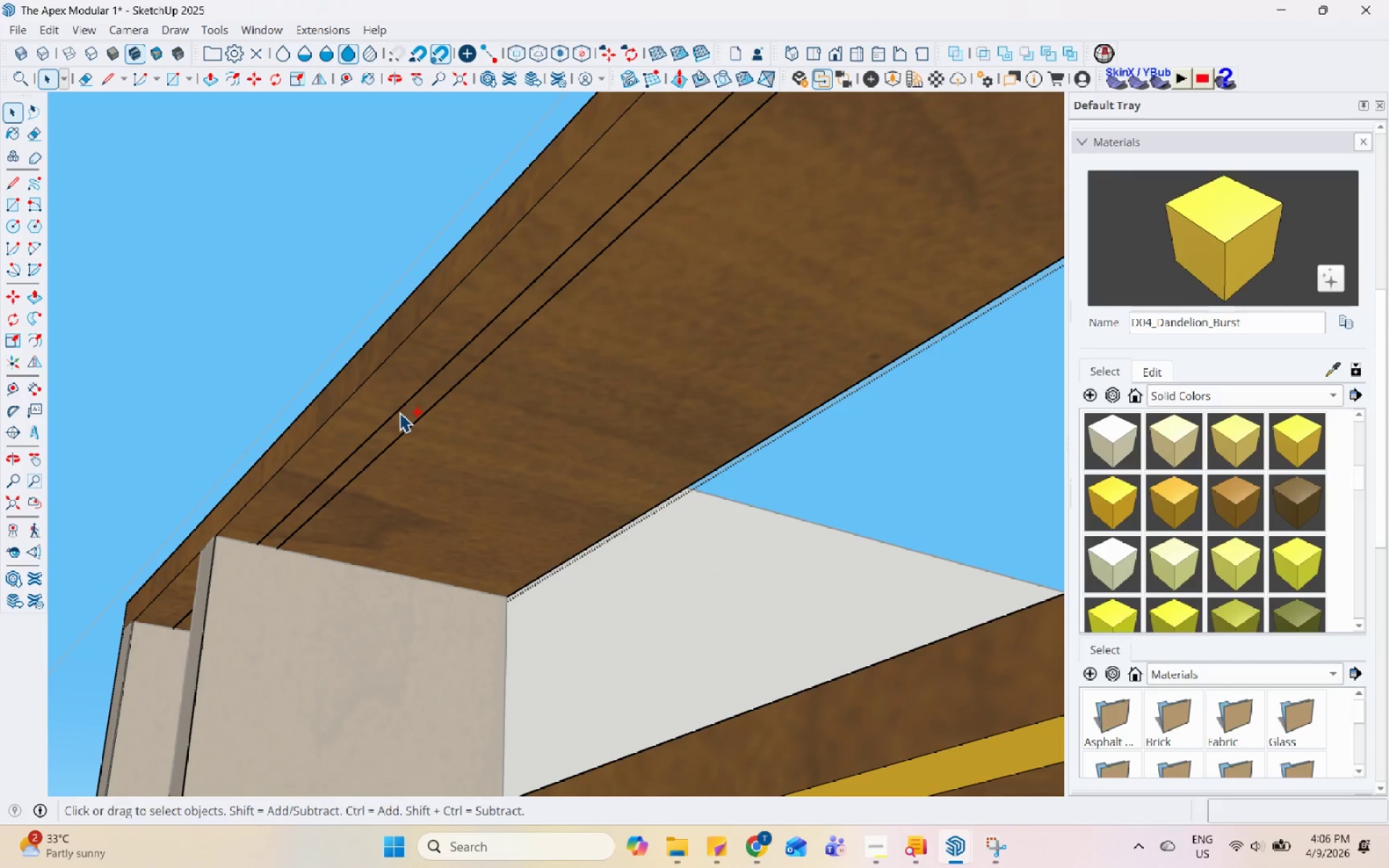 
left_click([399, 412])
 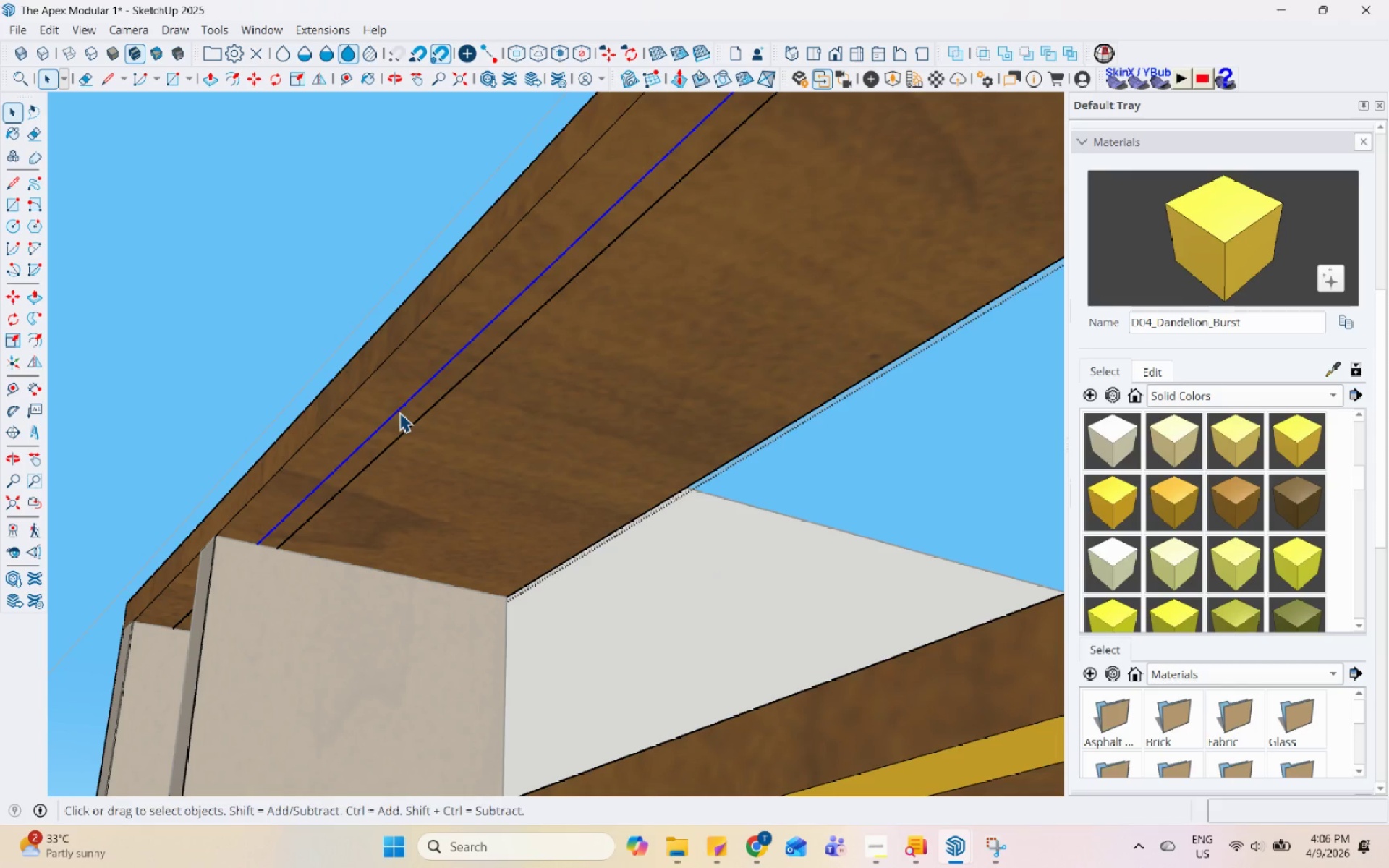 
right_click([399, 412])
 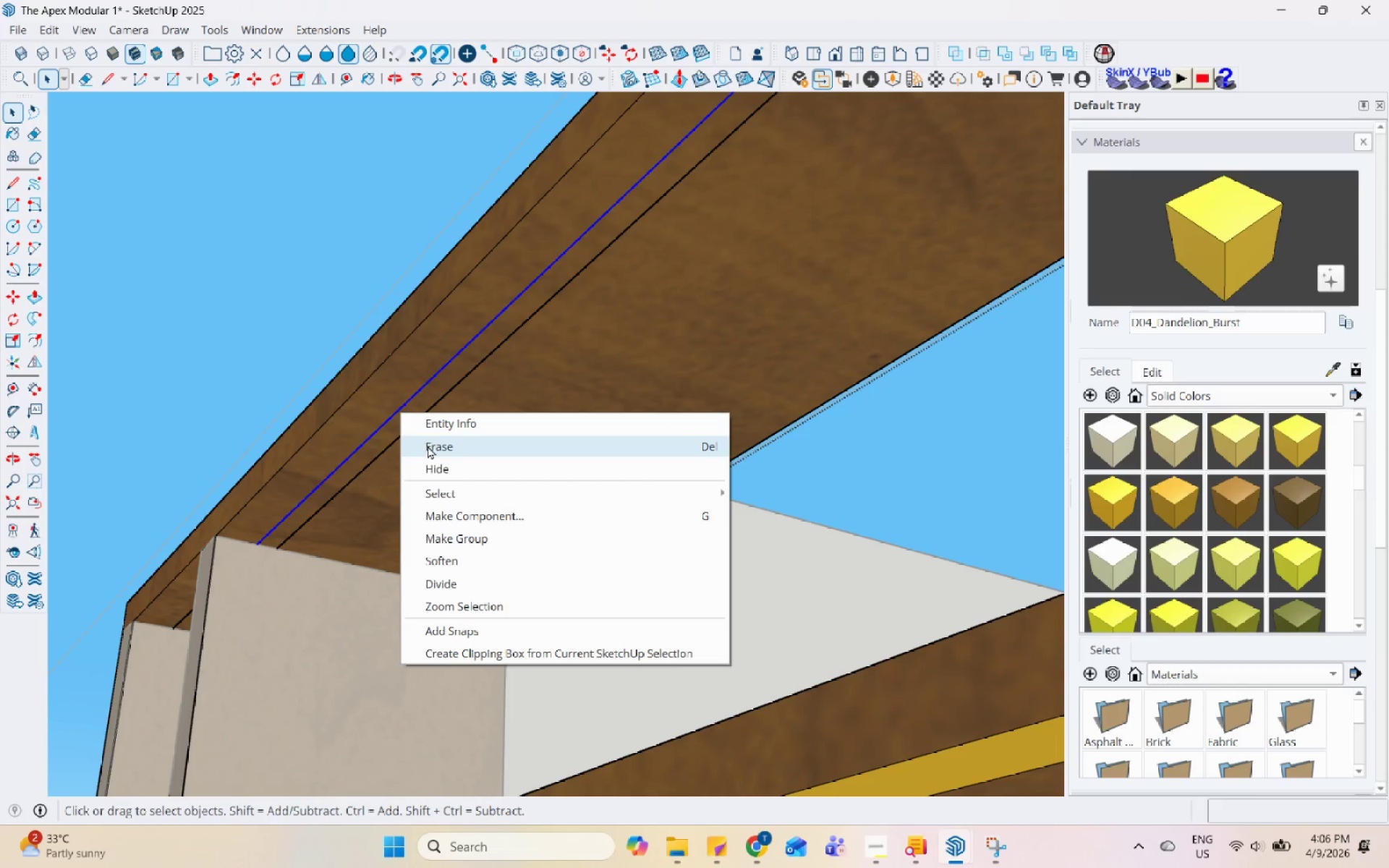 
left_click([430, 451])
 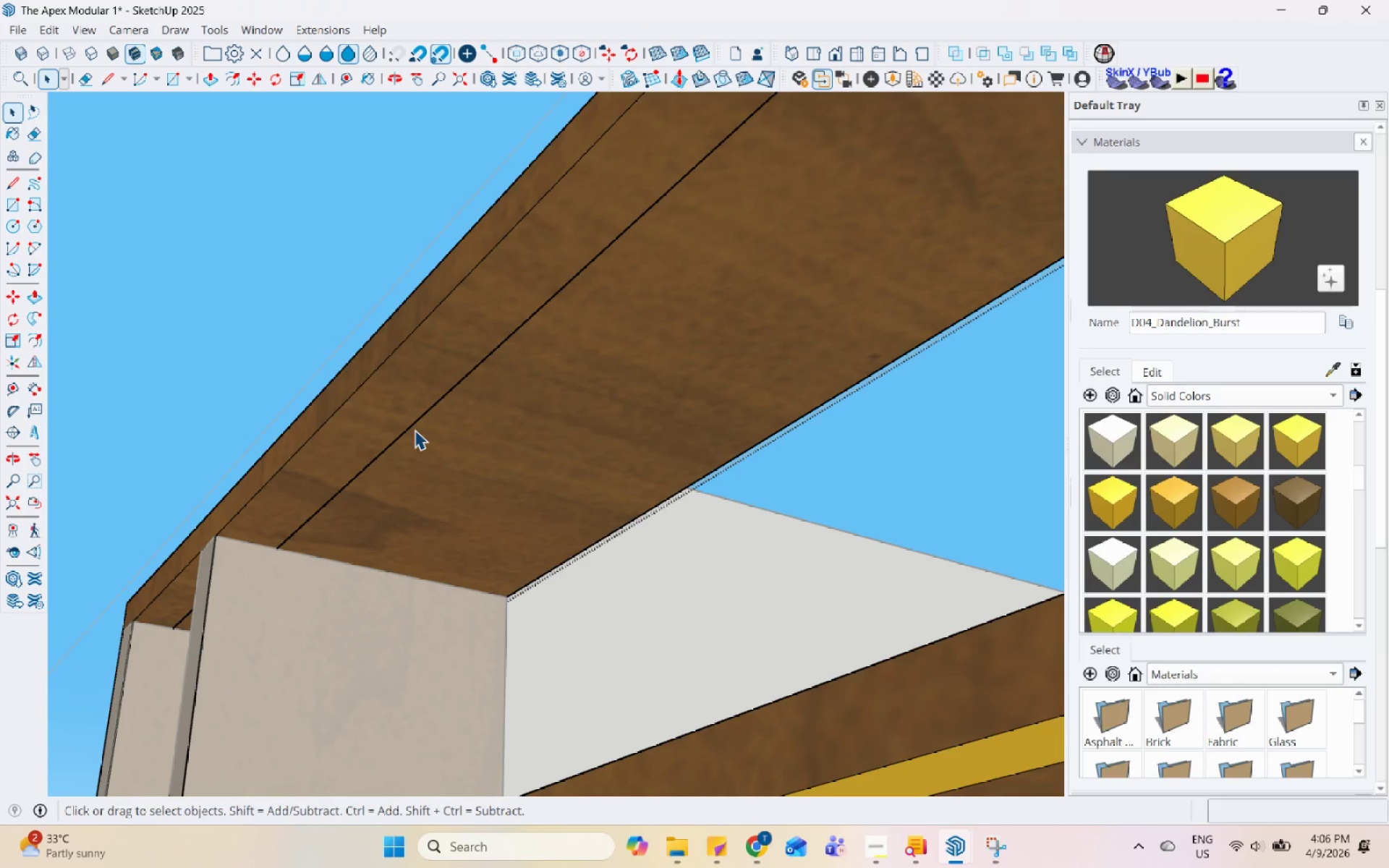 
left_click([410, 424])
 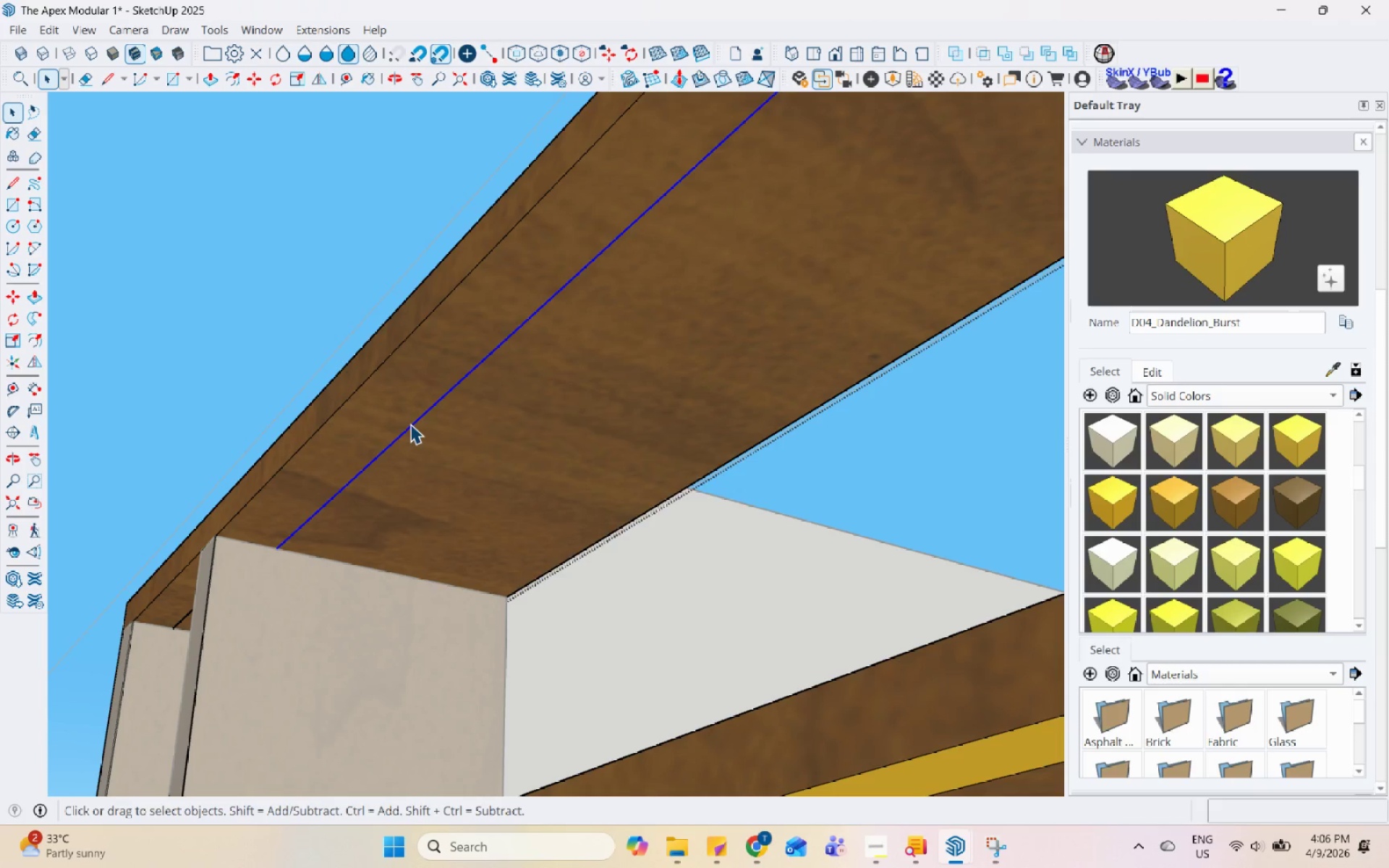 
right_click([410, 424])
 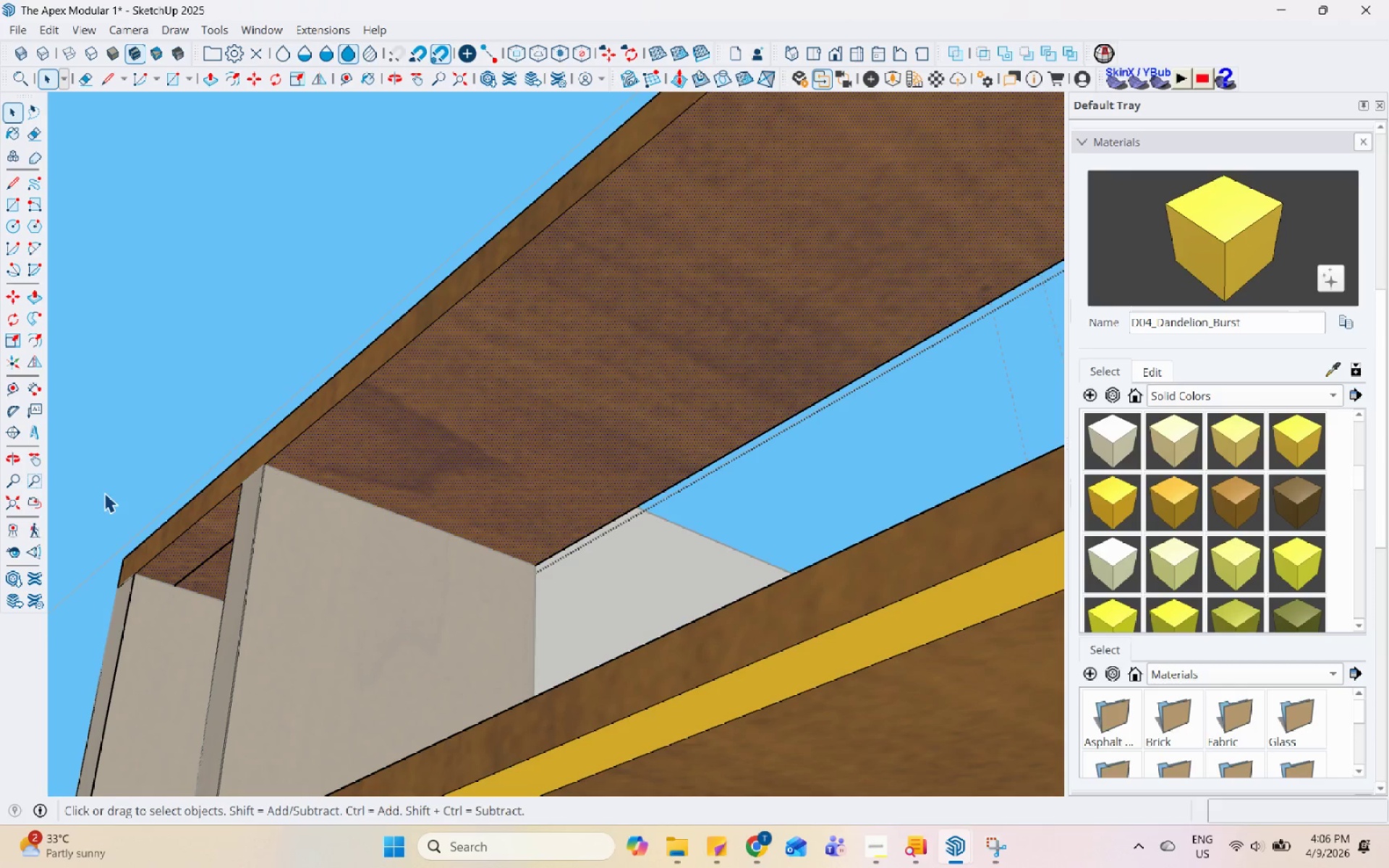 
left_click([39, 346])
 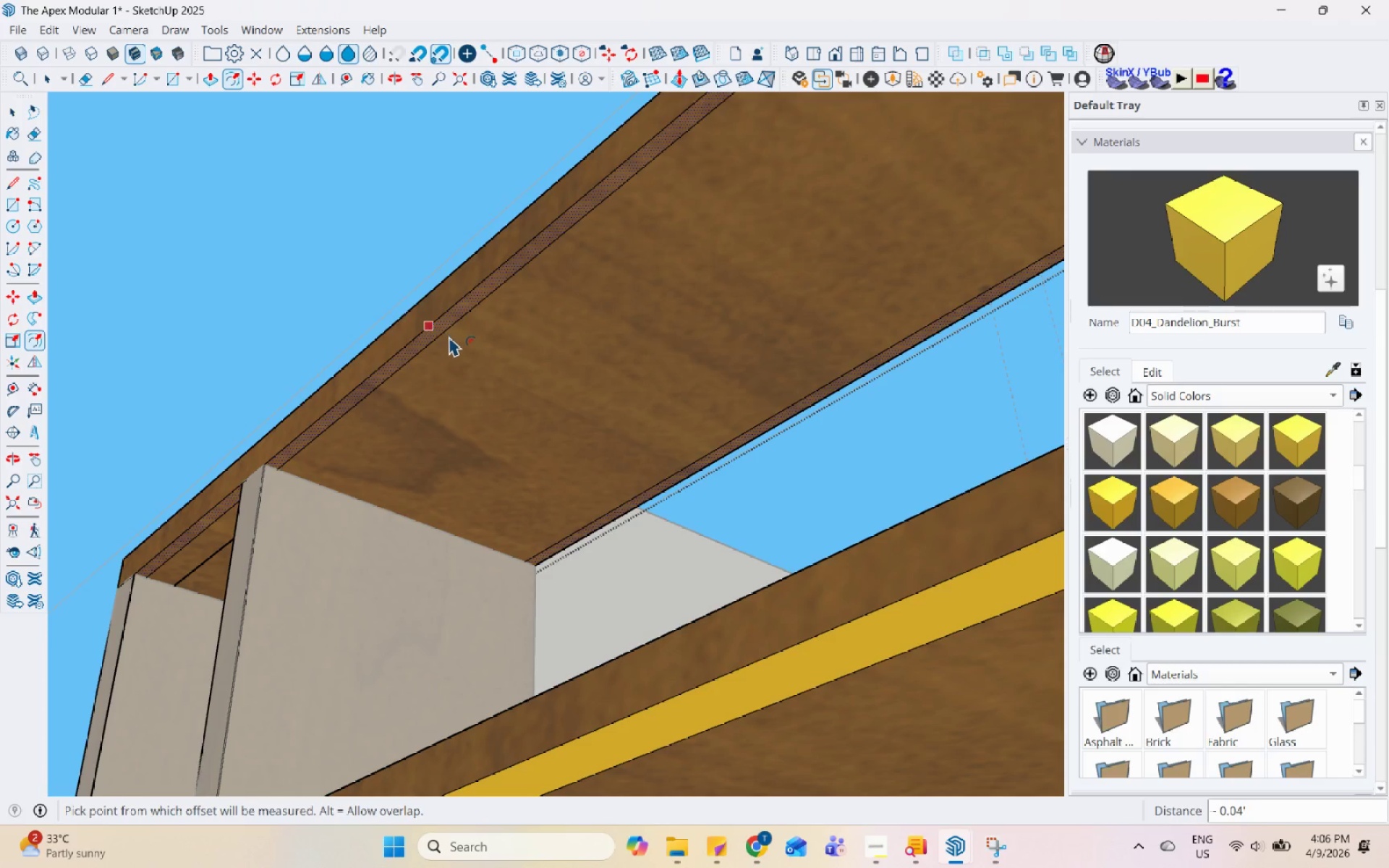 
key(Control+Z)
 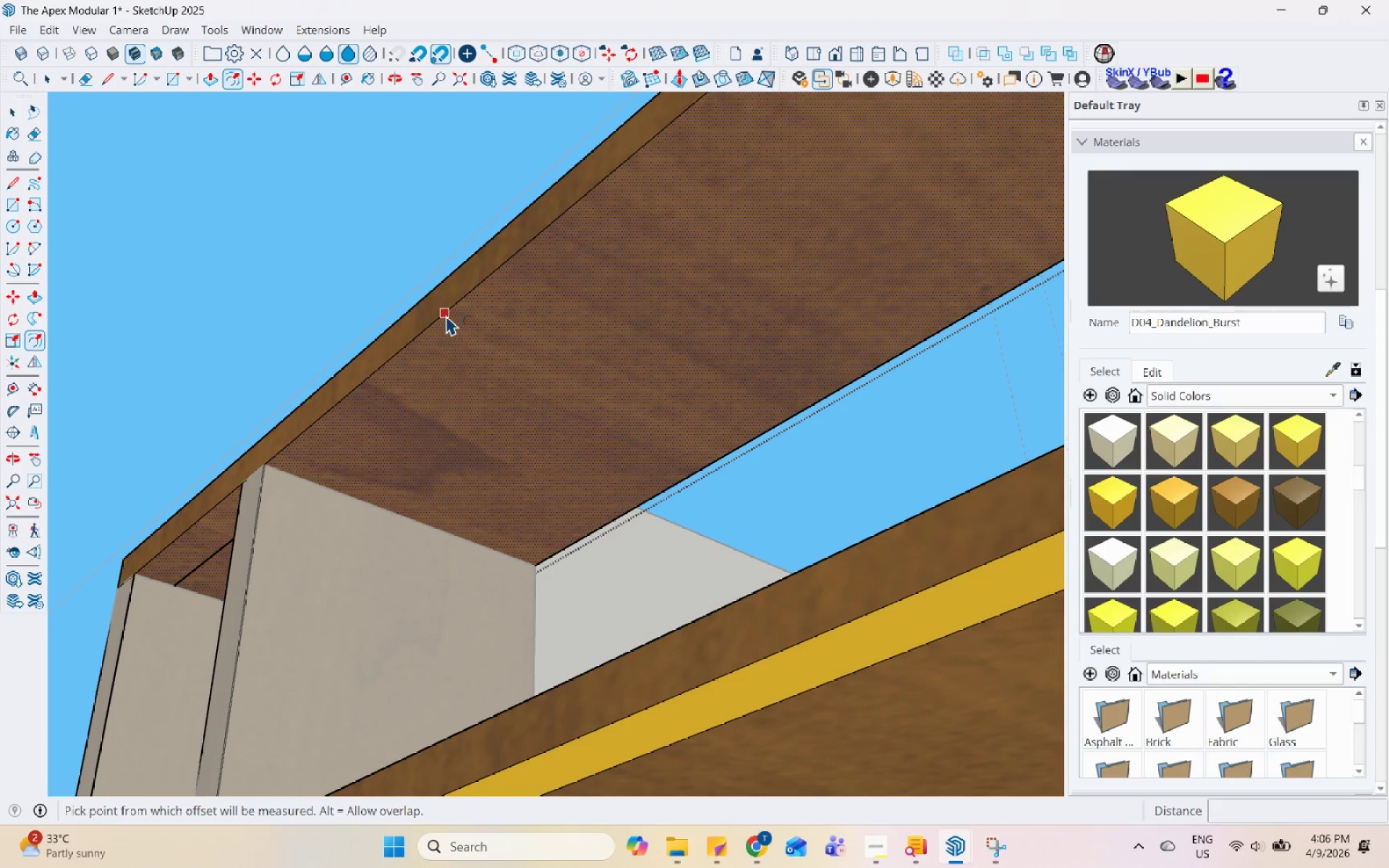 
left_click([446, 315])
 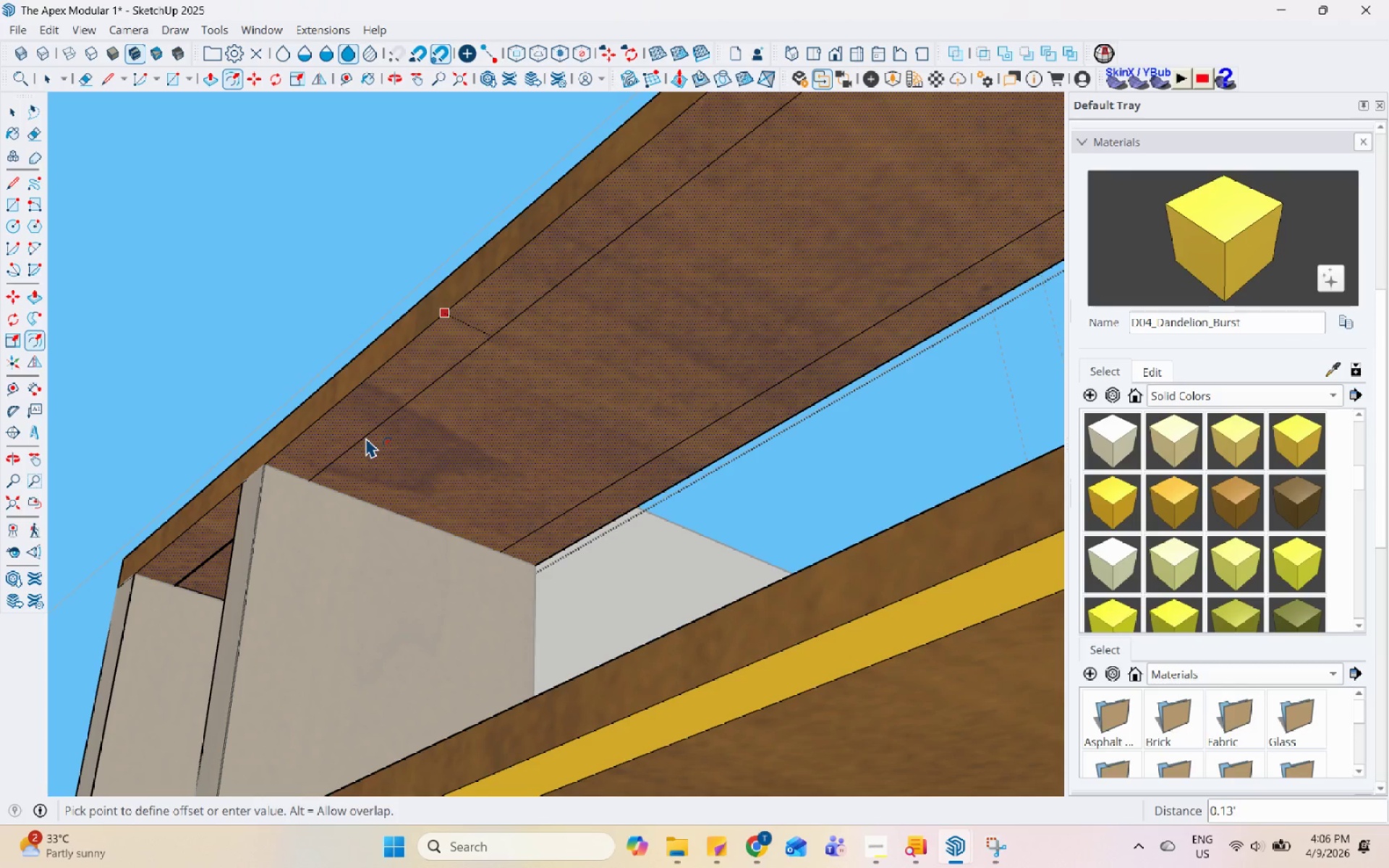 
key(Numpad0)
 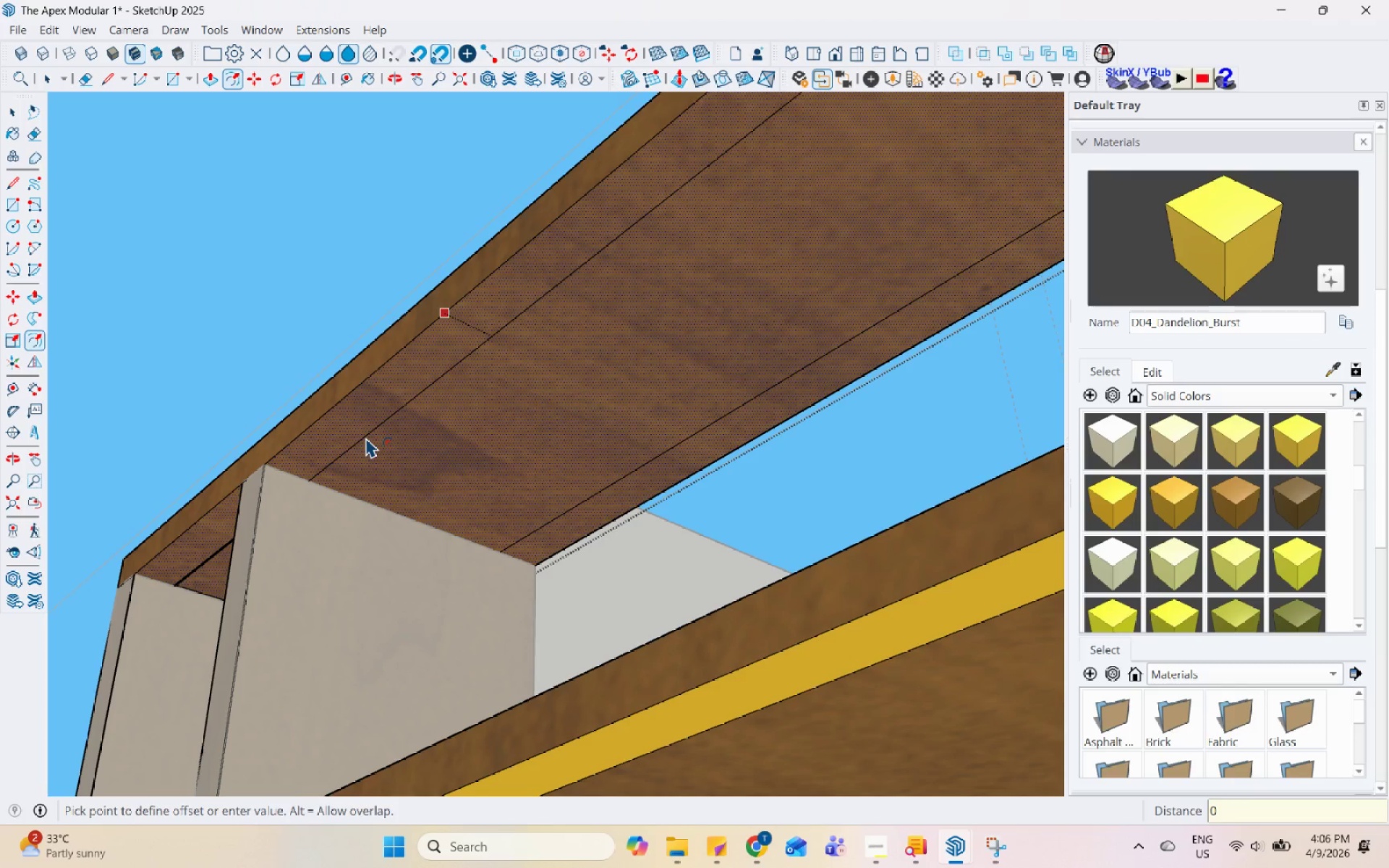 
key(NumpadDecimal)
 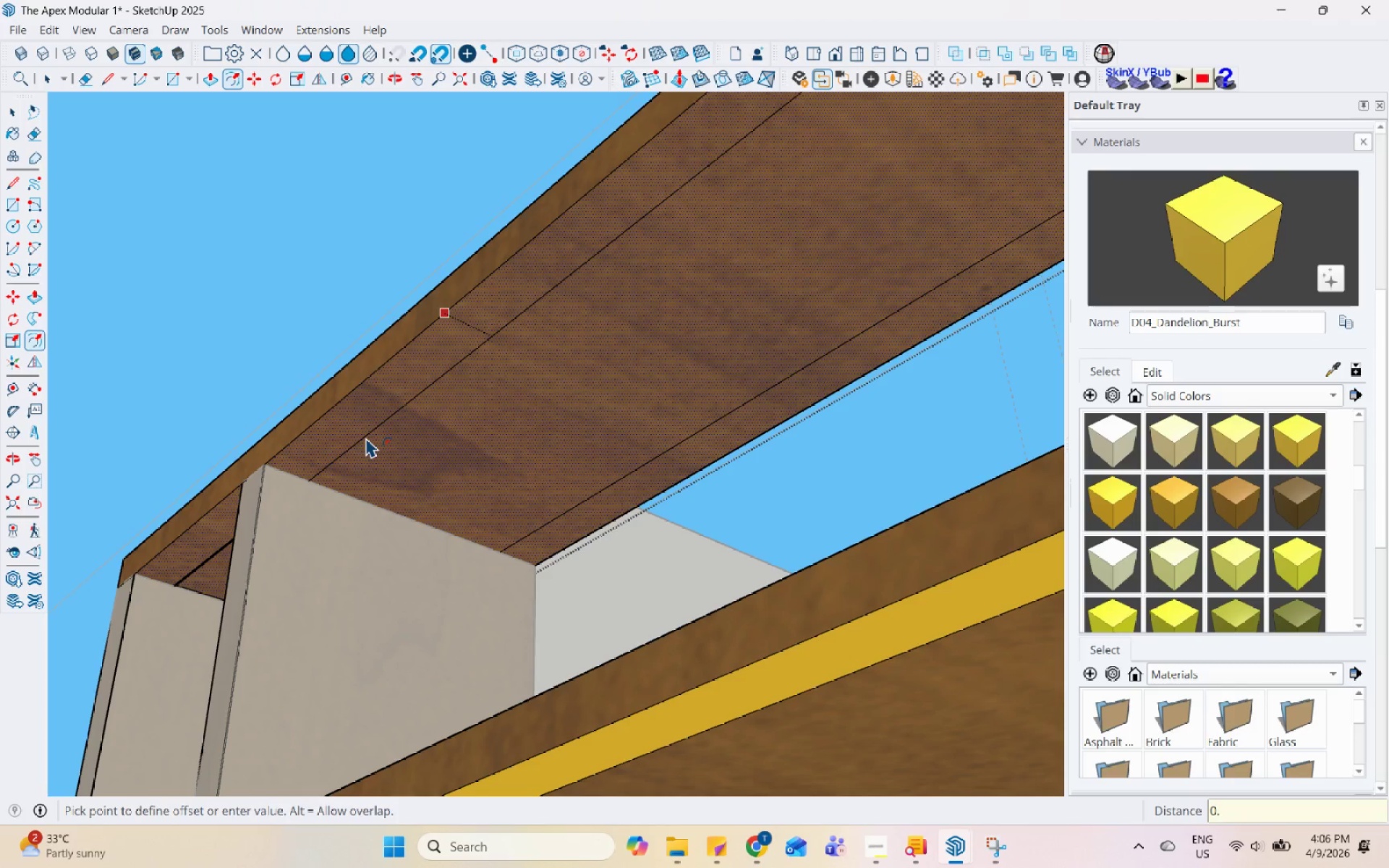 
key(Numpad1)
 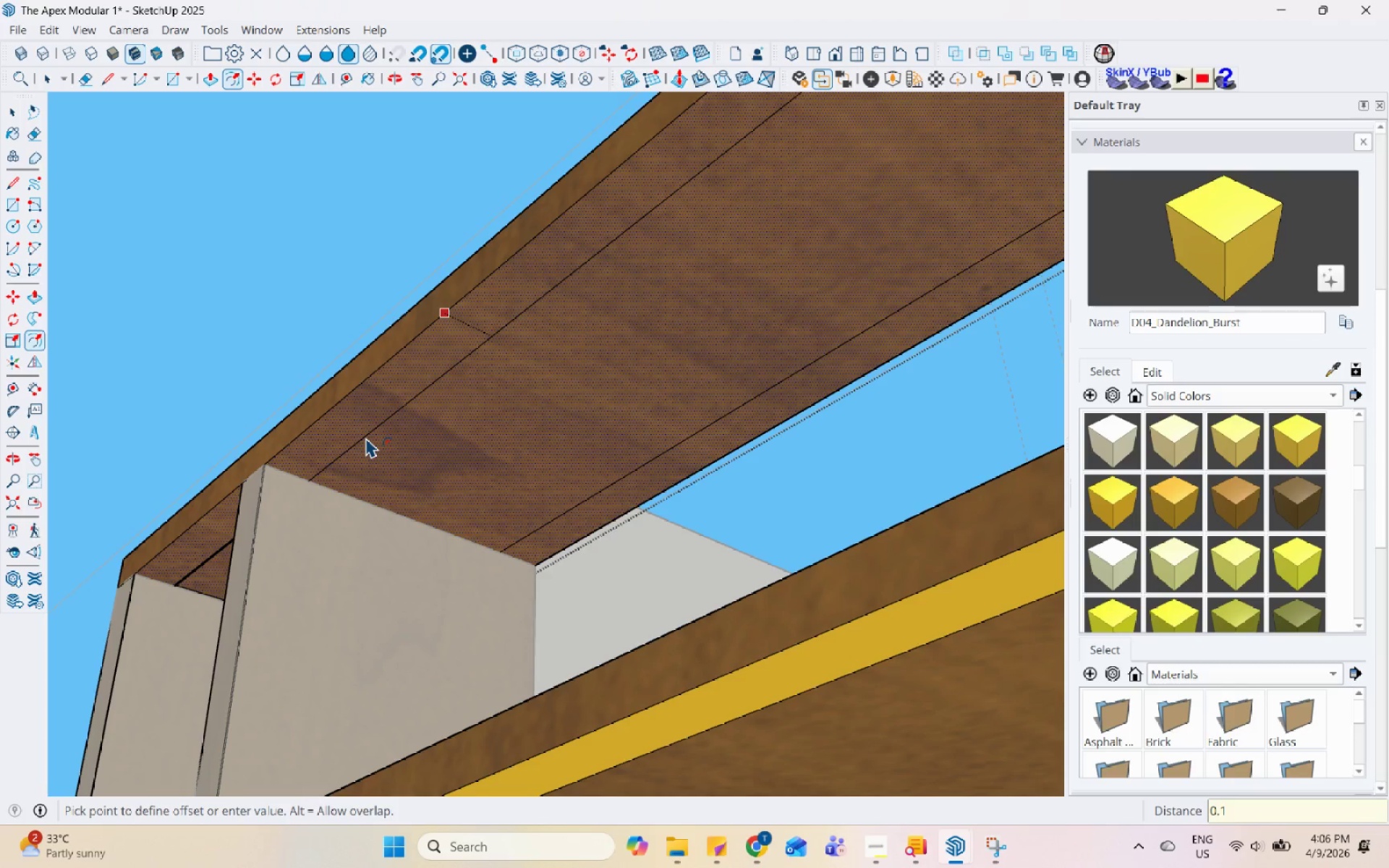 
key(Enter)
 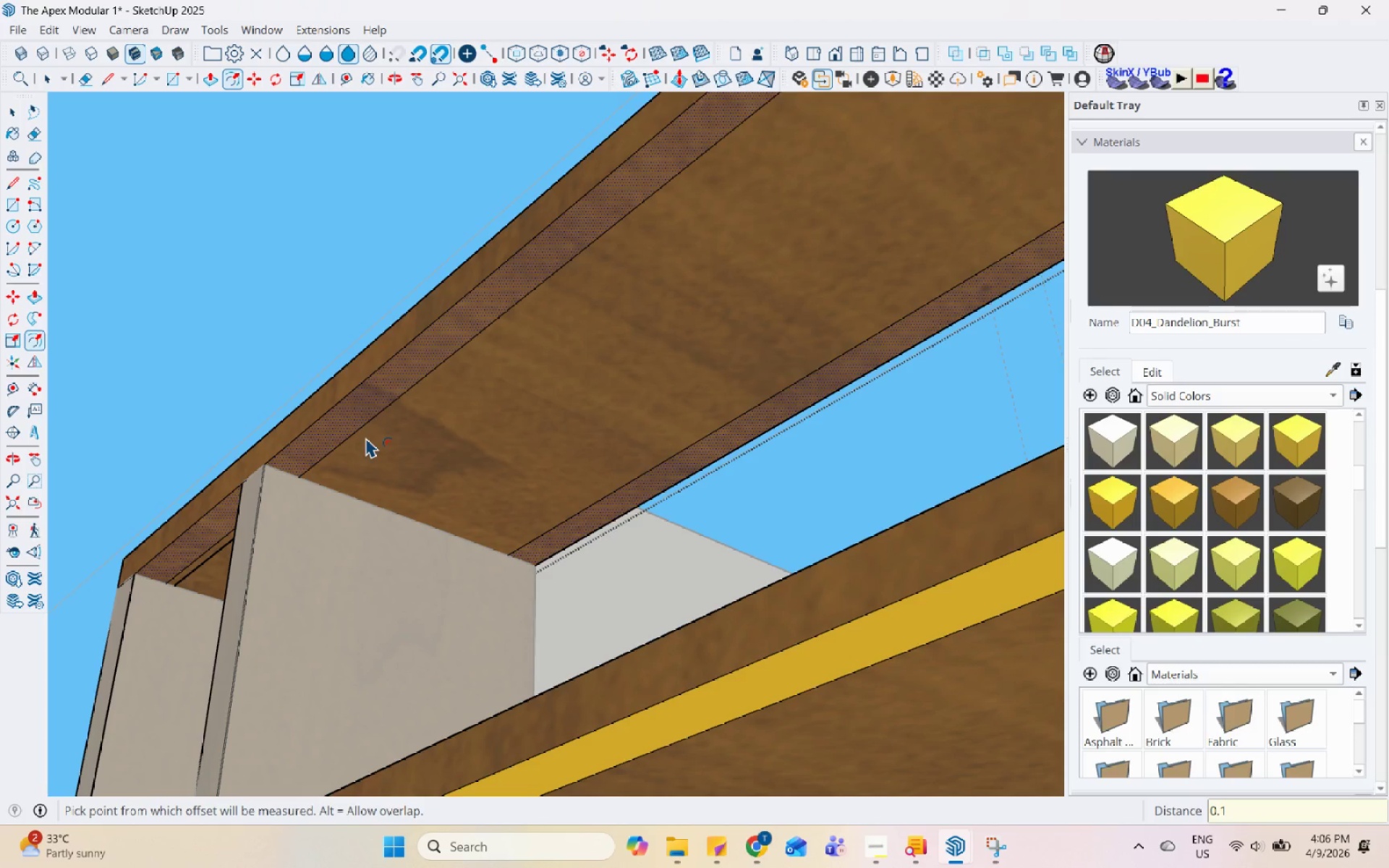 
key(Space)
 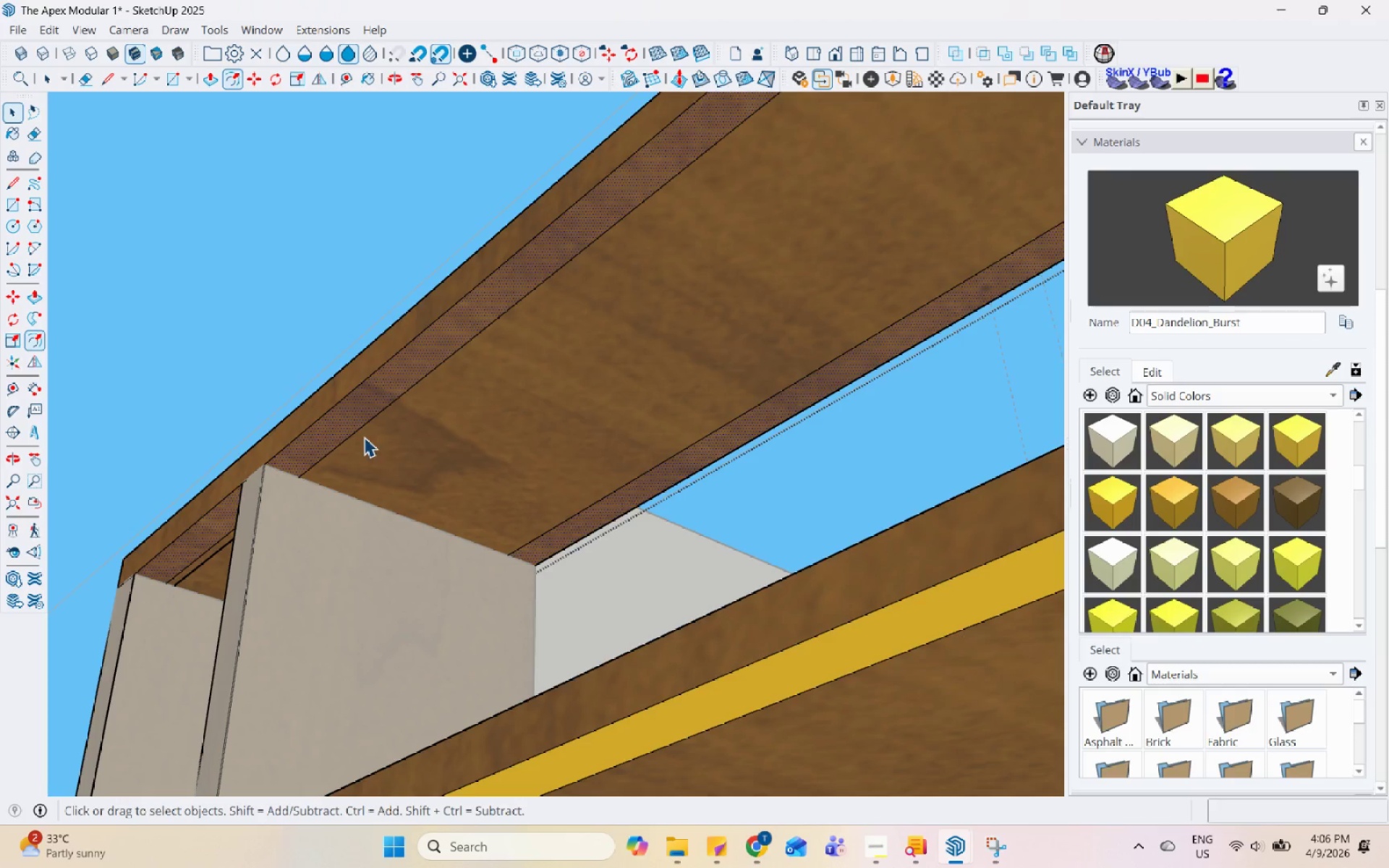 
scroll: coordinate [232, 529], scroll_direction: down, amount: 22.0
 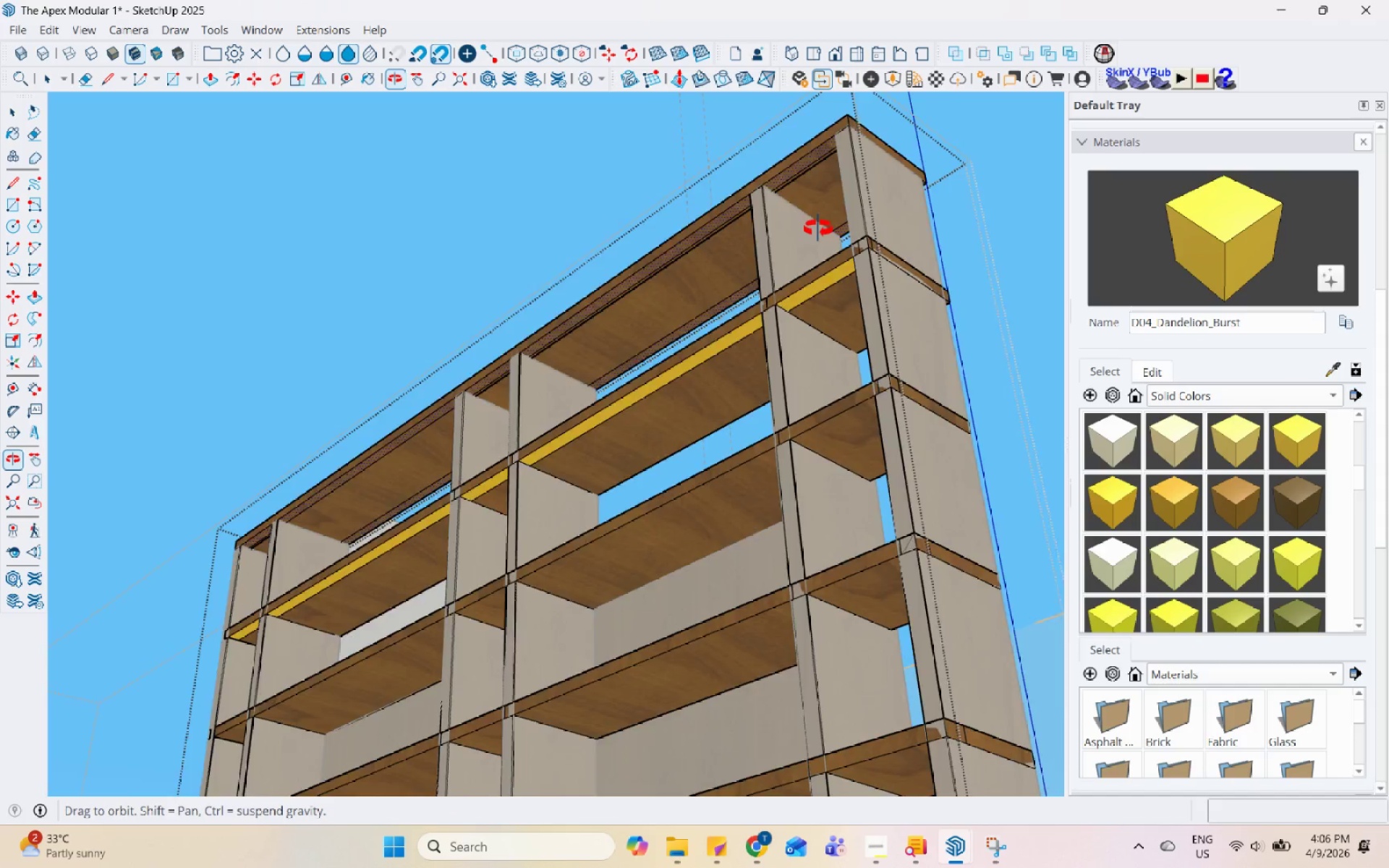 
scroll: coordinate [1061, 353], scroll_direction: up, amount: 10.0
 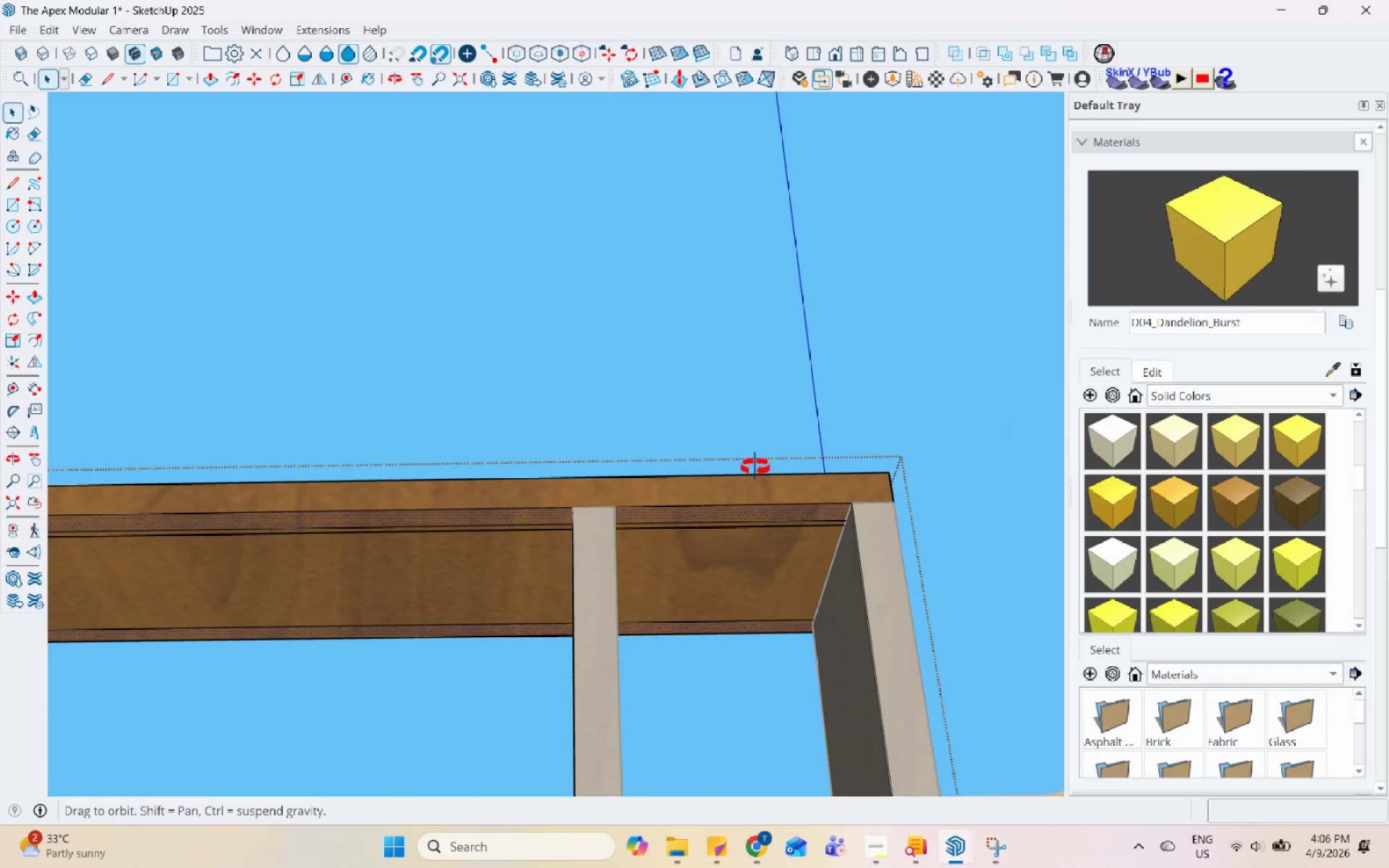 
key(L)
 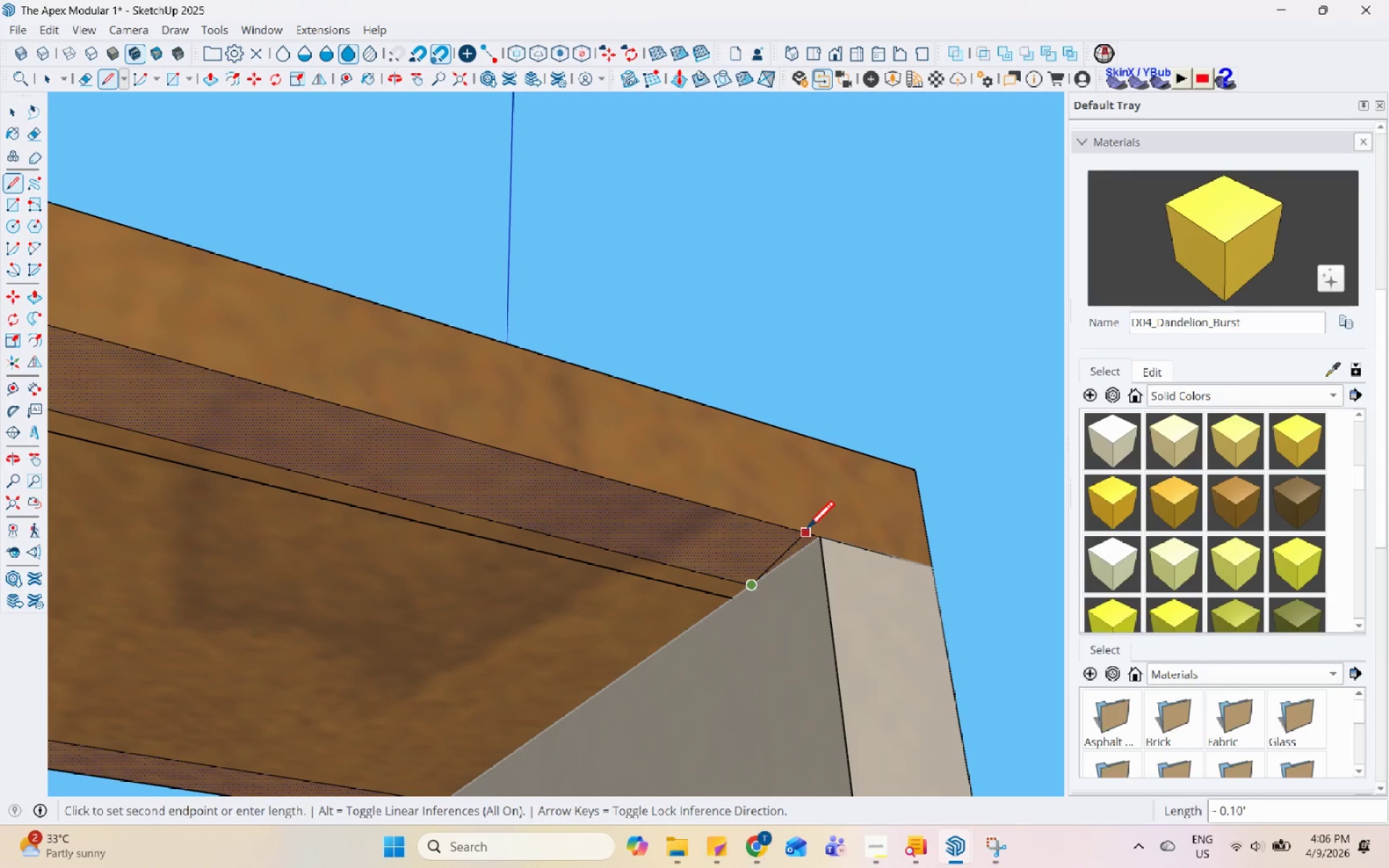 
scroll: coordinate [789, 603], scroll_direction: up, amount: 14.0
 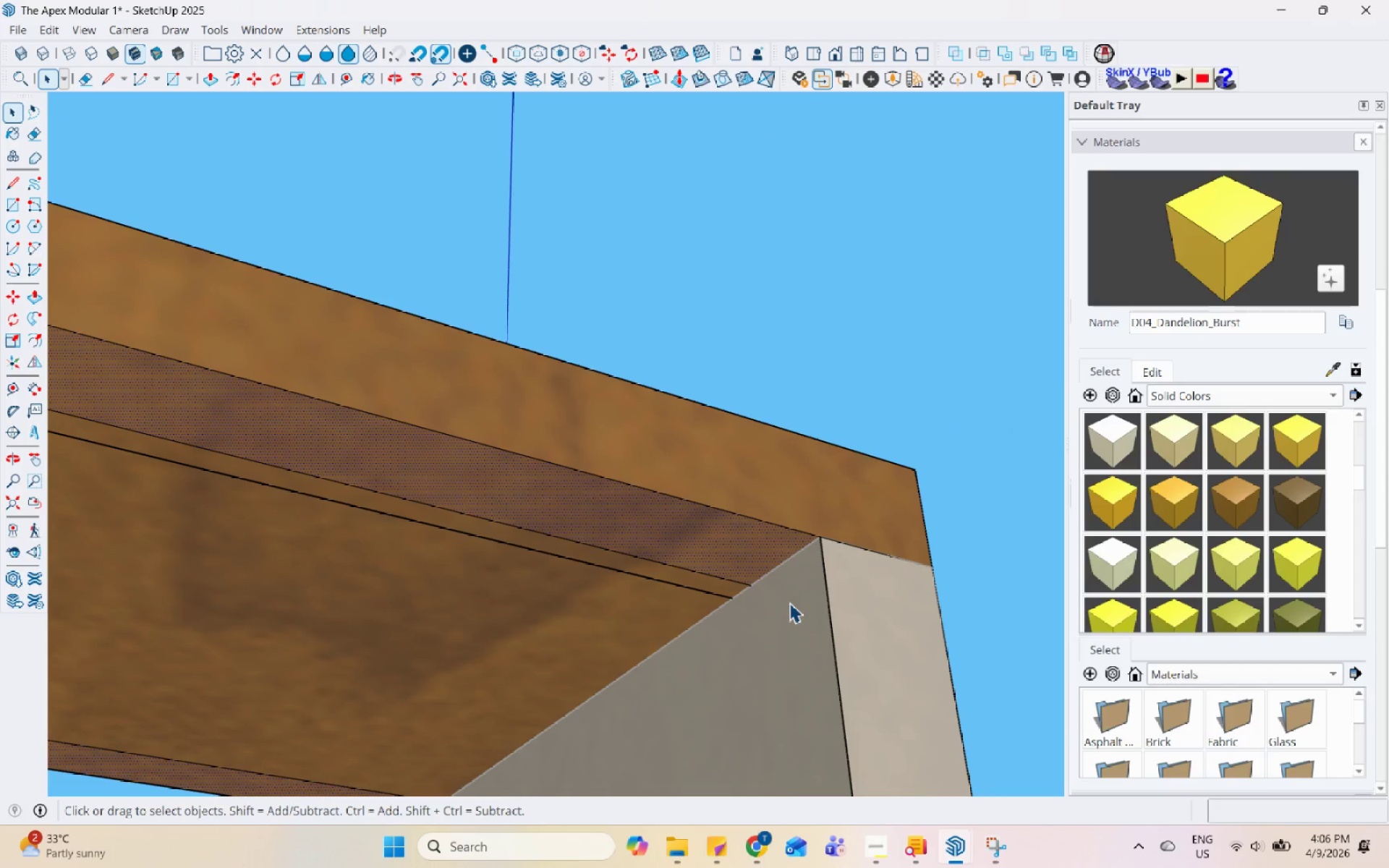 
left_click([816, 542])
 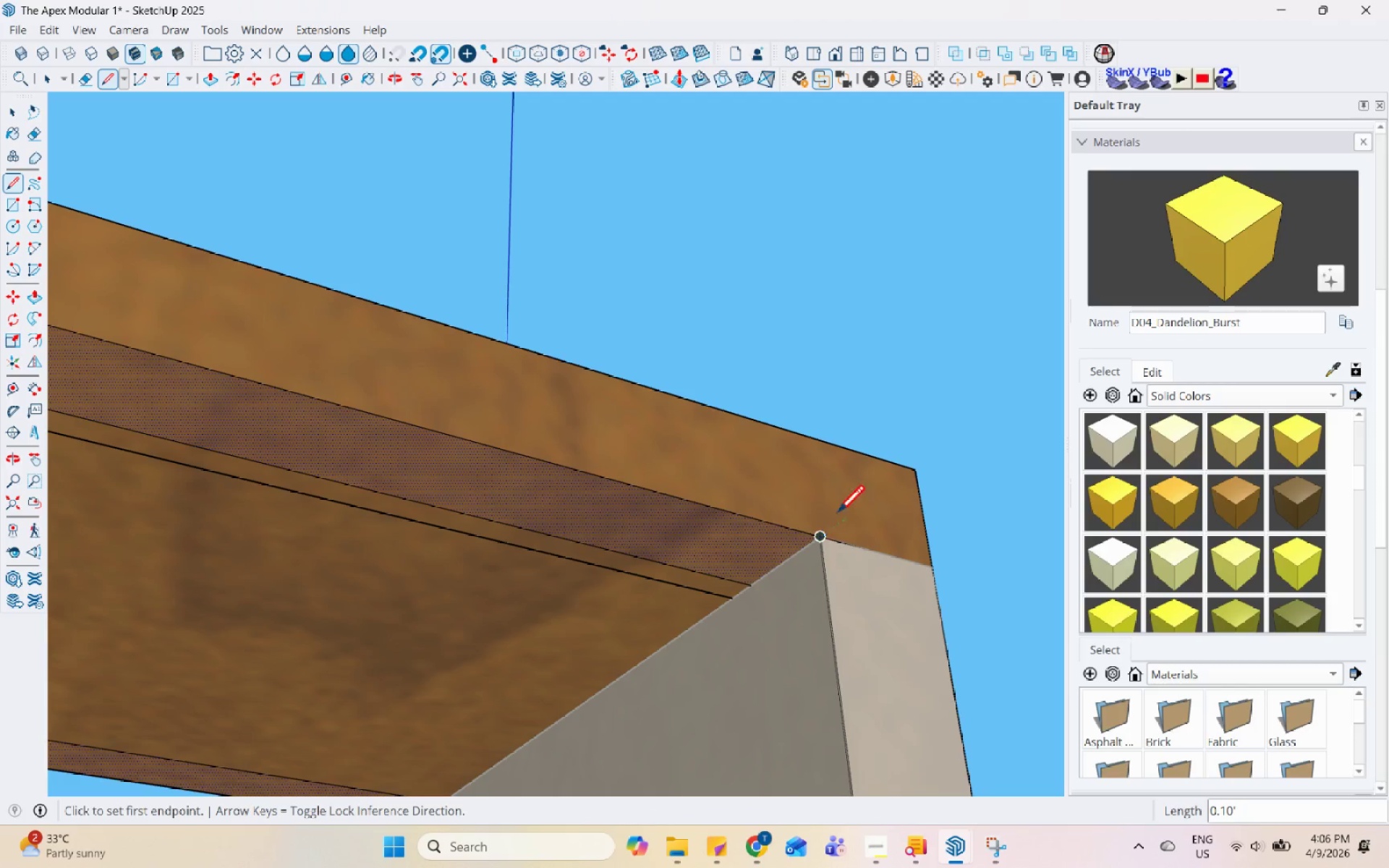 
scroll: coordinate [893, 509], scroll_direction: down, amount: 29.0
 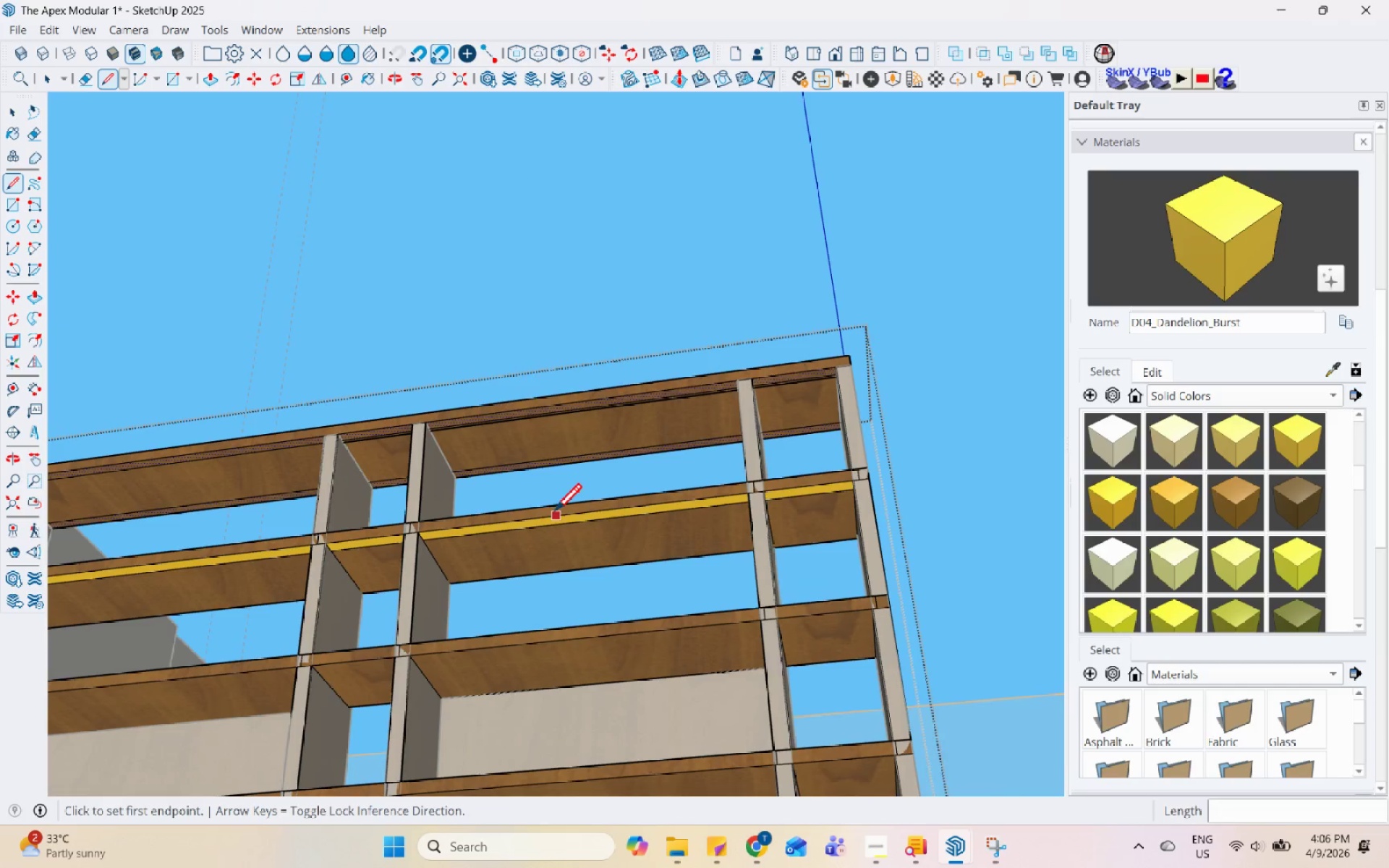 
scroll: coordinate [211, 404], scroll_direction: up, amount: 19.0
 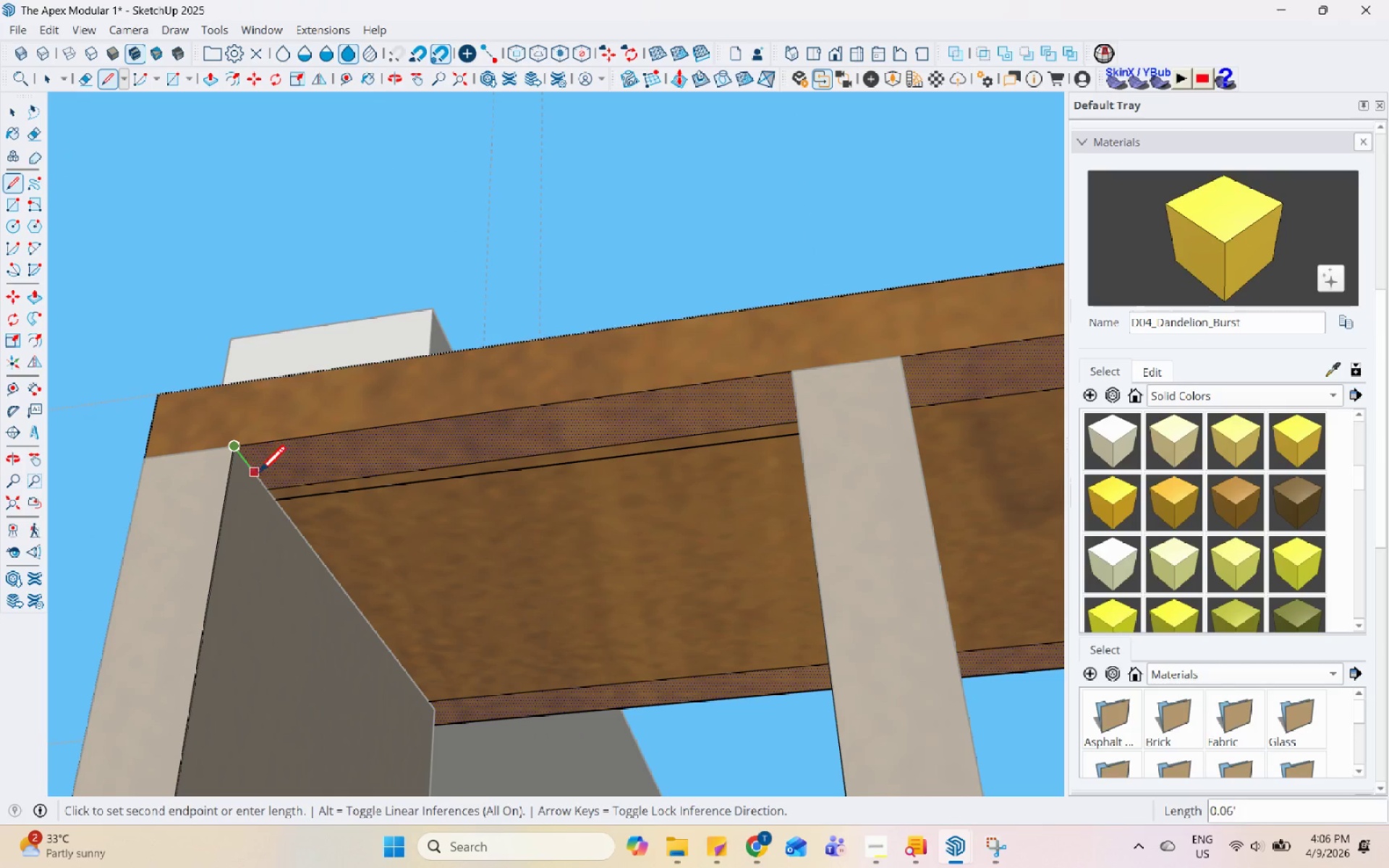 
left_click([266, 489])
 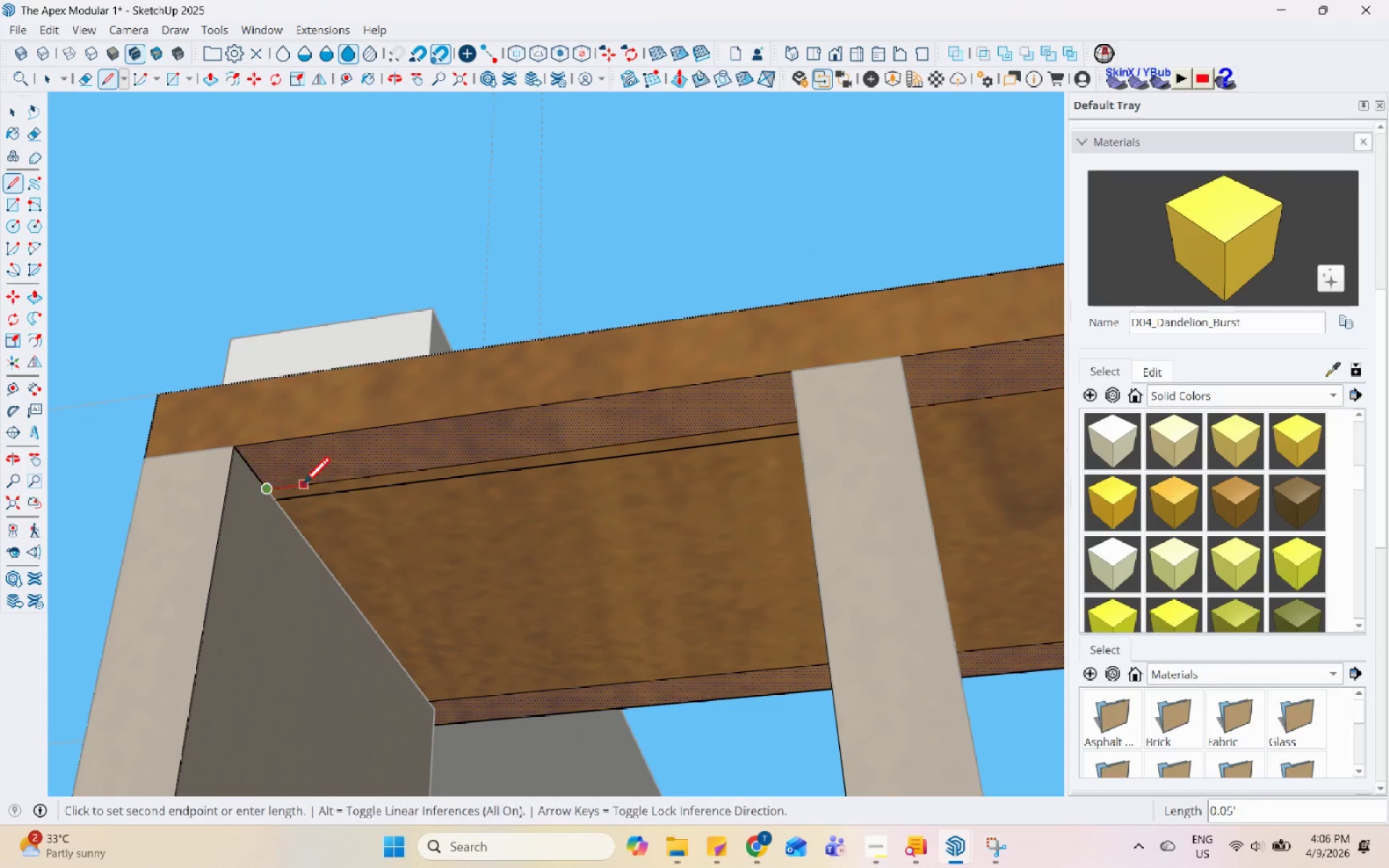 
key(Space)
 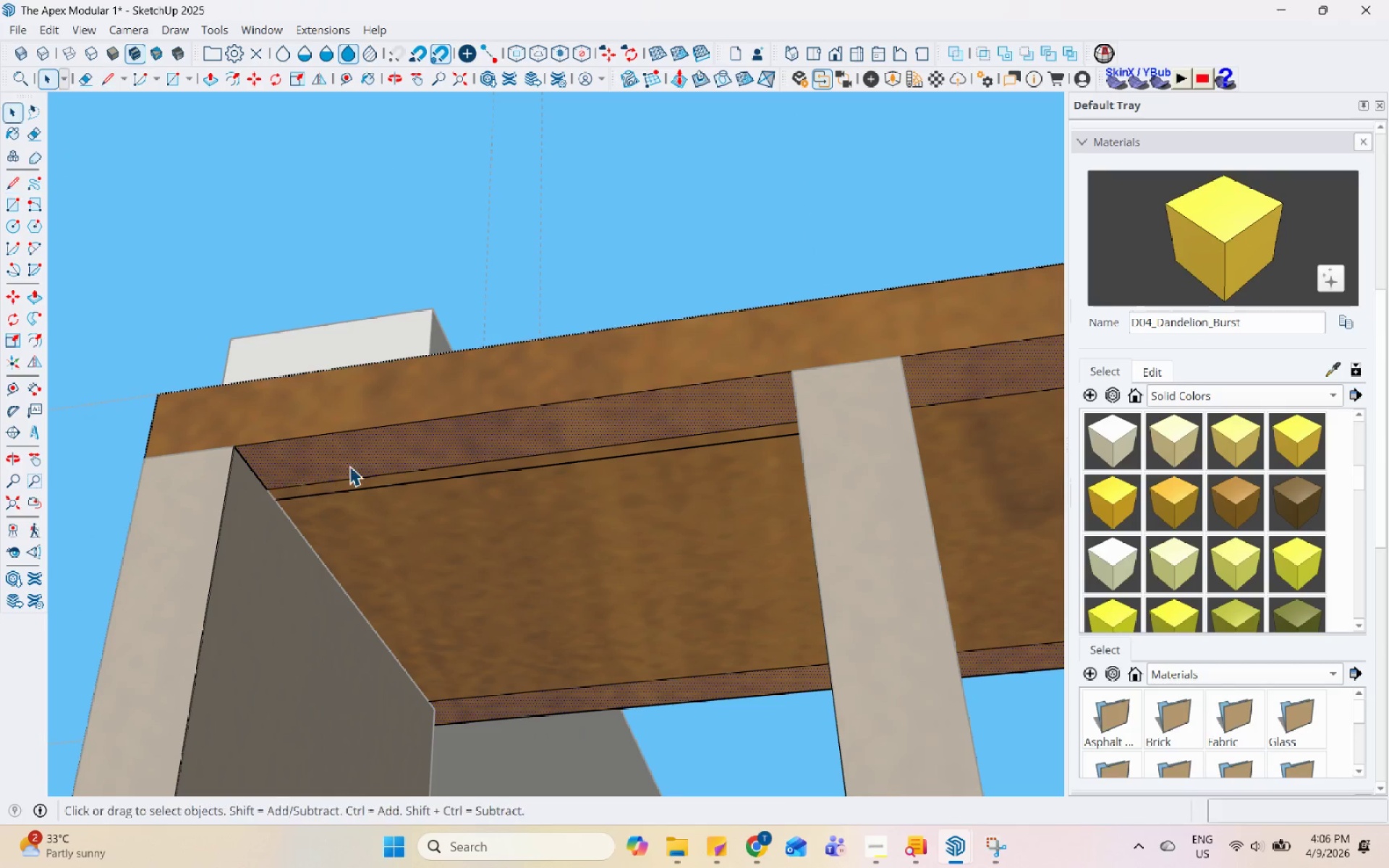 
double_click([351, 464])
 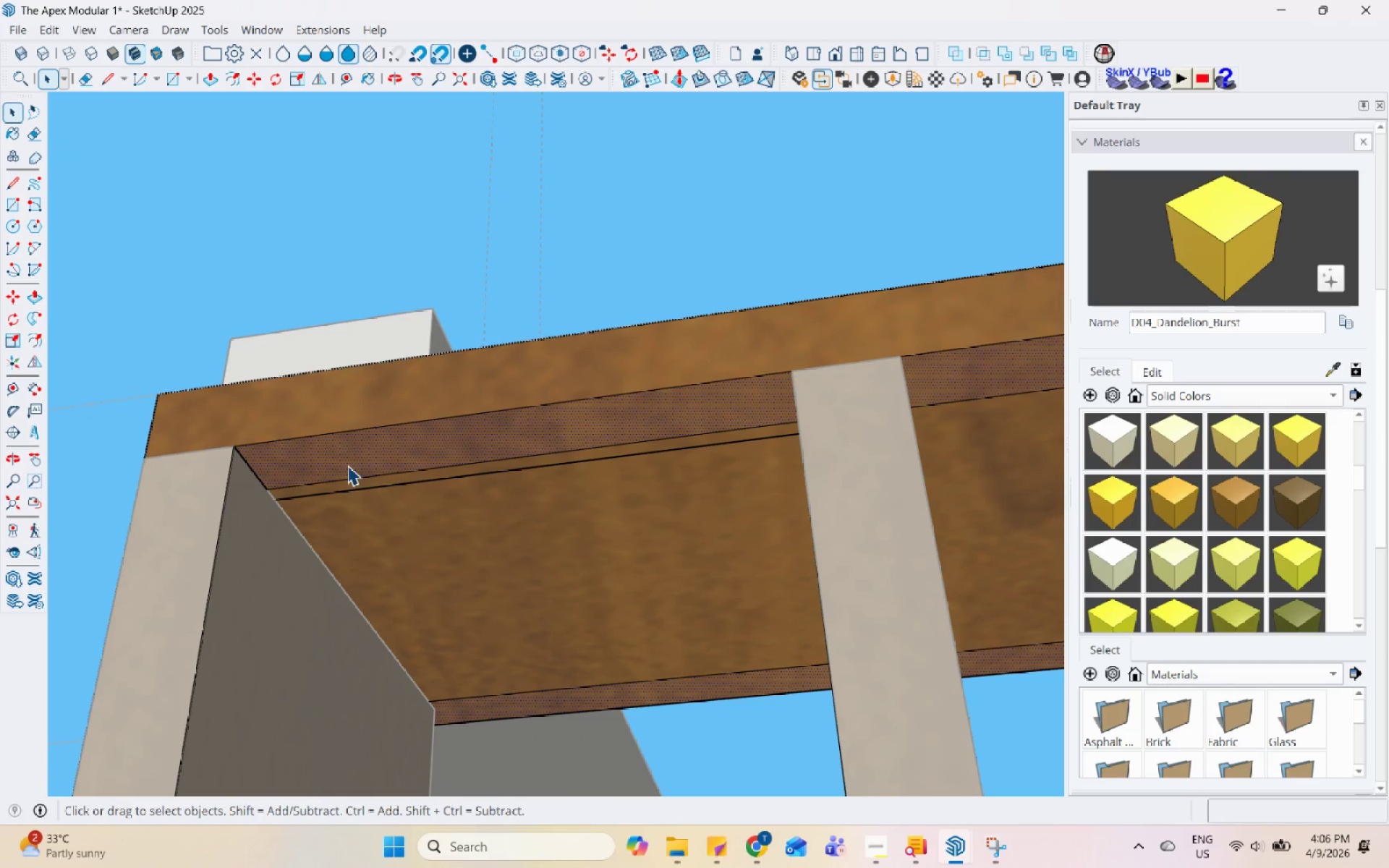 
left_click([475, 565])
 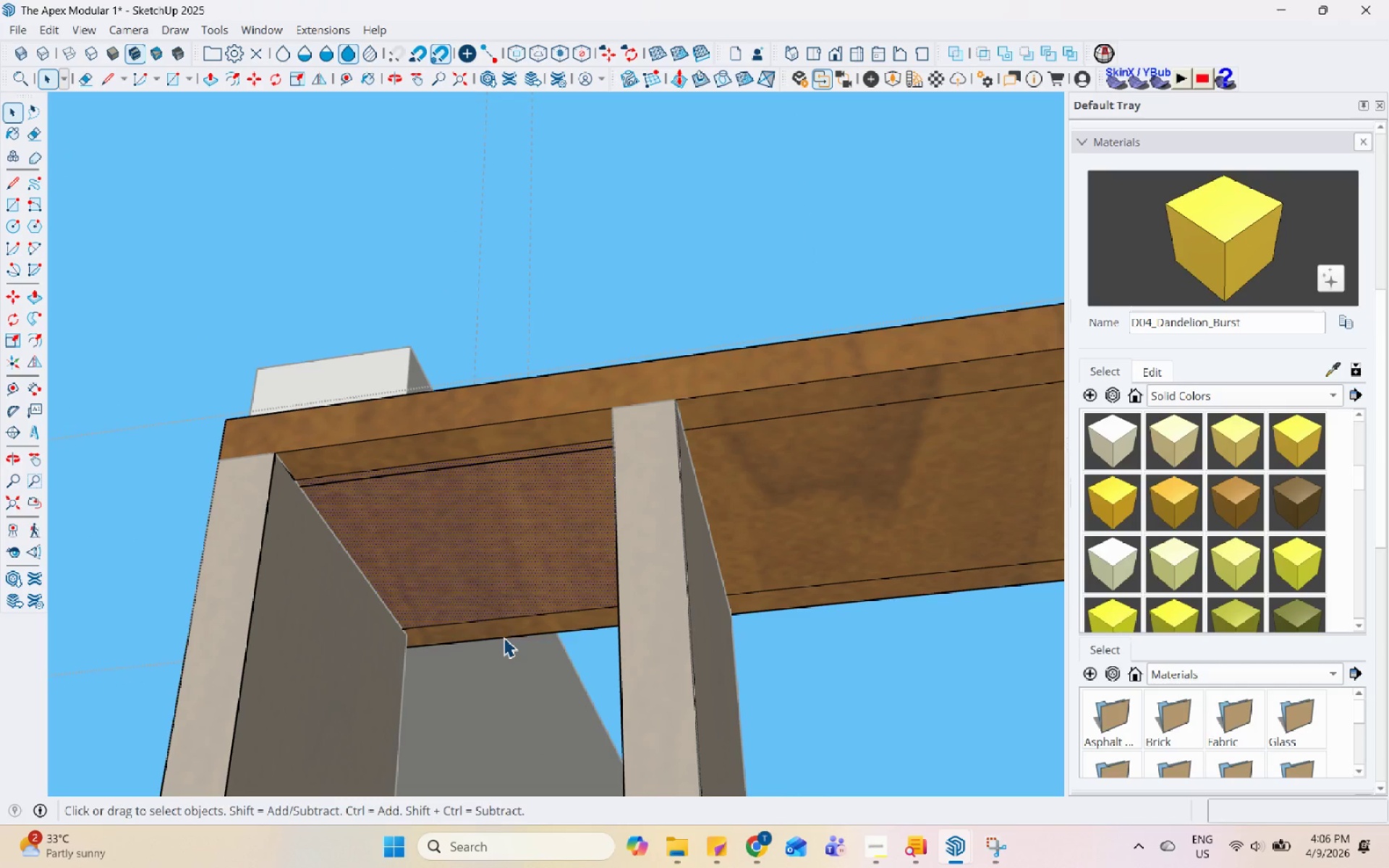 
scroll: coordinate [346, 466], scroll_direction: down, amount: 4.0
 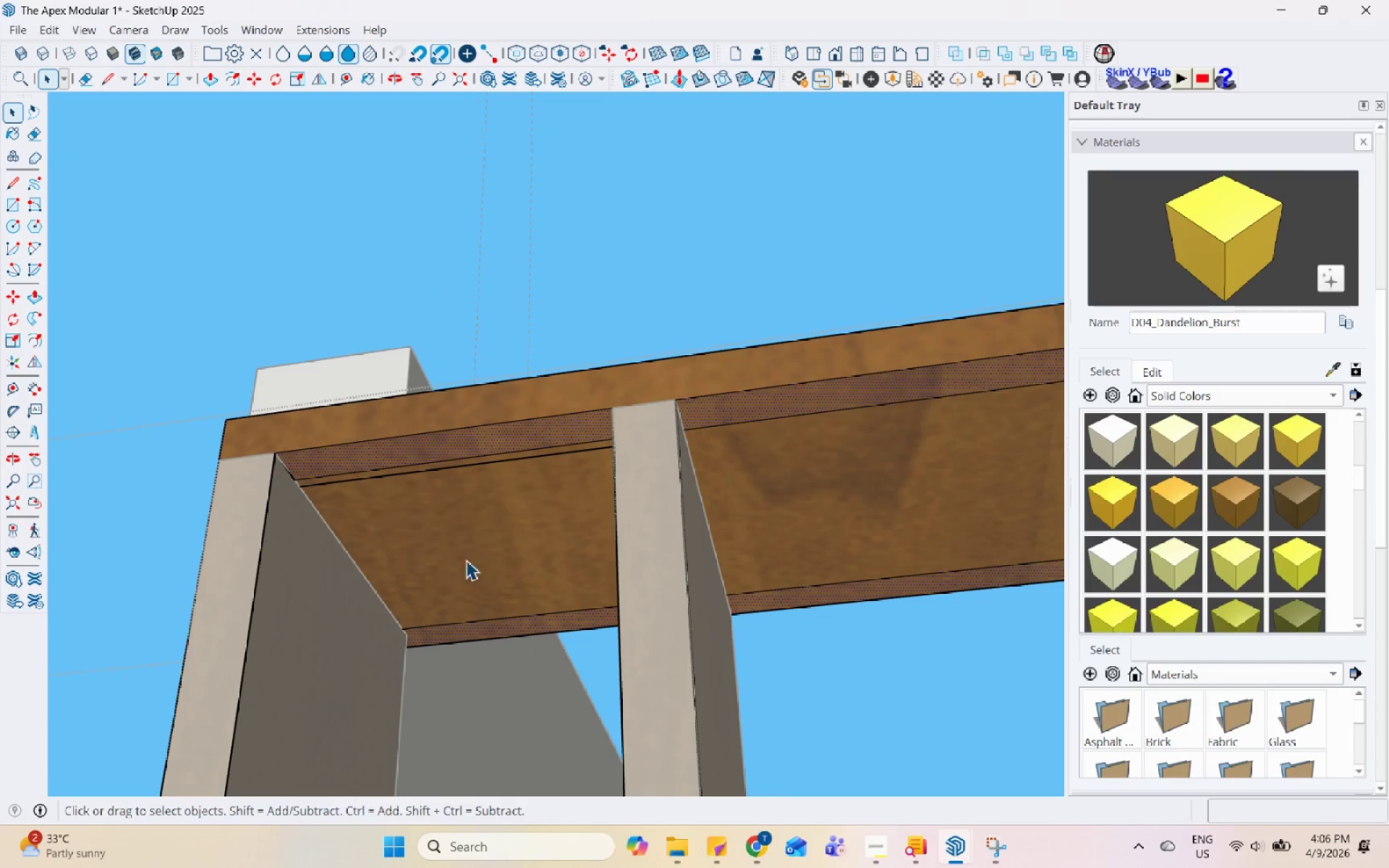 
double_click([506, 631])
 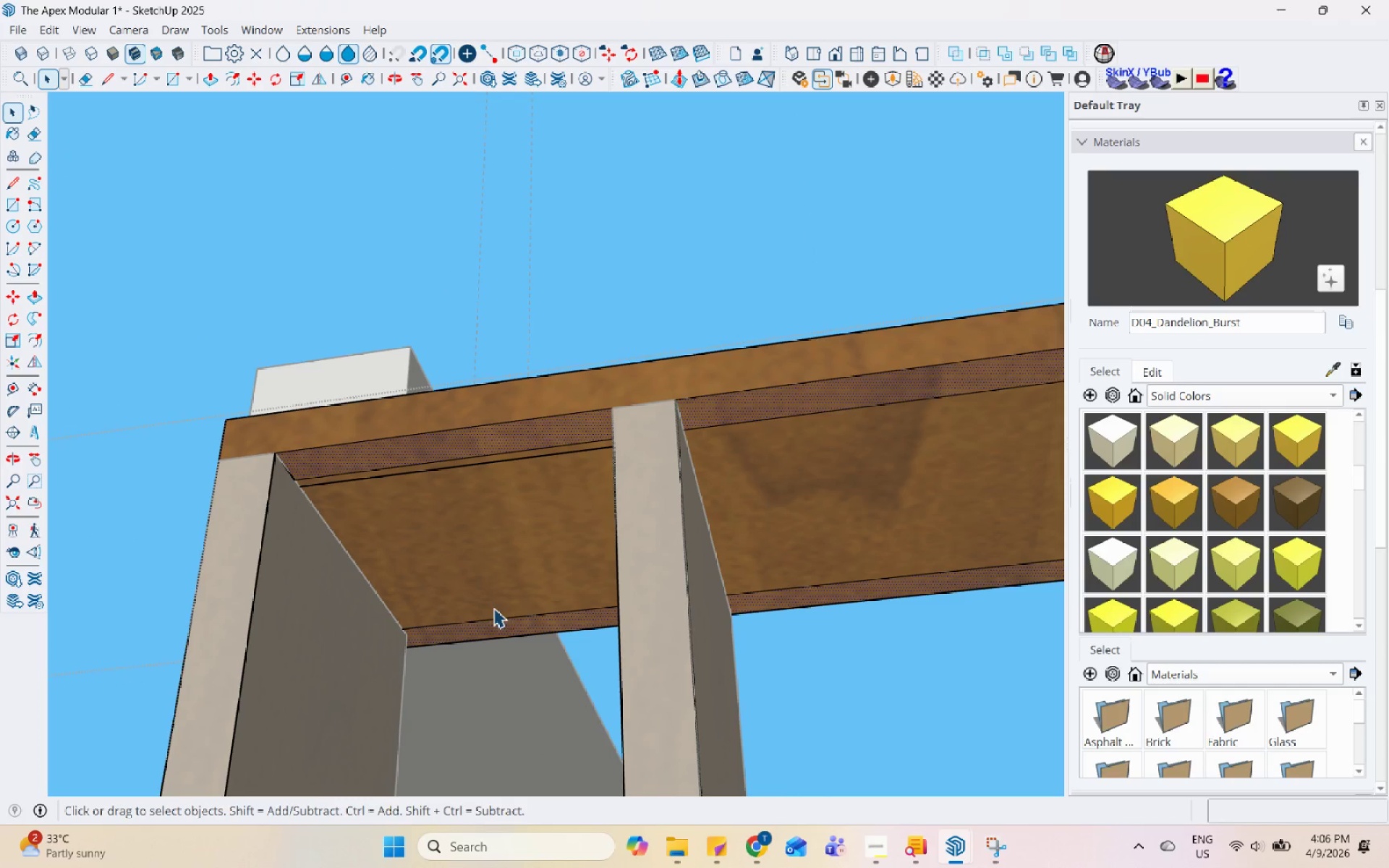 
double_click([362, 407])
 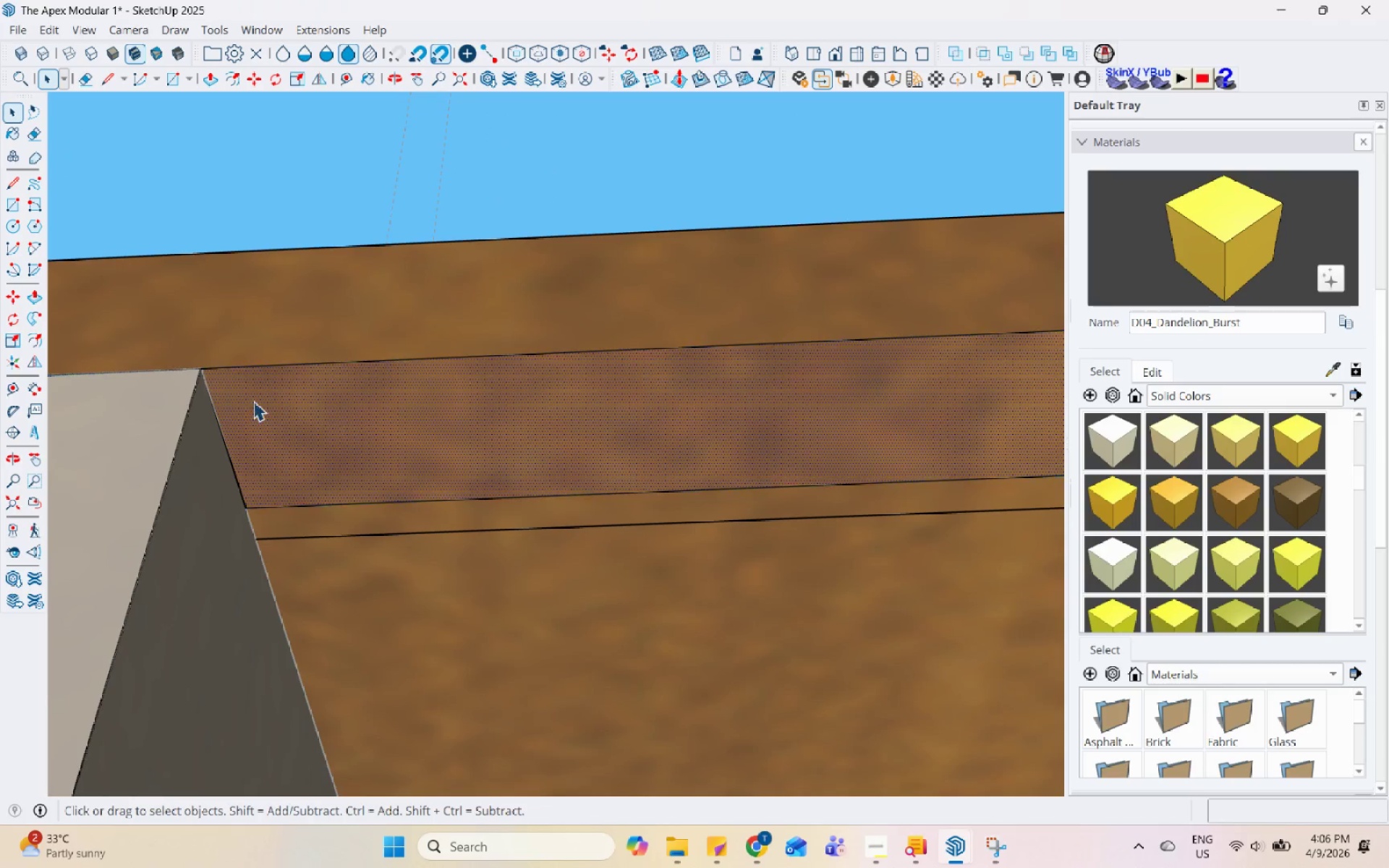 
scroll: coordinate [357, 360], scroll_direction: up, amount: 11.0
 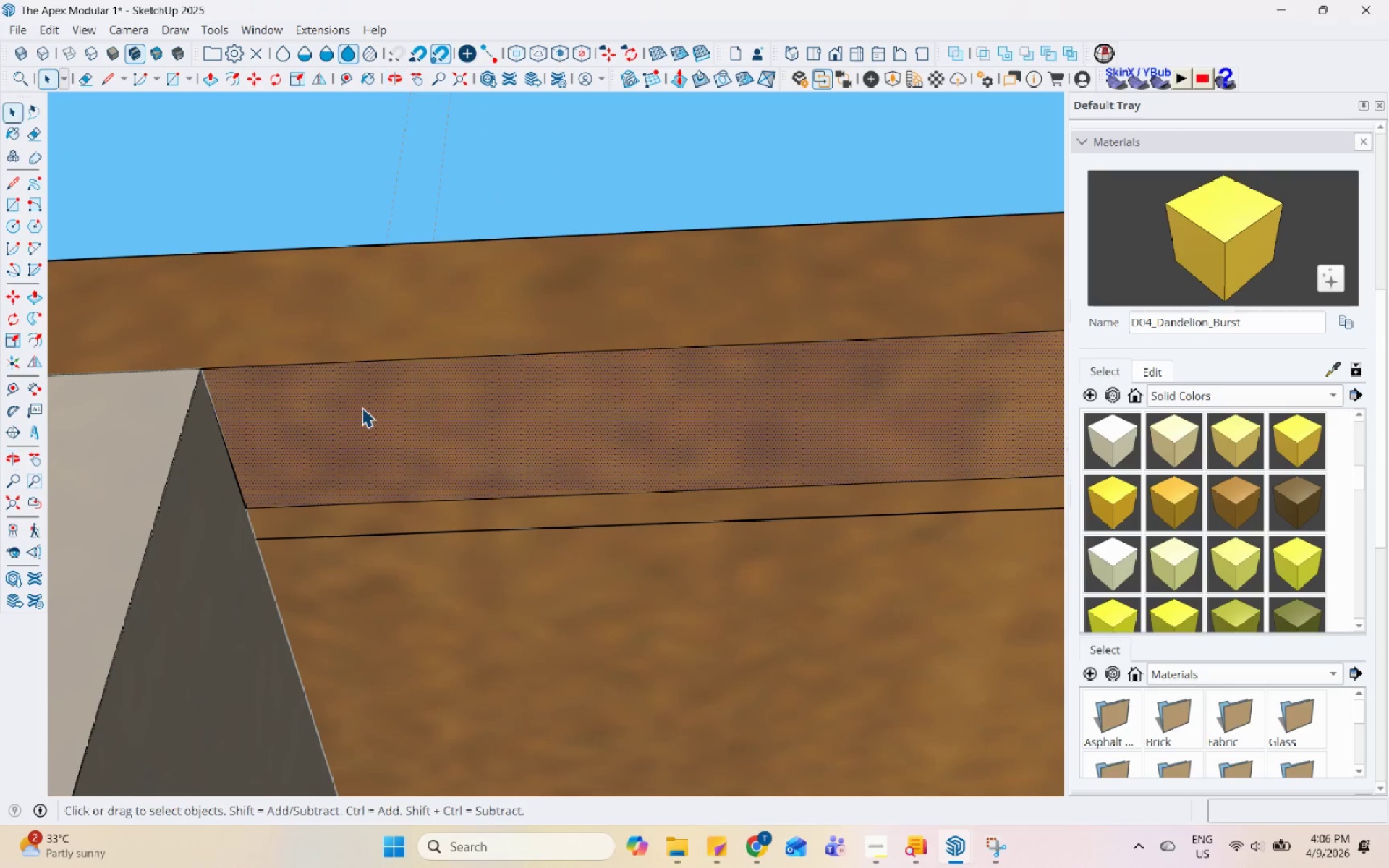 
scroll: coordinate [347, 413], scroll_direction: down, amount: 17.0
 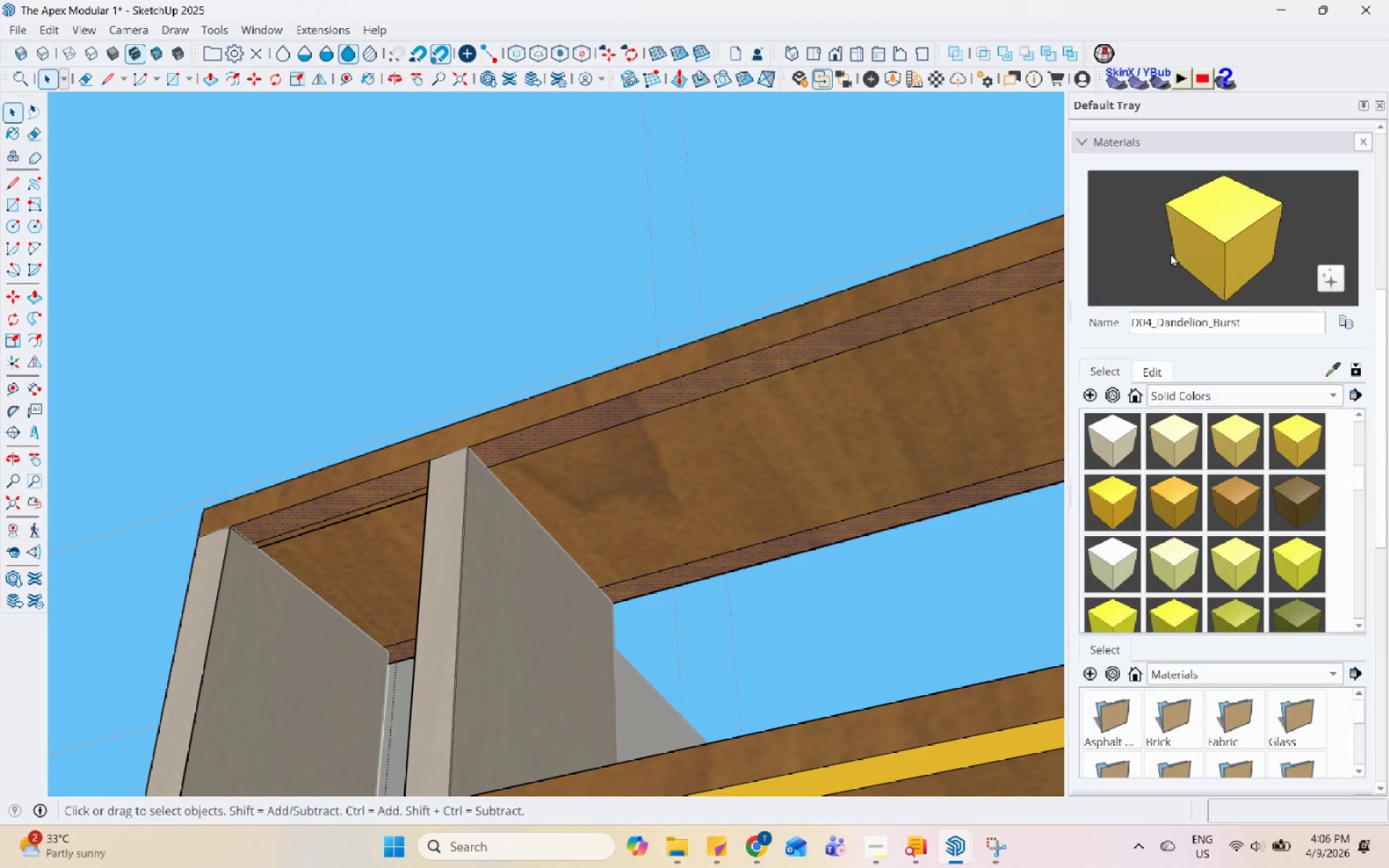 
double_click([888, 312])
 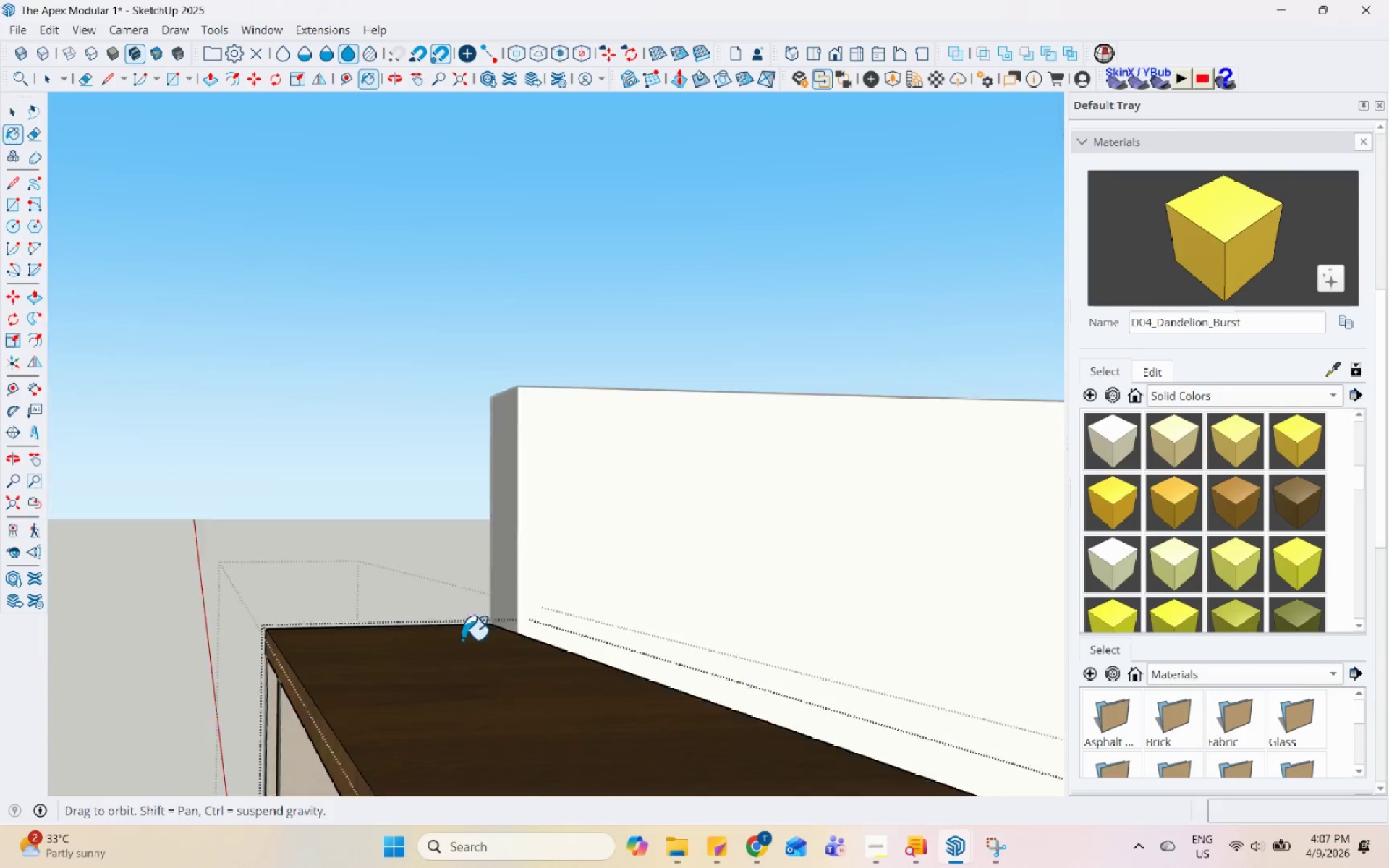 
key(Space)
 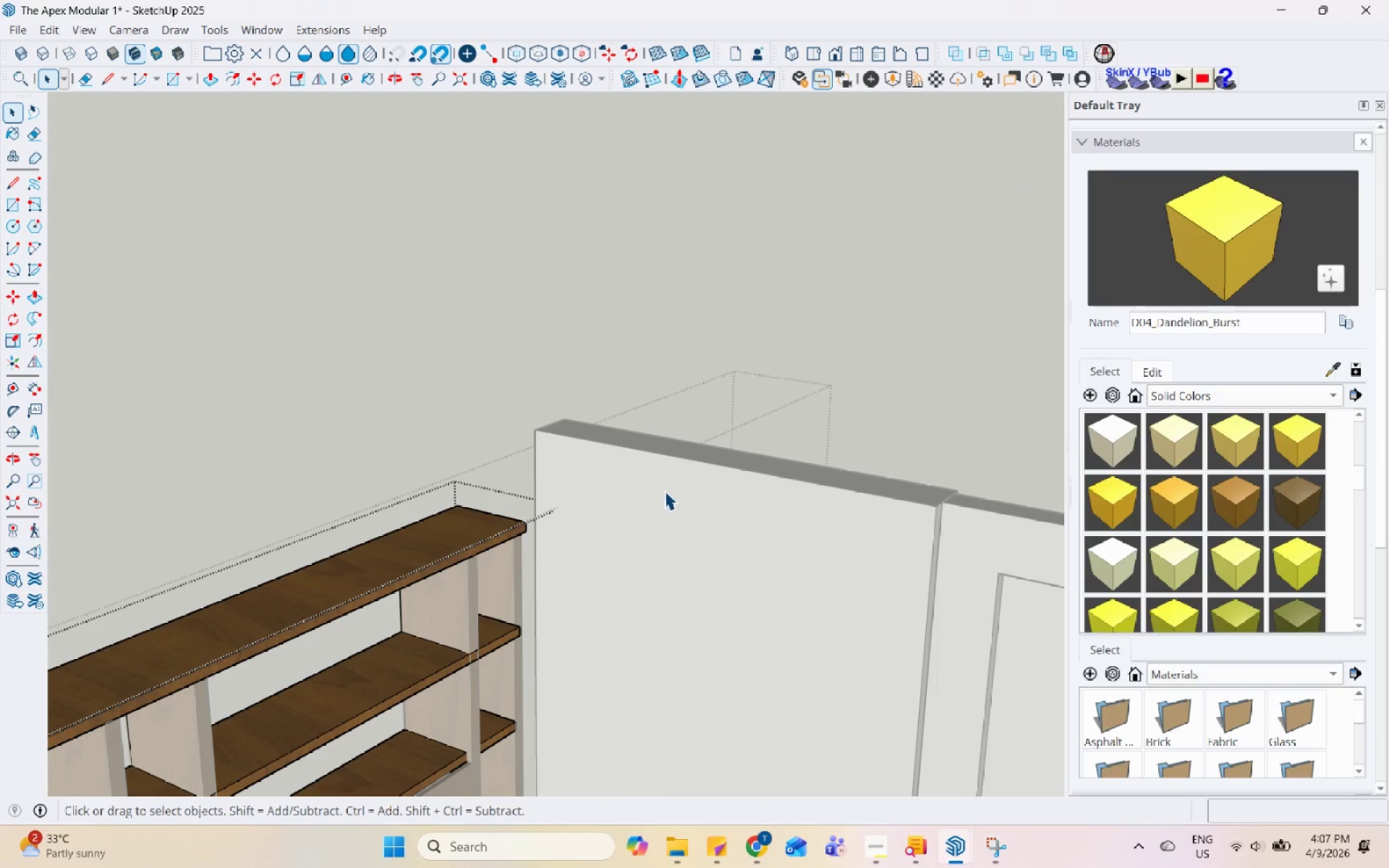 
key(Escape)
 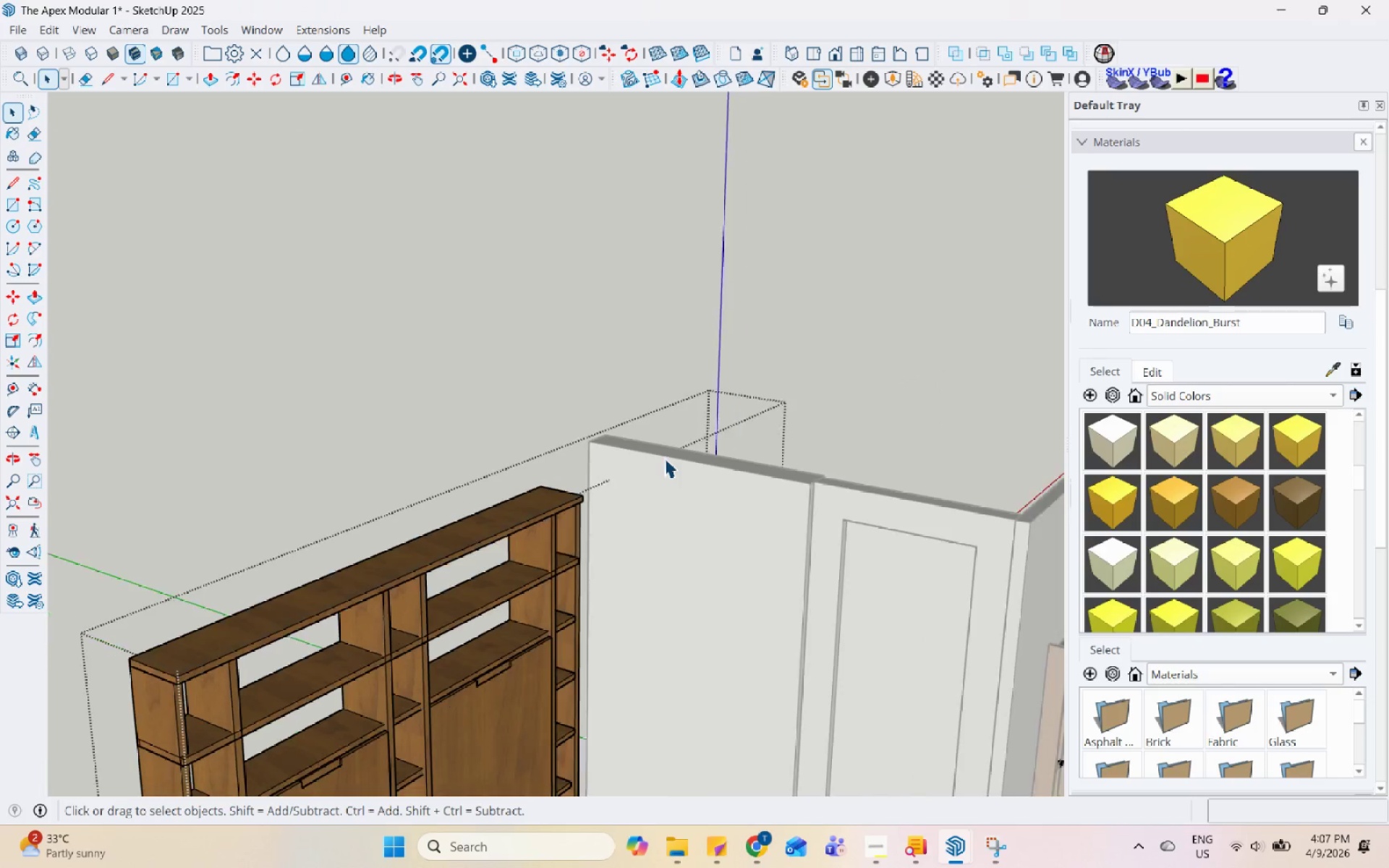 
key(Escape)
 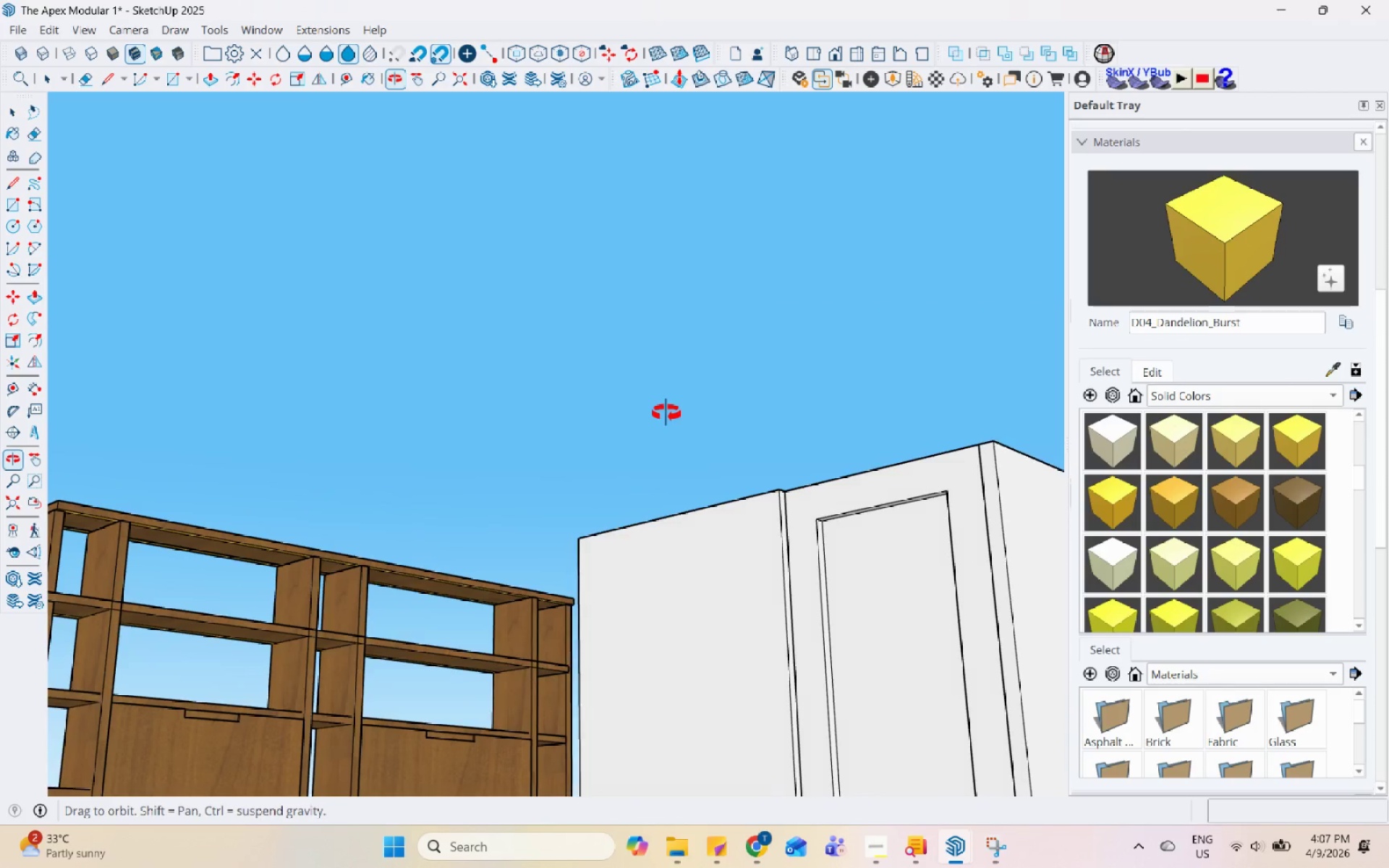 
scroll: coordinate [664, 458], scroll_direction: down, amount: 16.0
 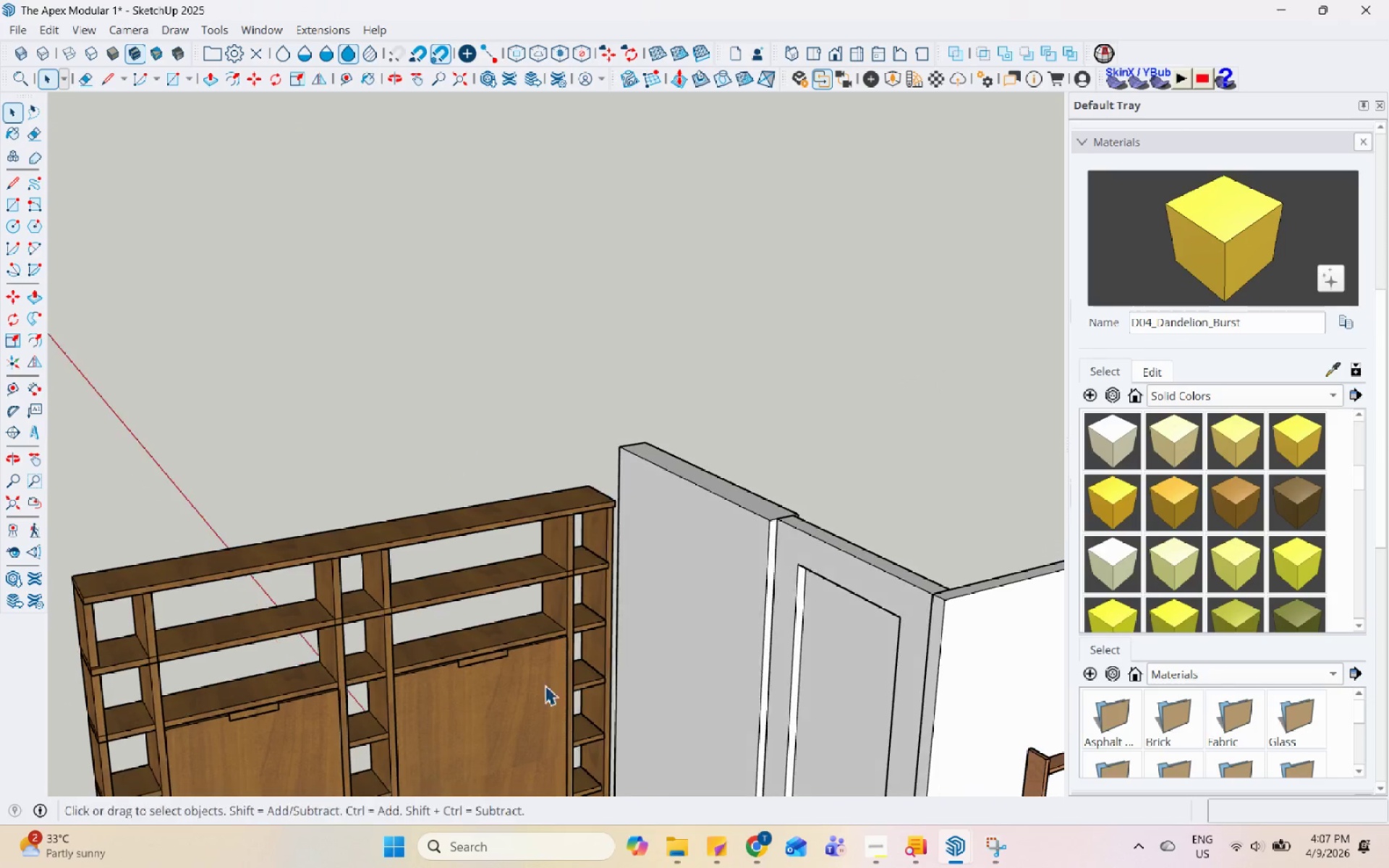 
scroll: coordinate [514, 603], scroll_direction: up, amount: 5.0
 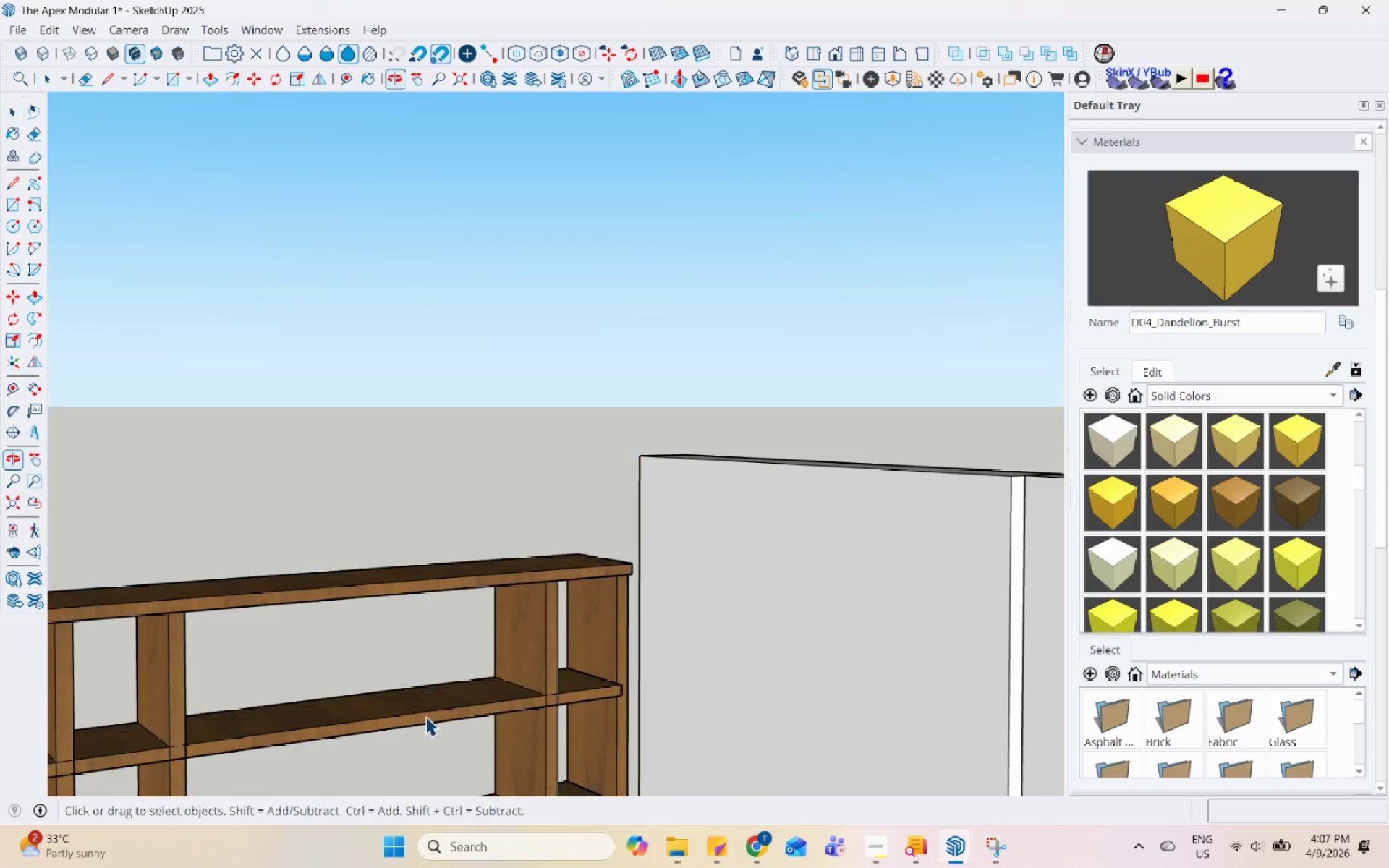 
scroll: coordinate [712, 332], scroll_direction: down, amount: 5.0
 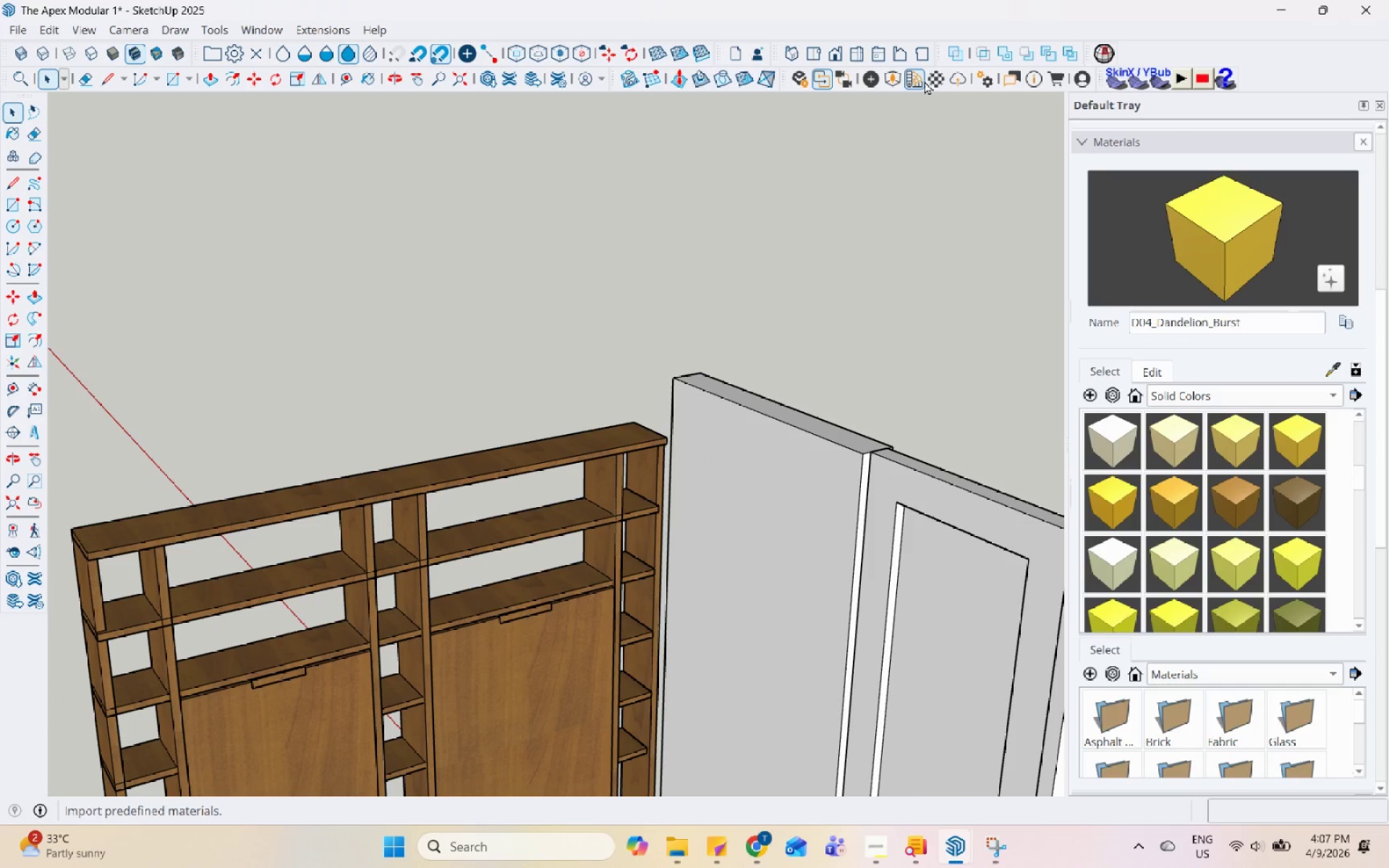 
left_click([891, 80])
 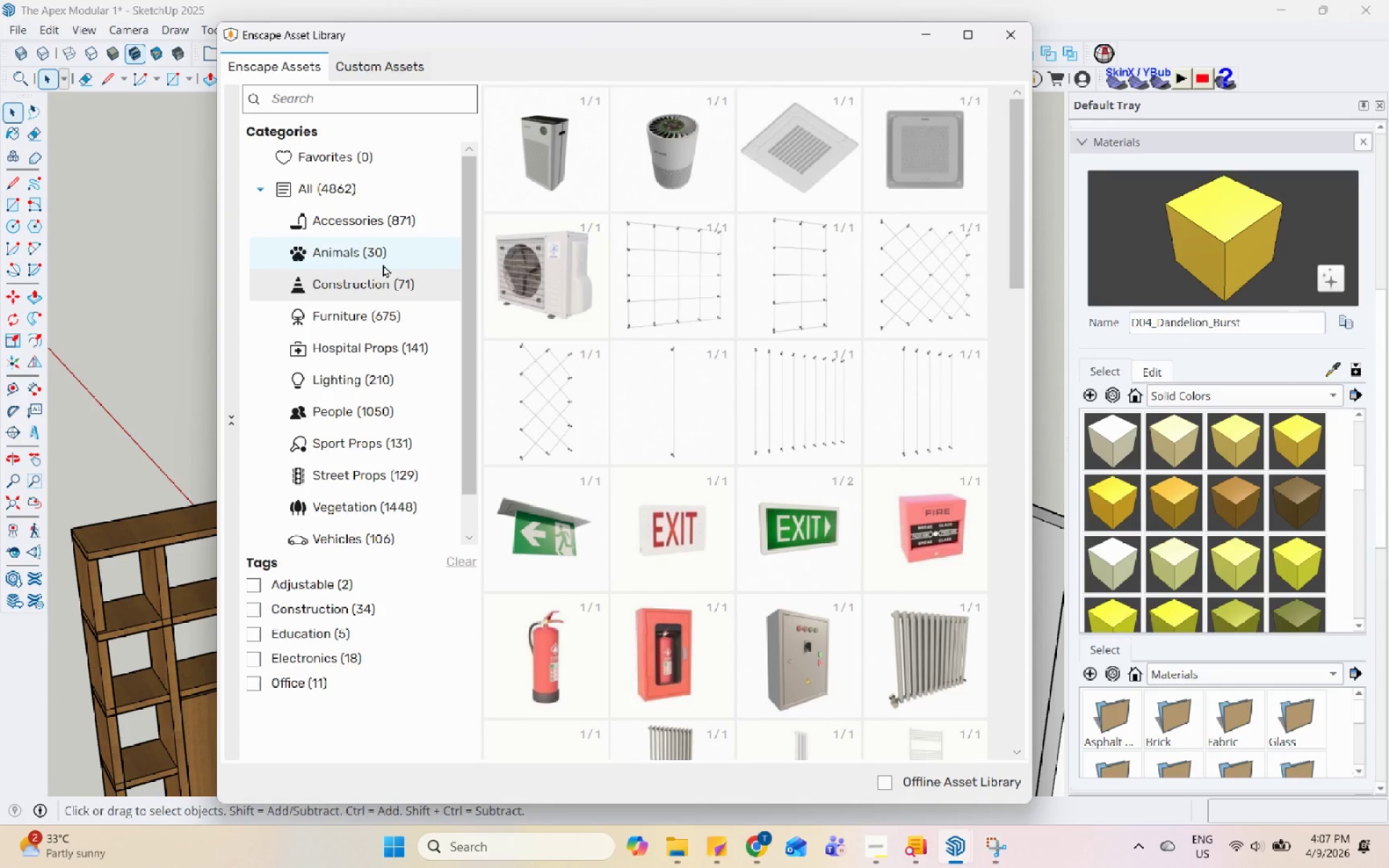 
left_click([375, 220])
 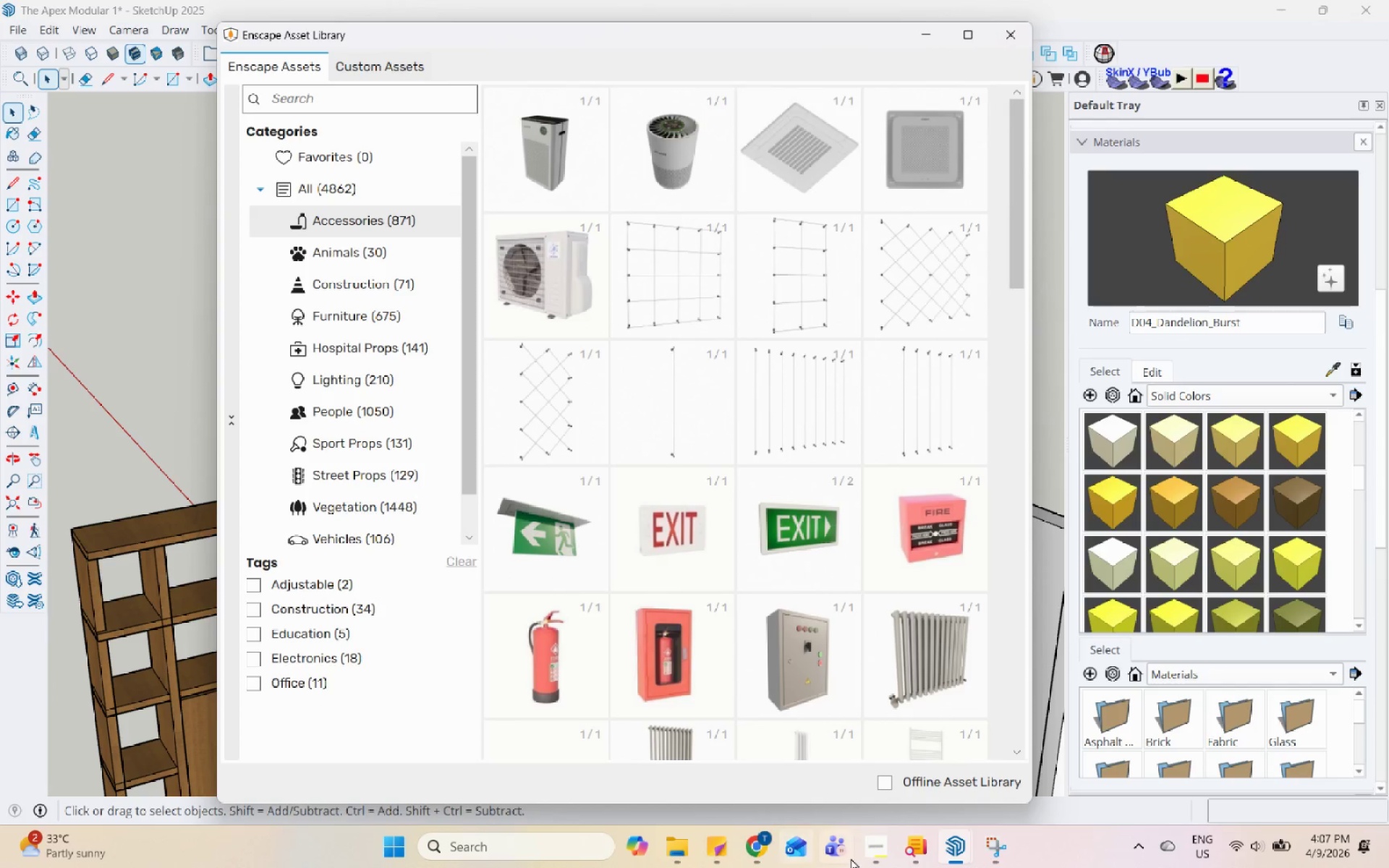 
left_click([863, 853])